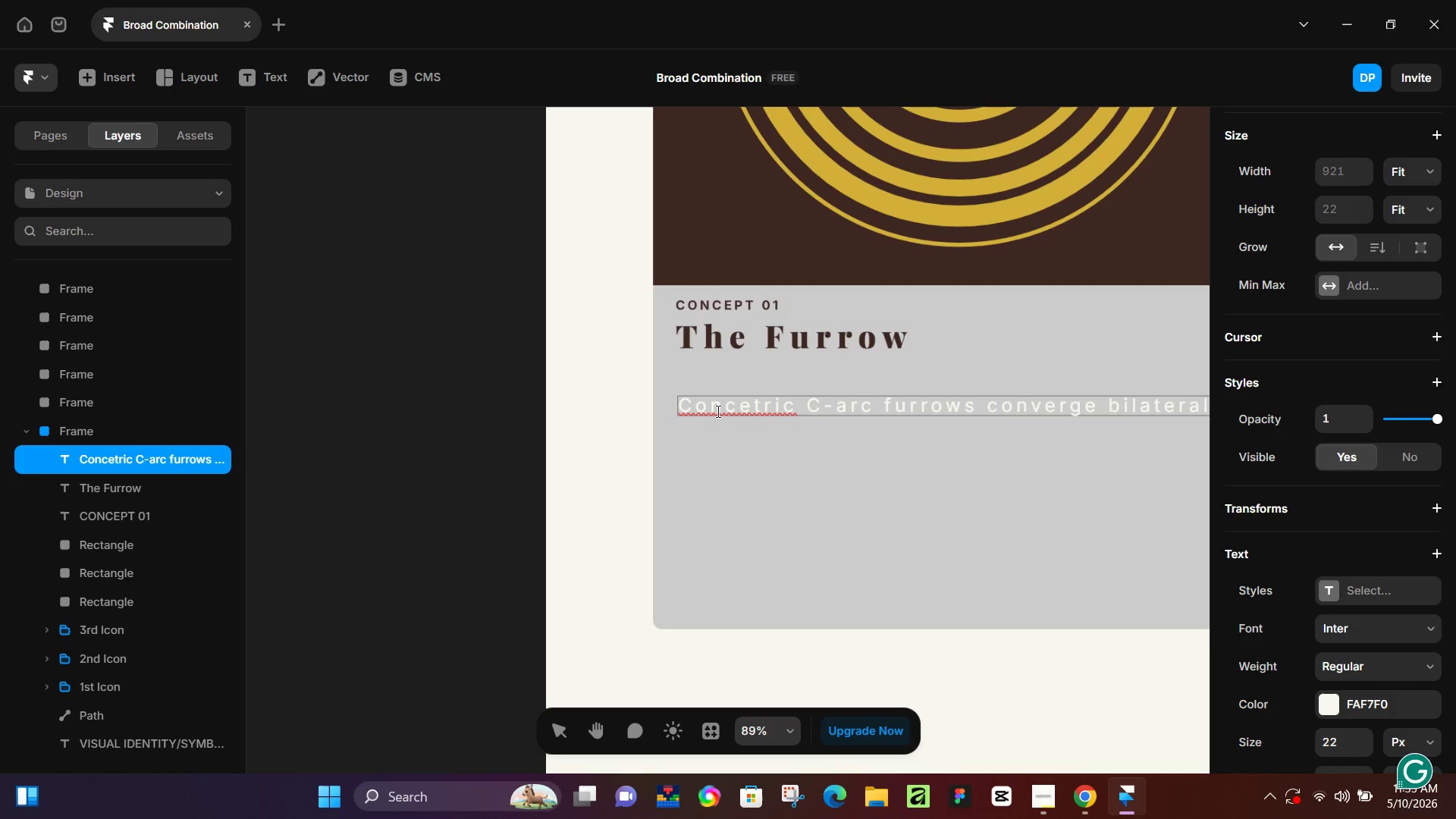 
hold_key(key=ControlLeft, duration=1.51)
hold_key(key=ControlLeft, duration=1.5)
scroll: coordinate [1097, 450], scroll_direction: down, amount: 1.0
 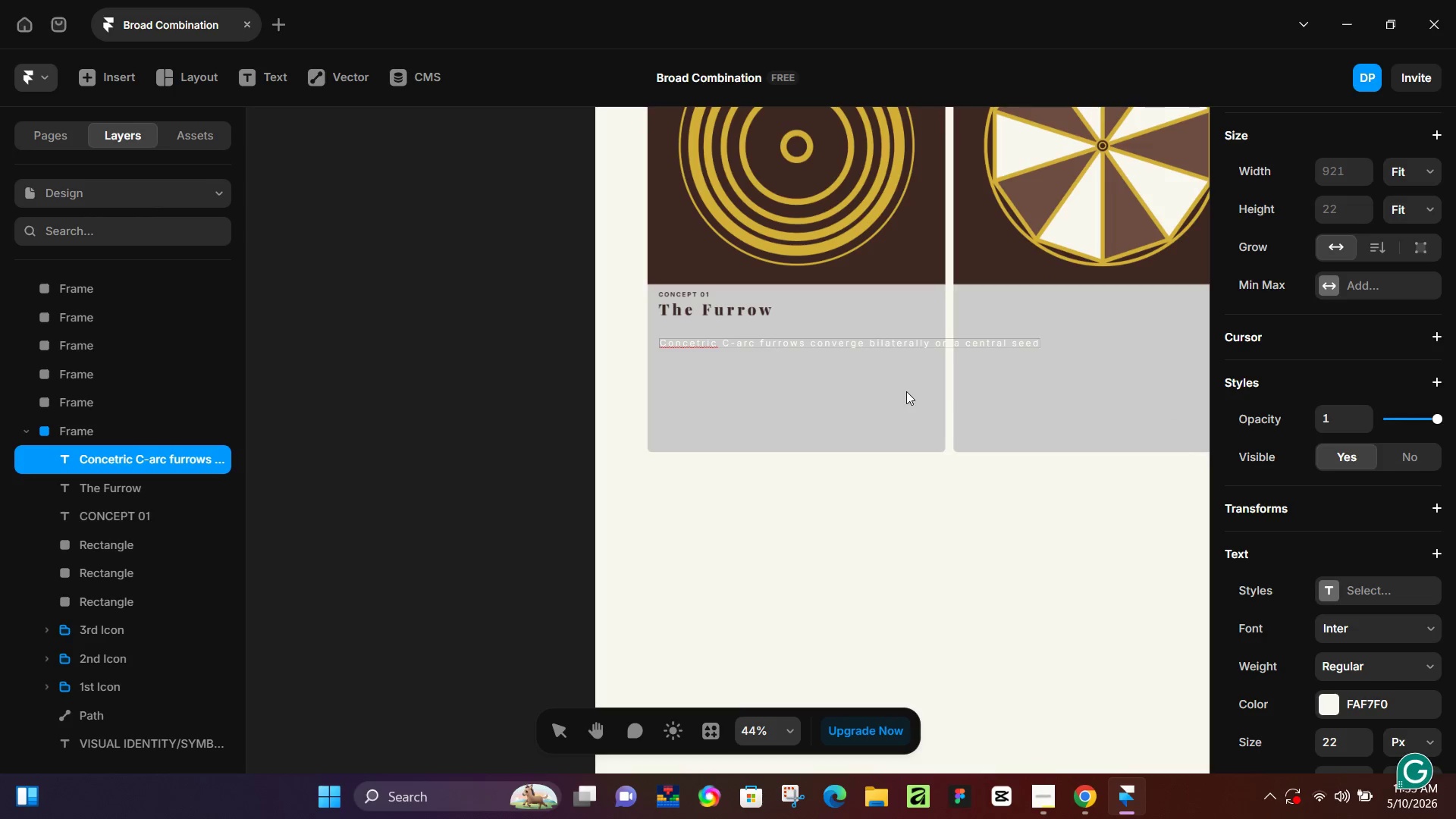 
hold_key(key=ControlLeft, duration=0.33)
 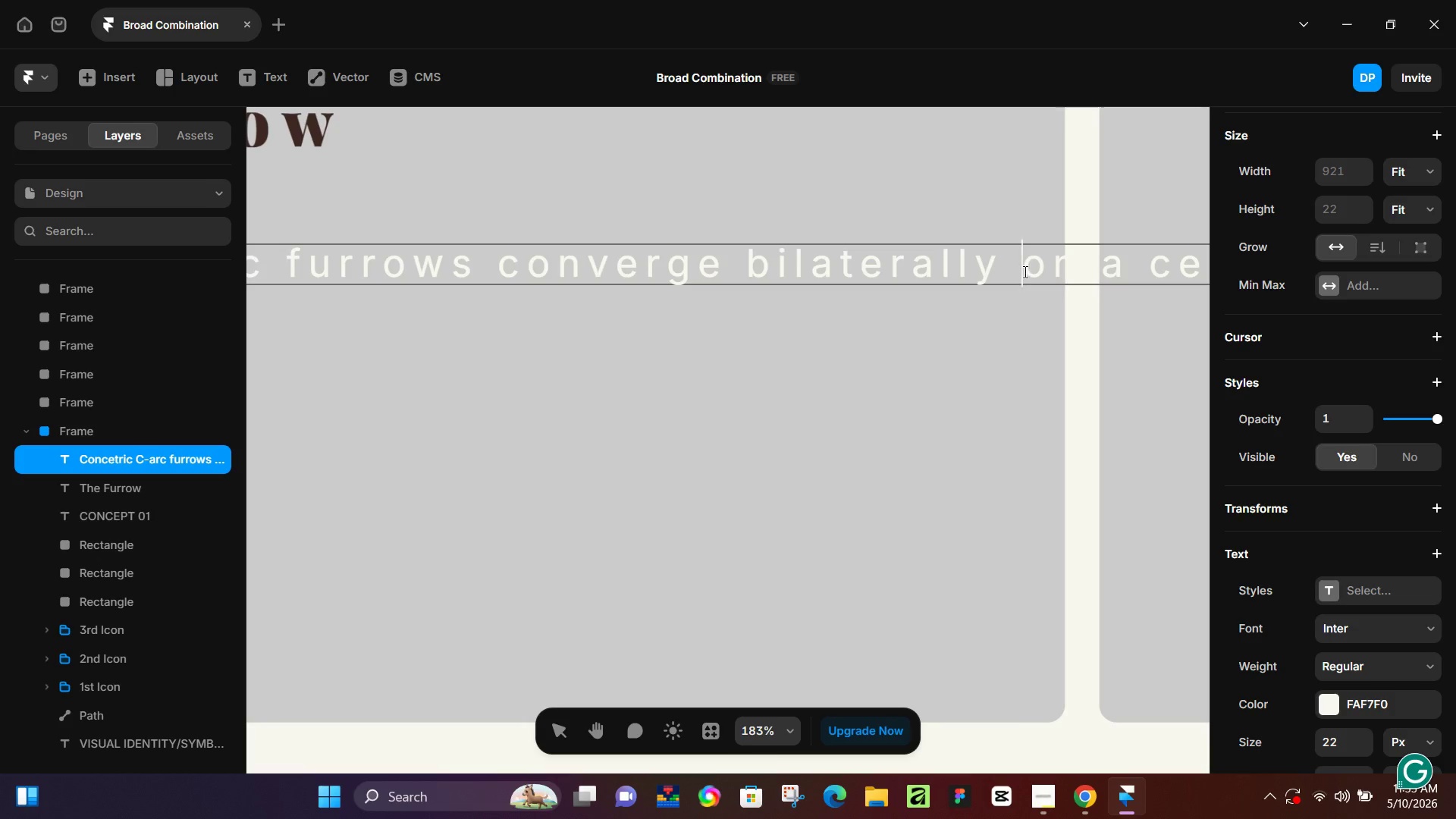 
scroll: coordinate [908, 368], scroll_direction: up, amount: 2.0
 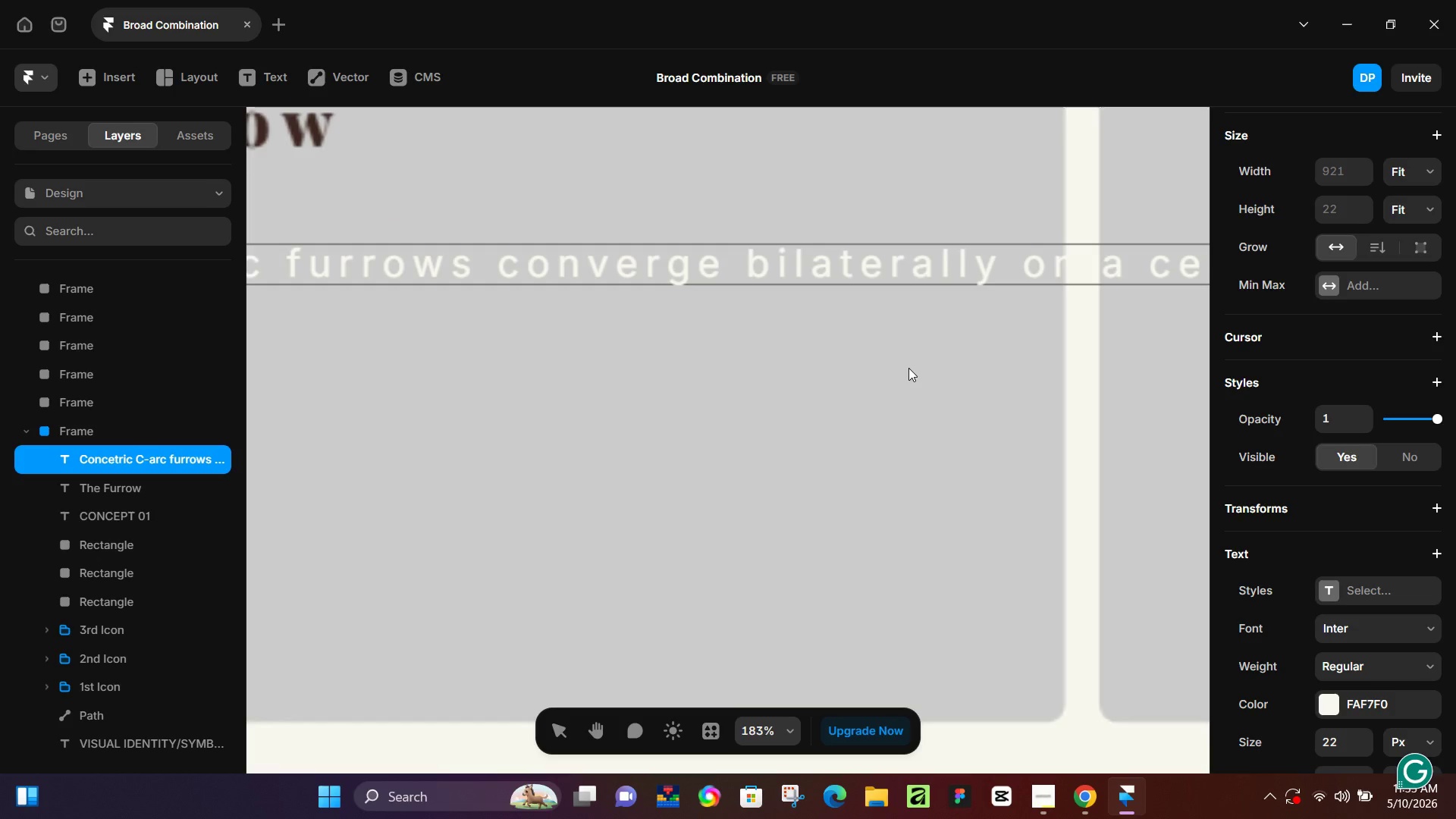 
double_click([1024, 271])
 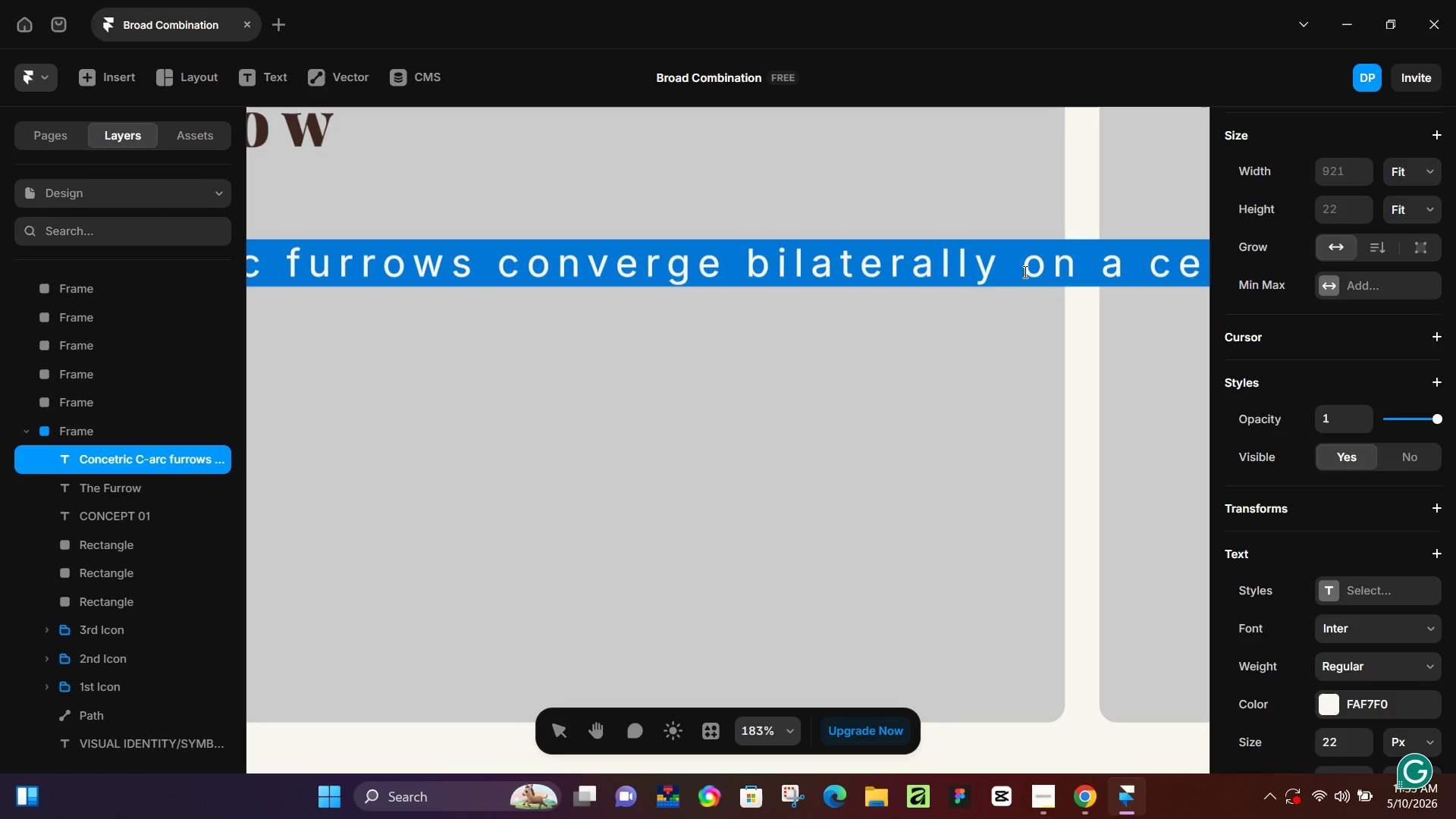 
triple_click([1024, 271])
 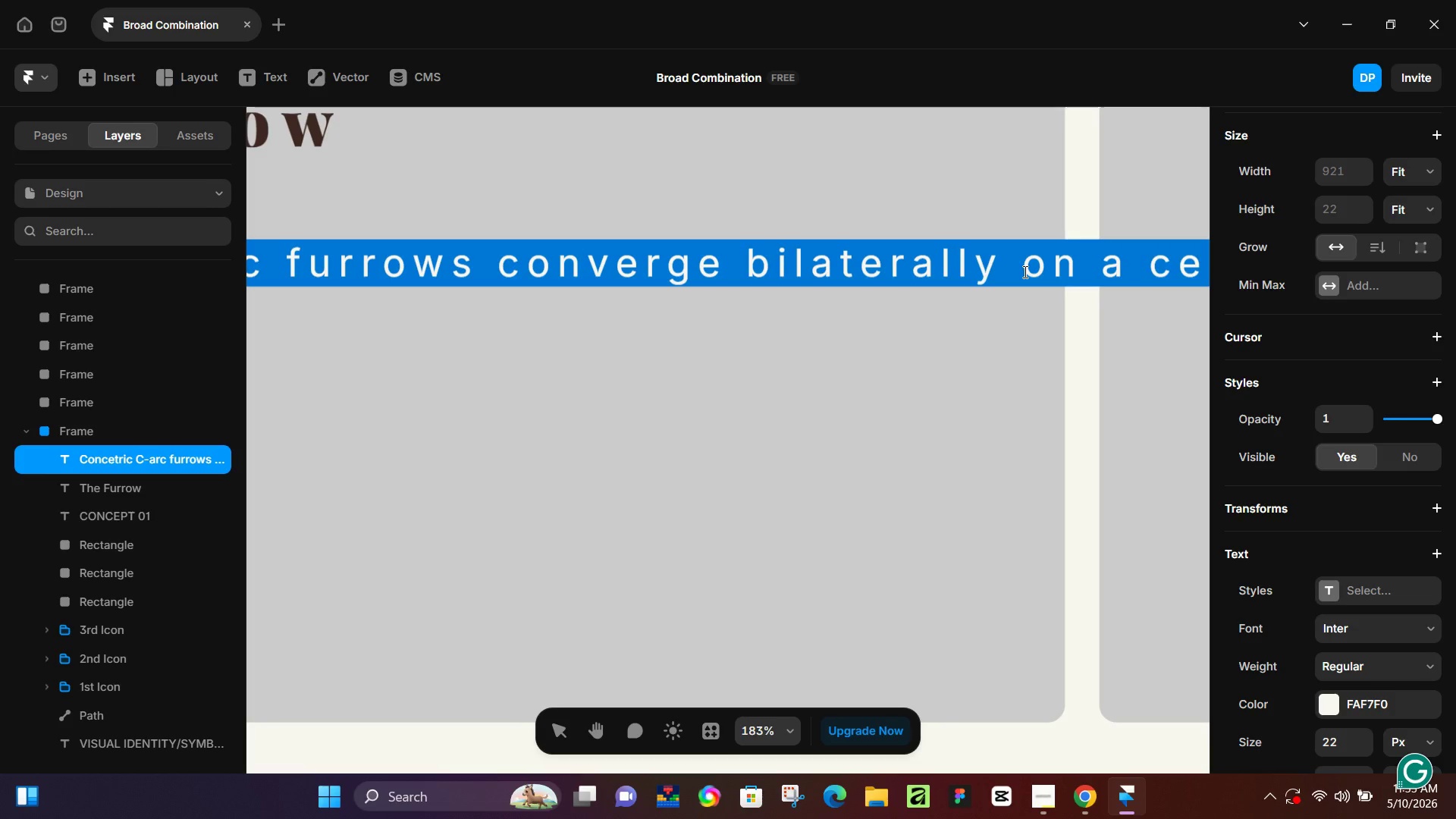 
triple_click([1024, 271])
 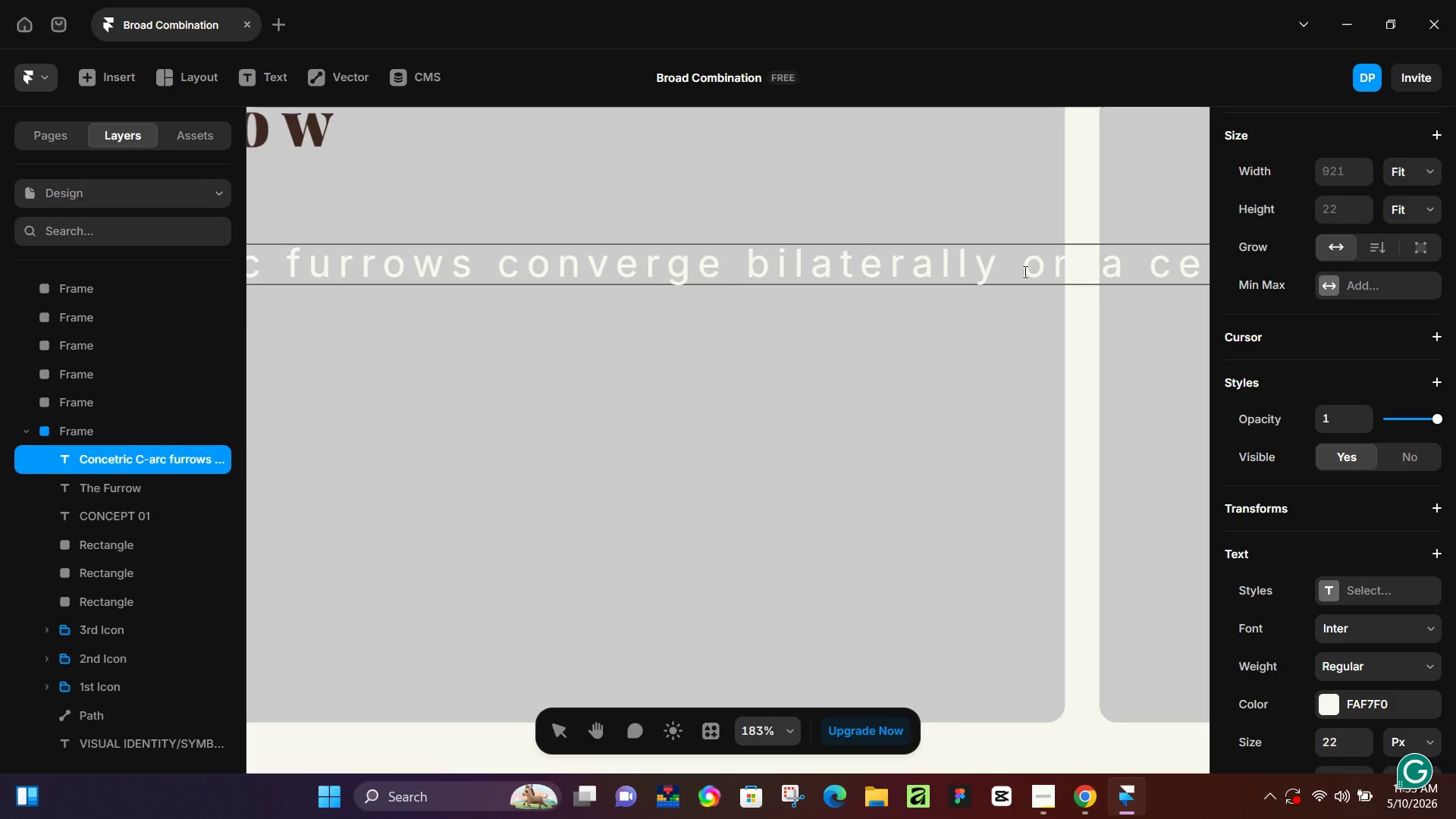 
key(Backspace)
 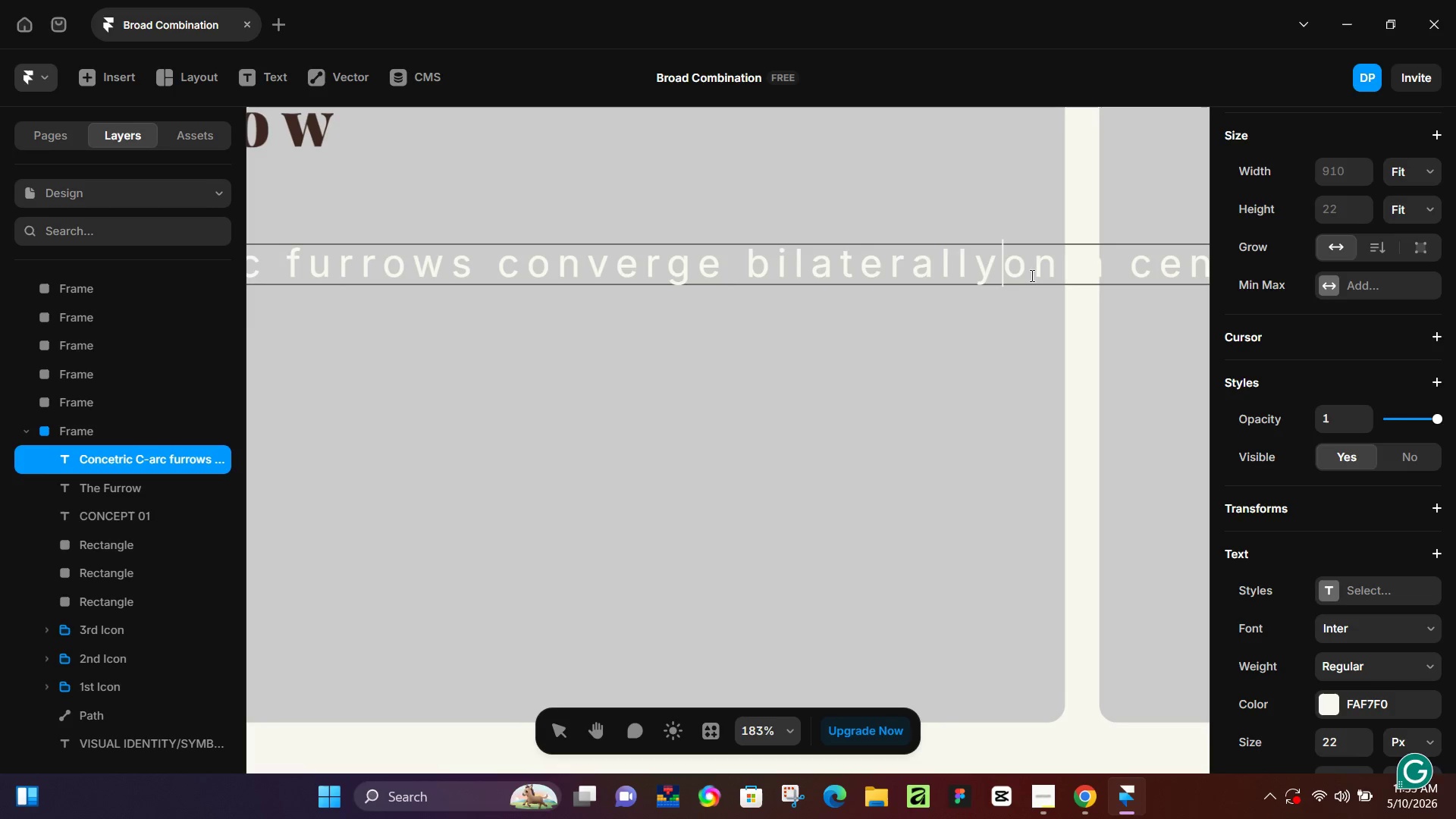 
key(Shift+ShiftRight)
 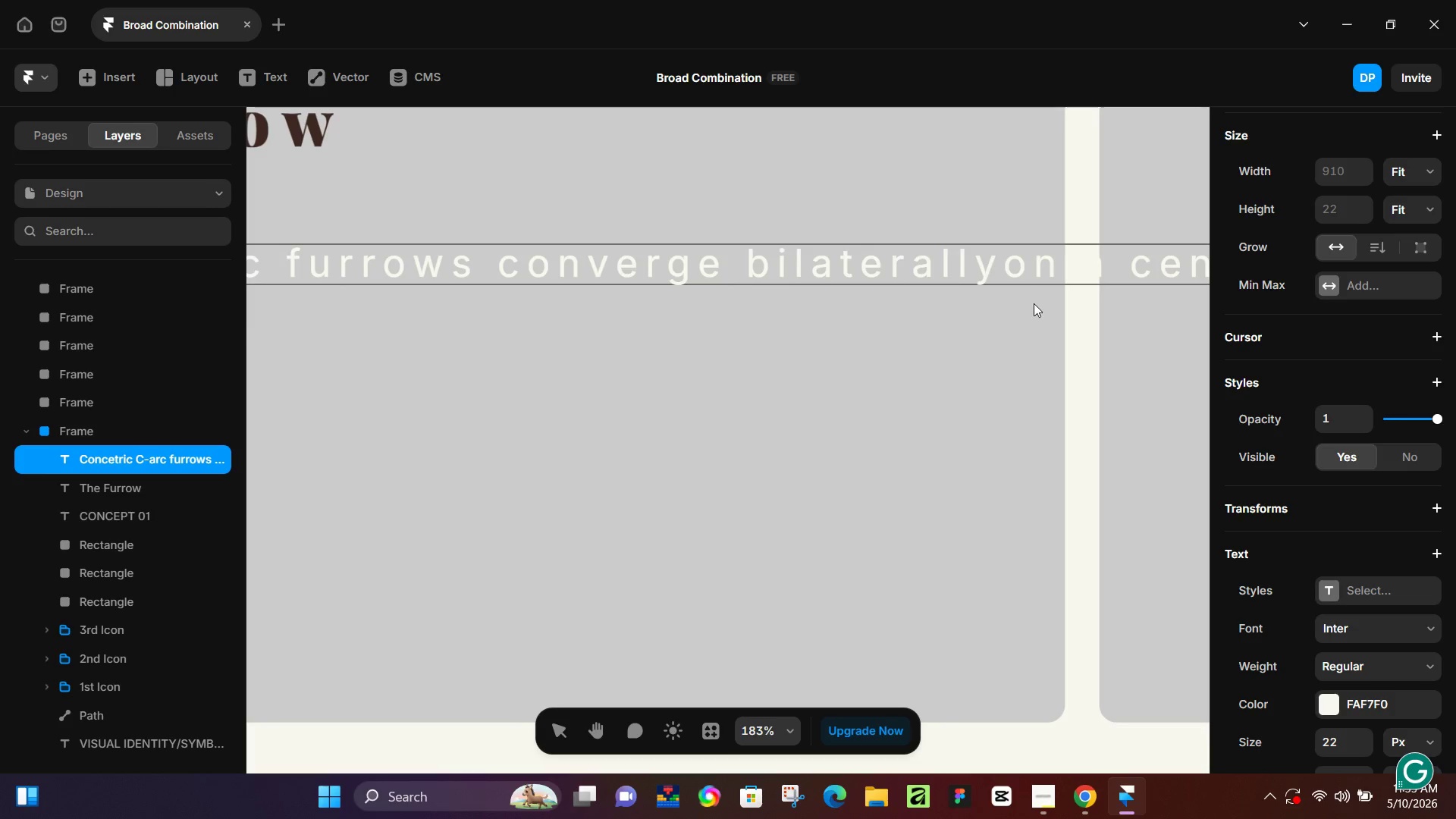 
key(Enter)
 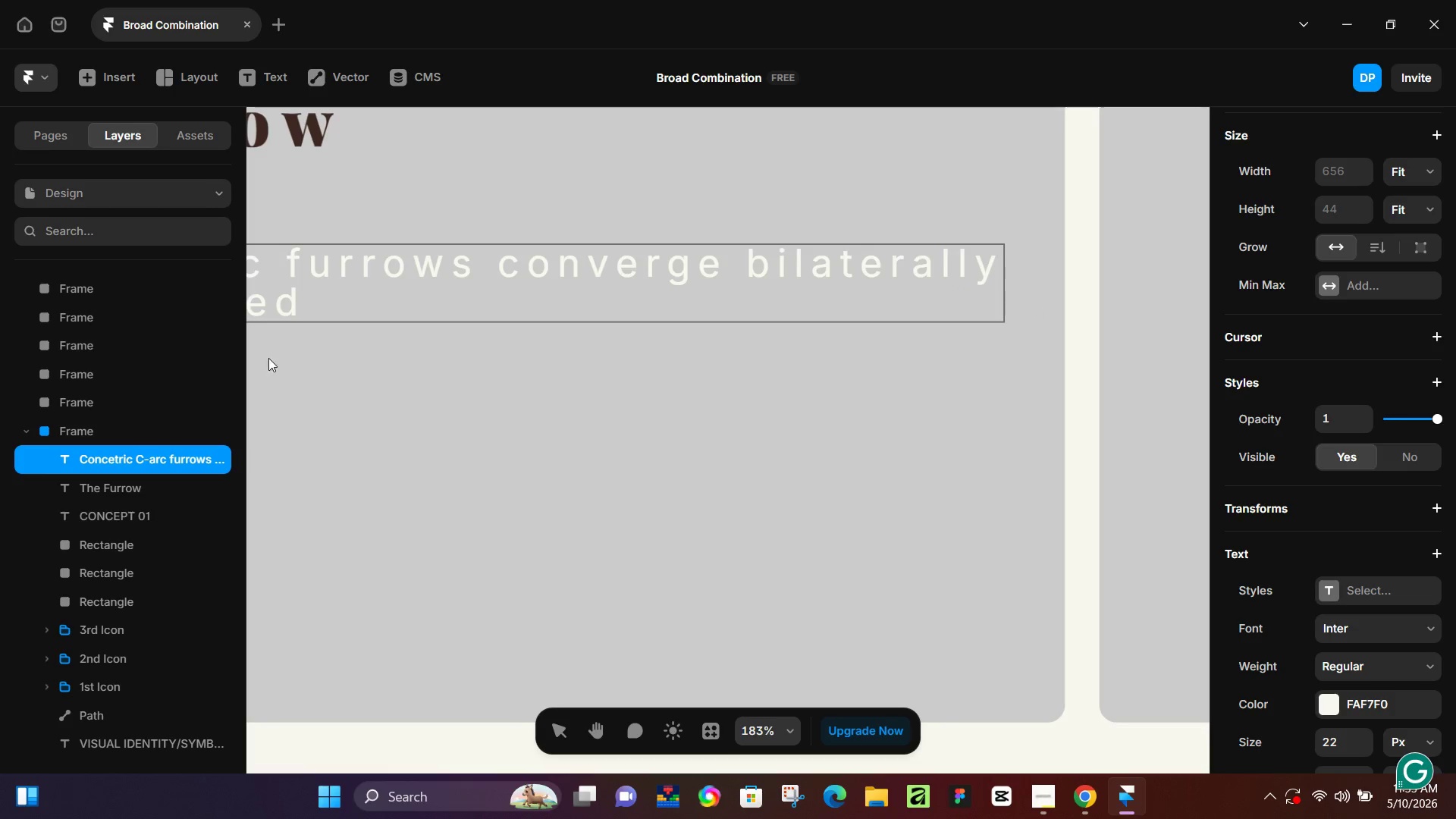 
left_click([298, 310])
 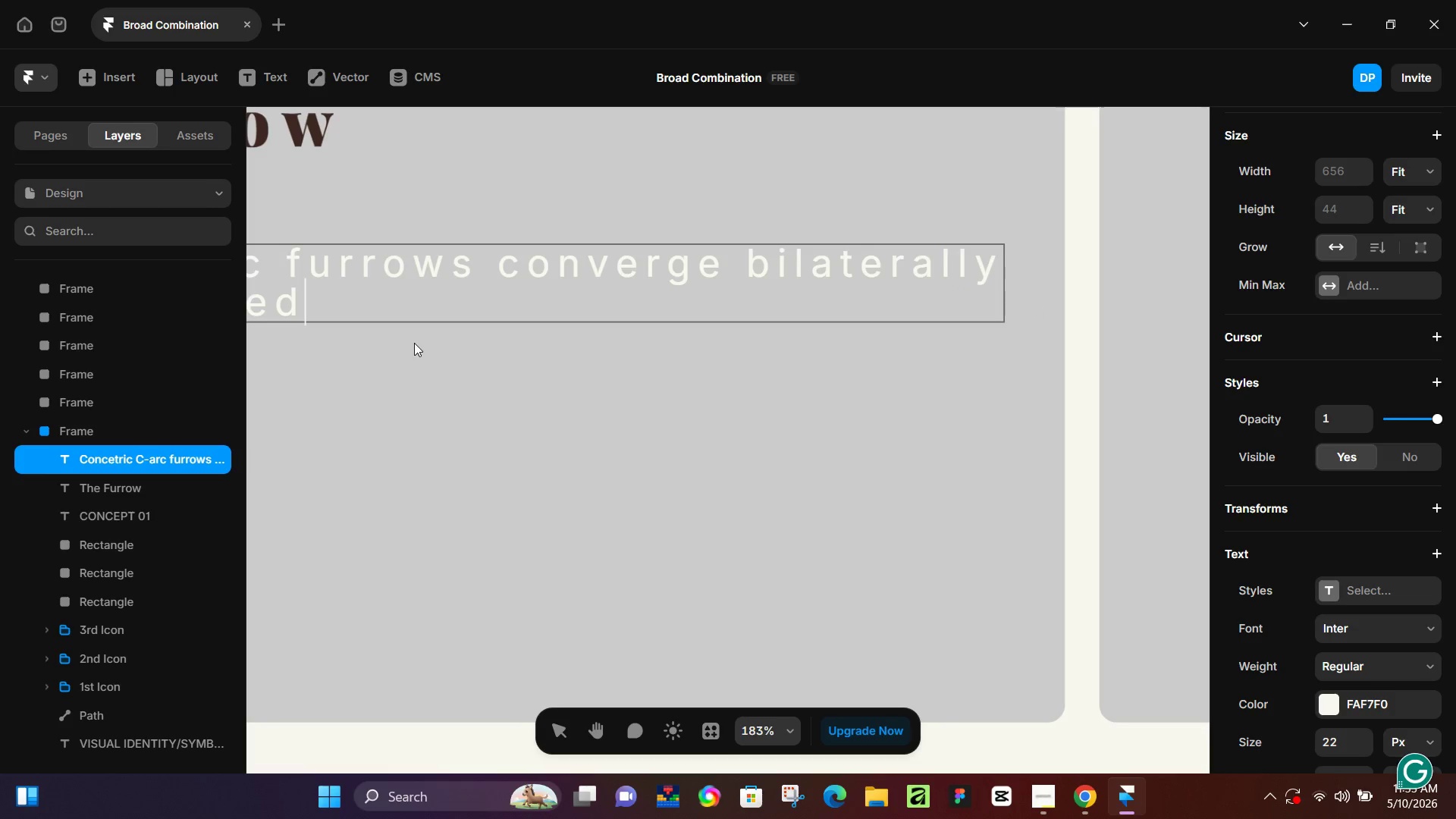 
key(Backspace)
type(. The layered depth signals professional)
 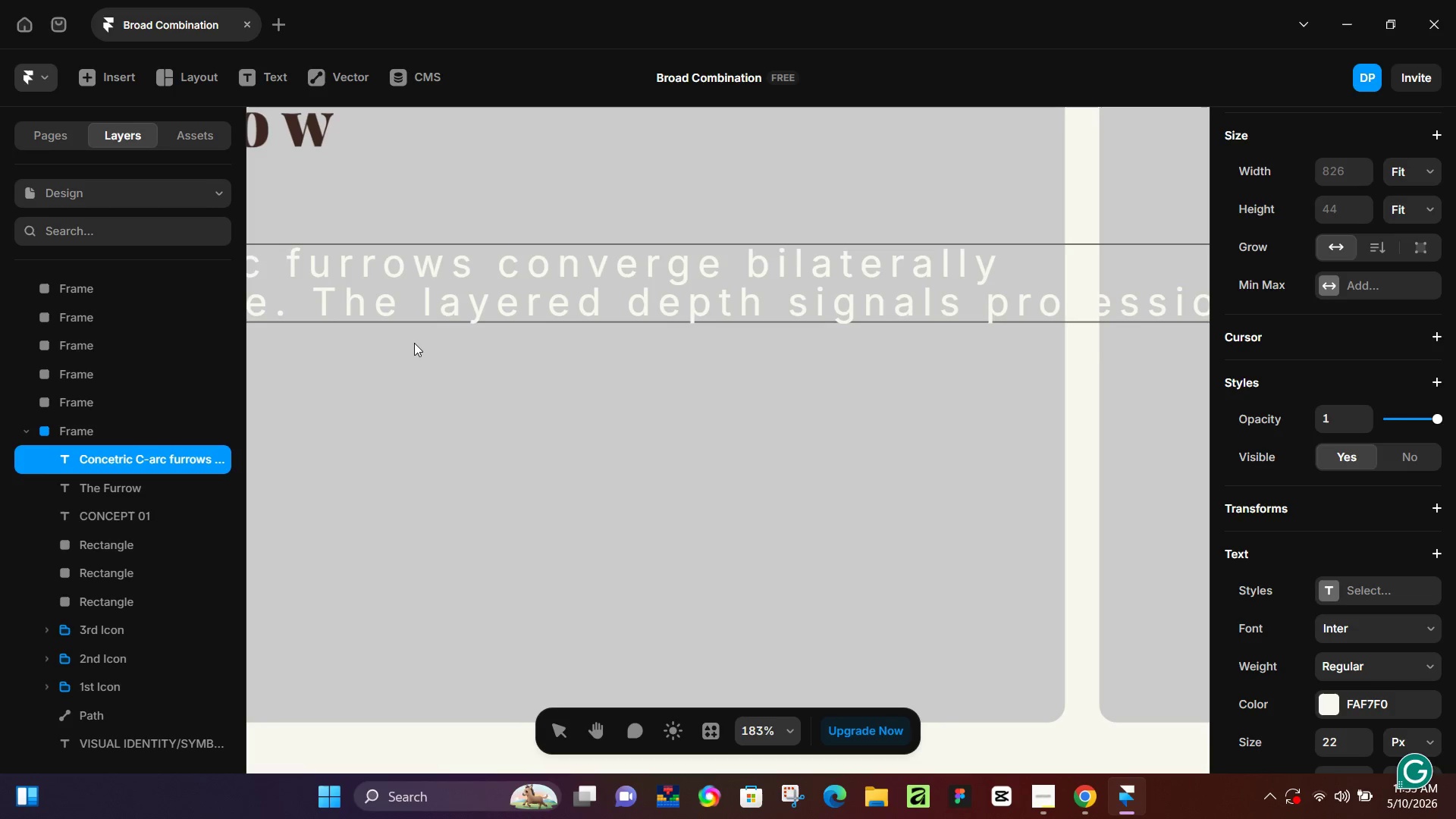 
type( authho)
 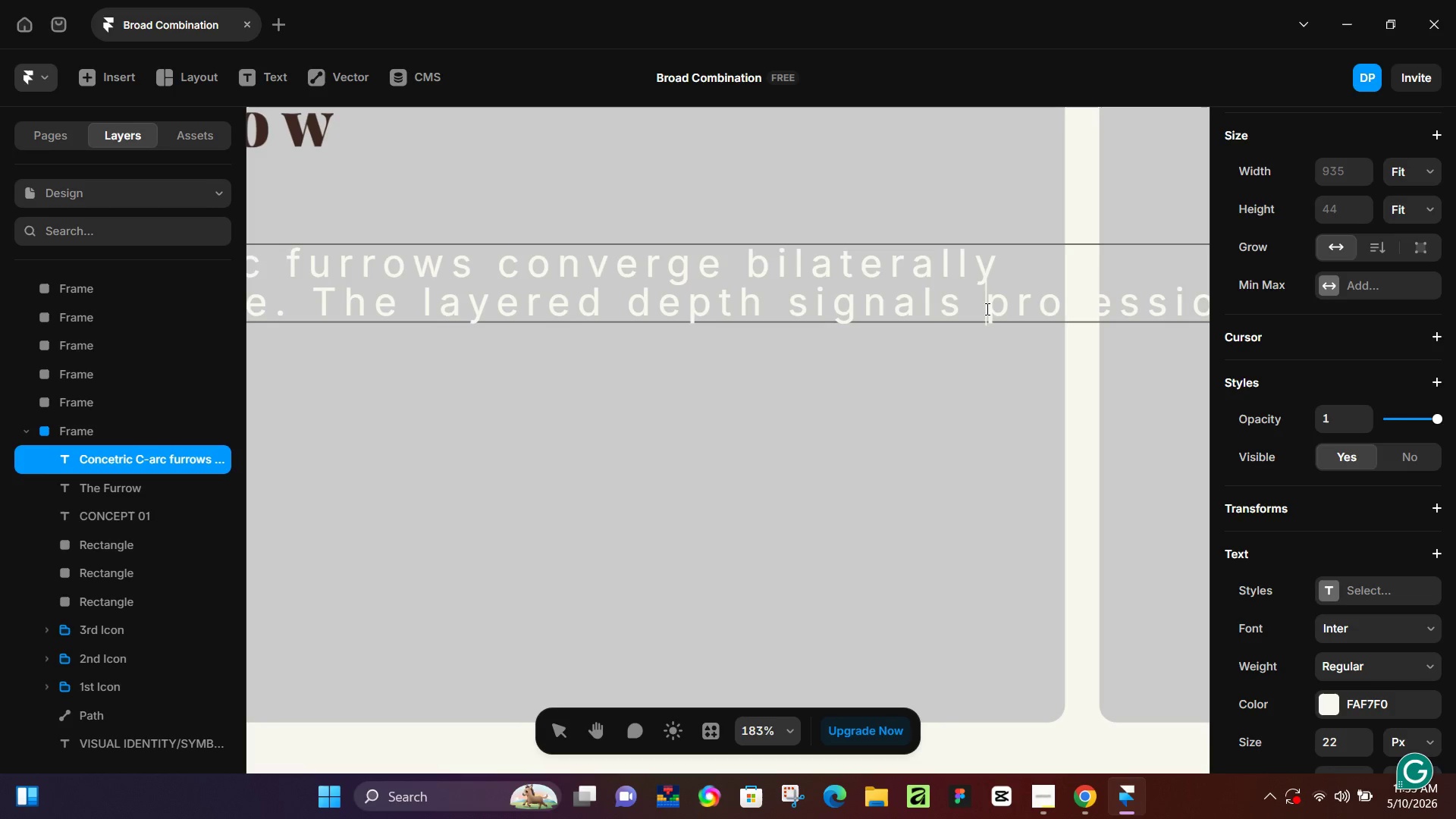 
key(Backslash)
 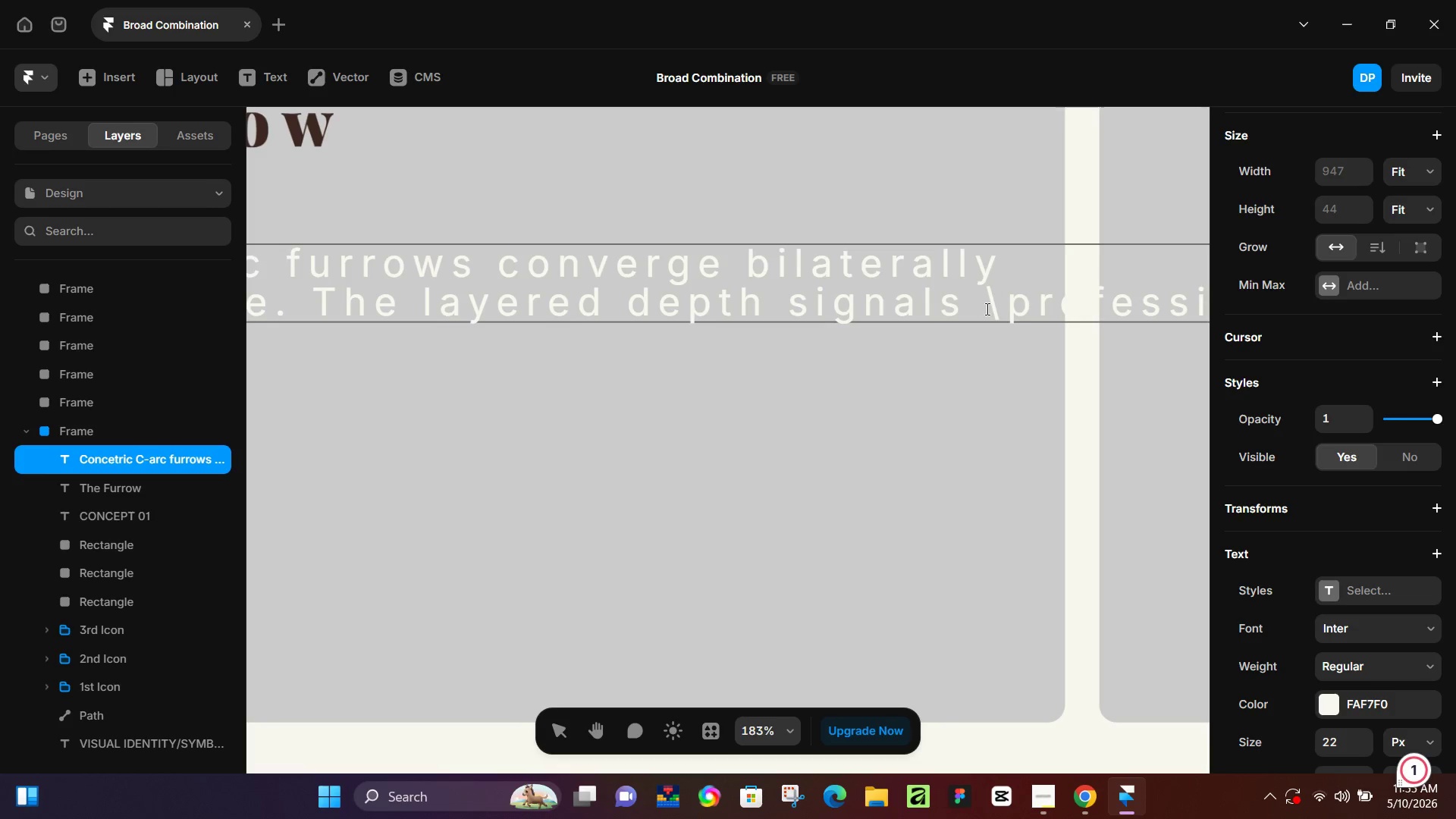 
key(Backspace)
 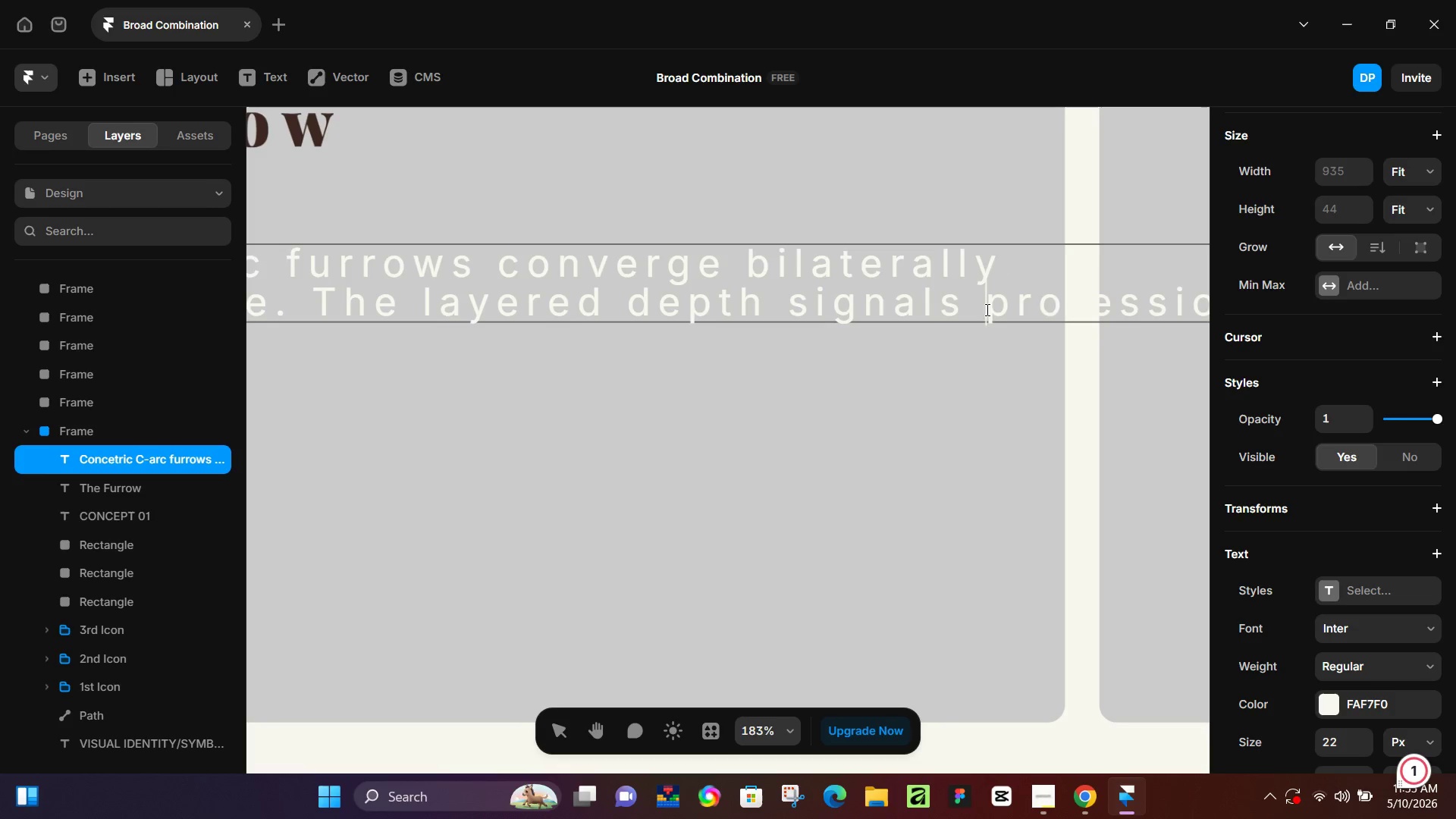 
key(Backspace)
 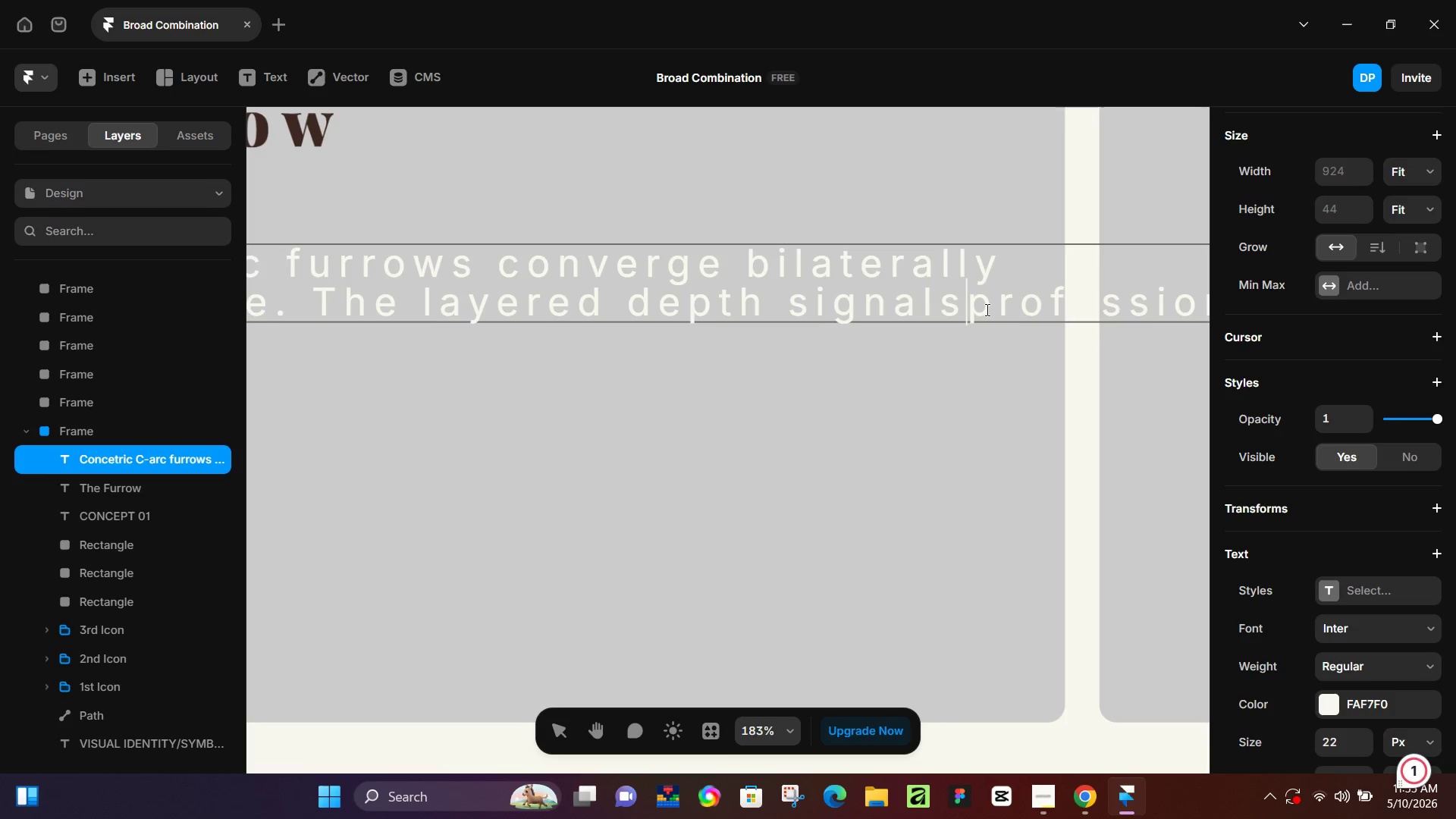 
key(Enter)
 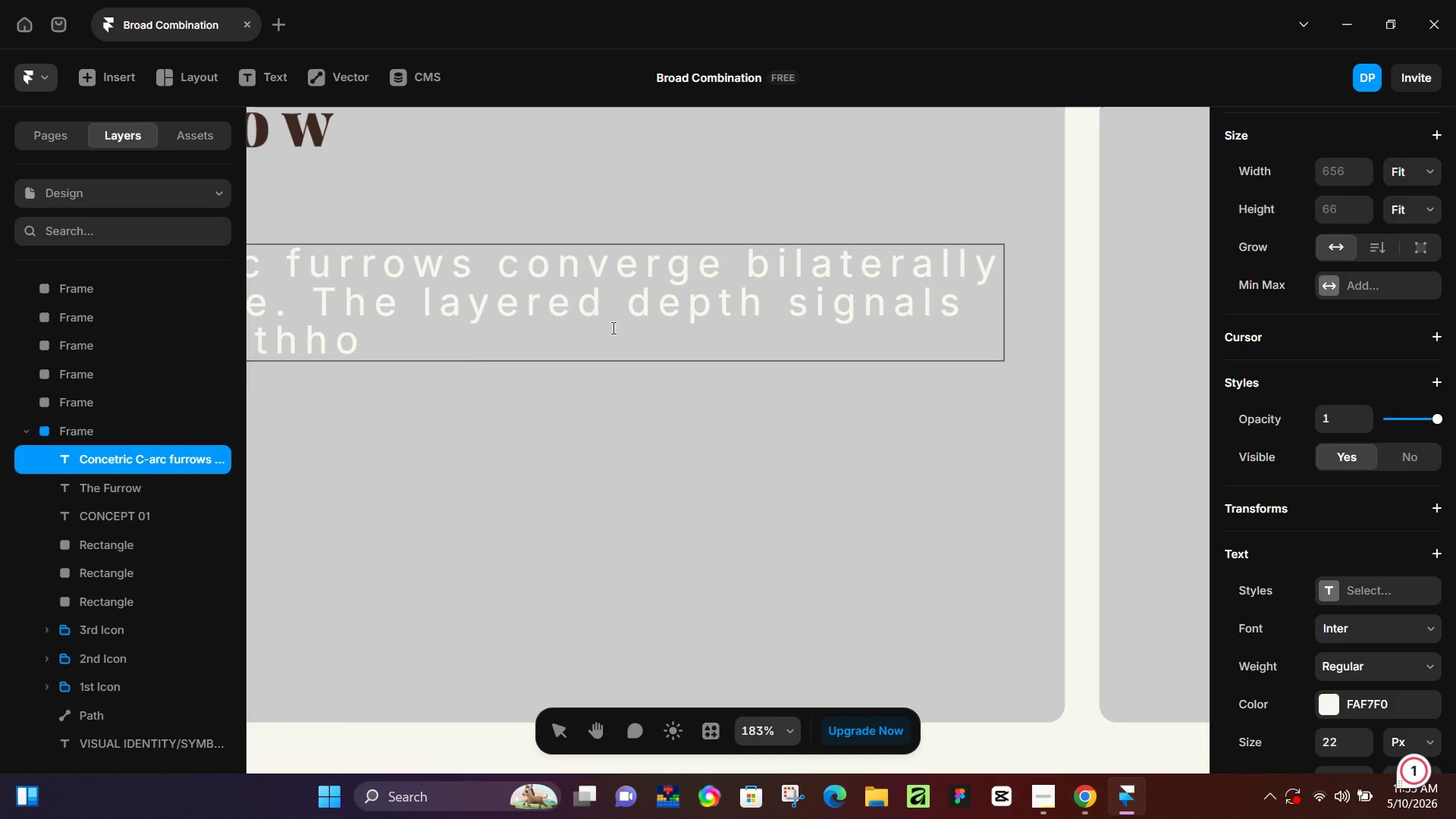 
left_click([446, 353])
 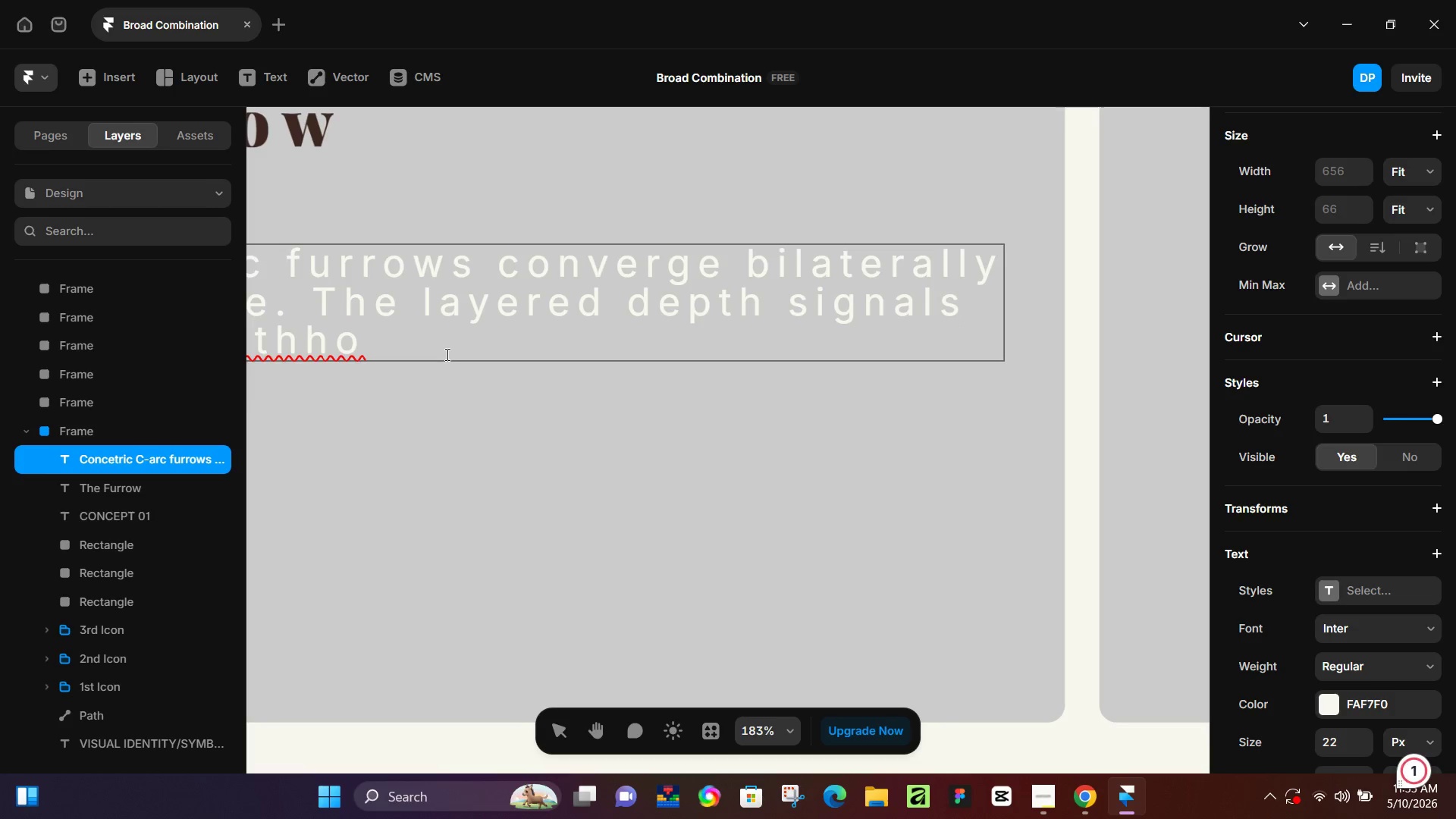 
key(Backspace)
key(Backspace)
type(ority: )
 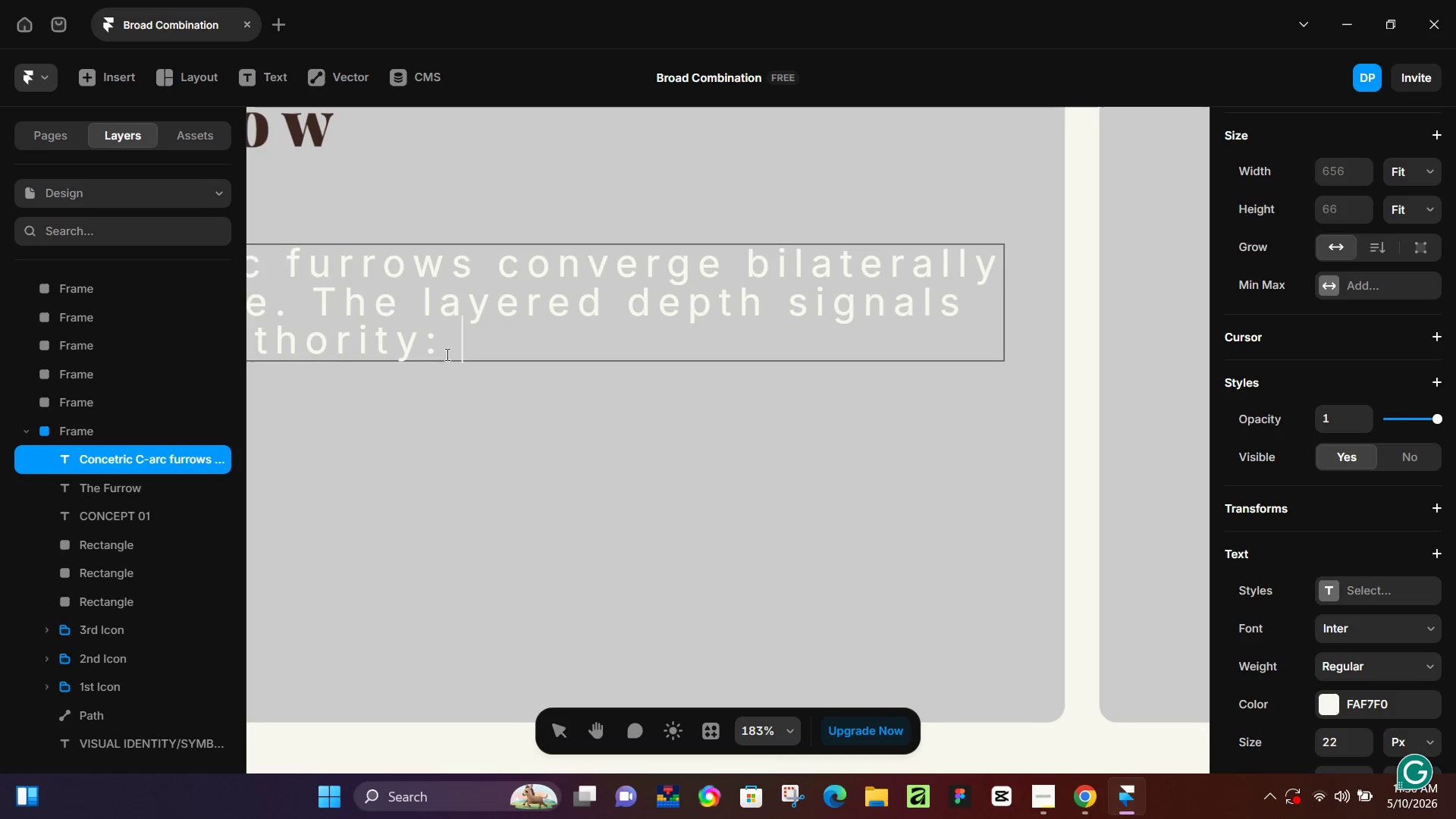 
type(bilateral symmetry)
 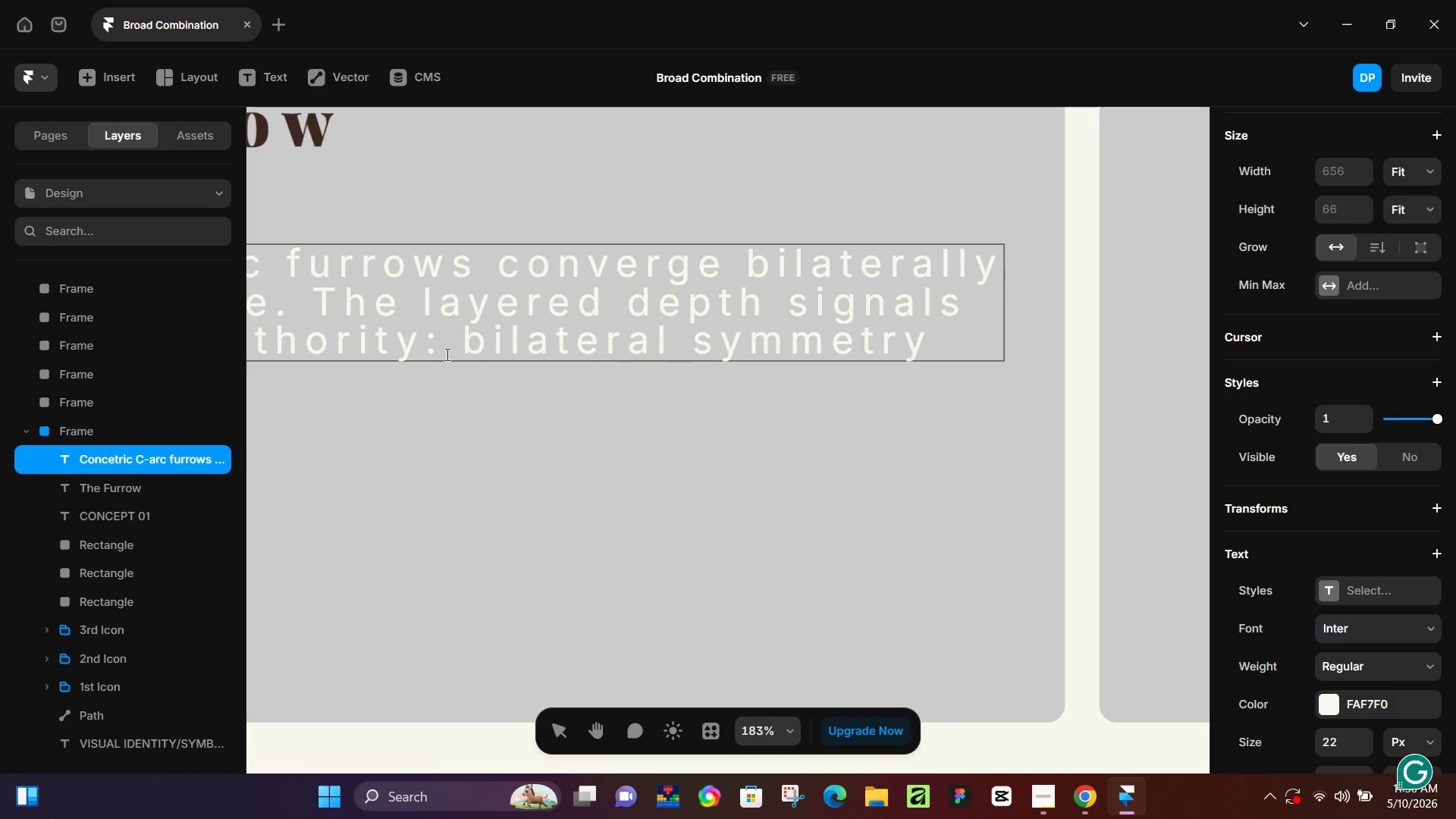 
key(Enter)
 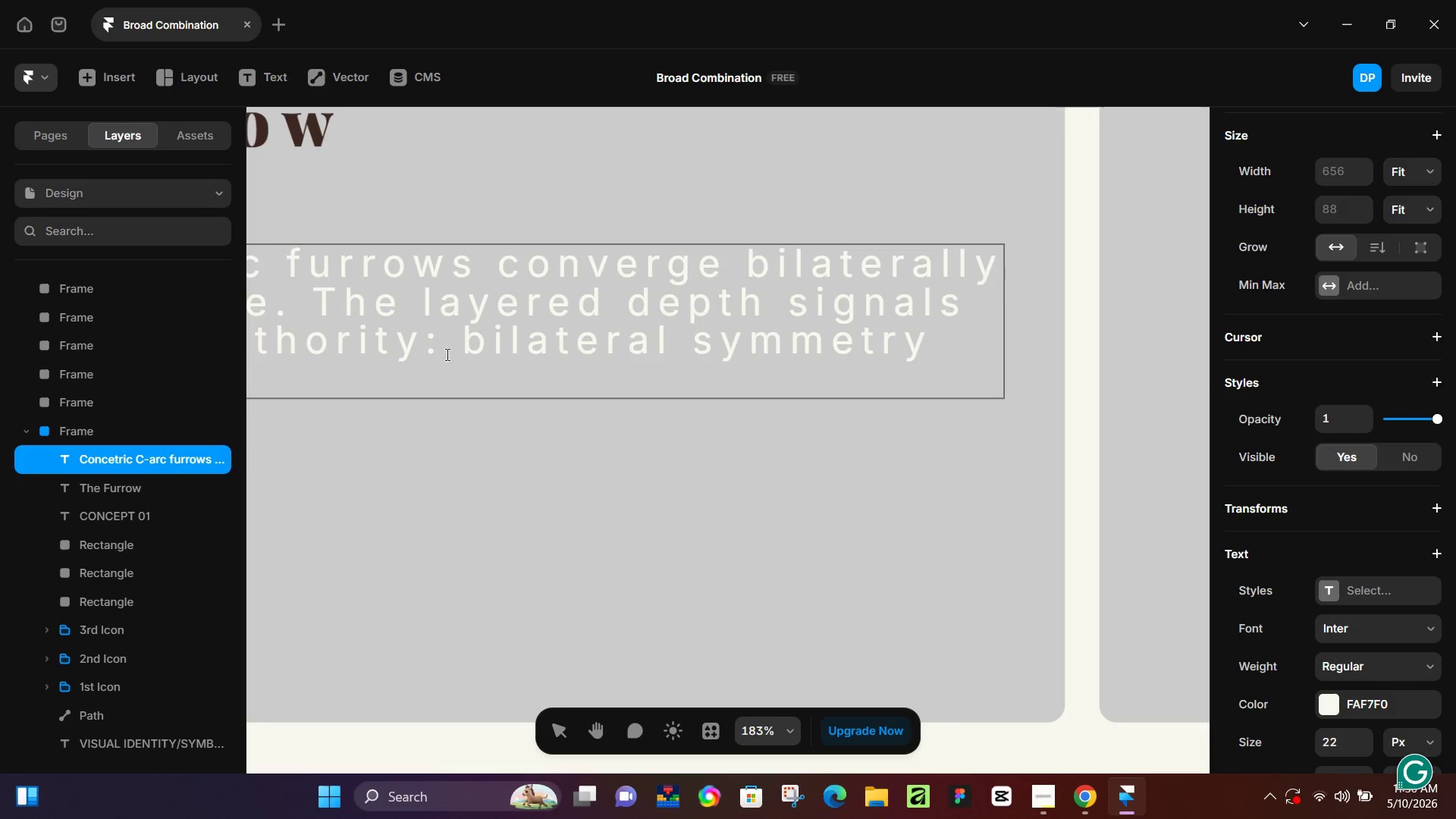 
type(communicates )
 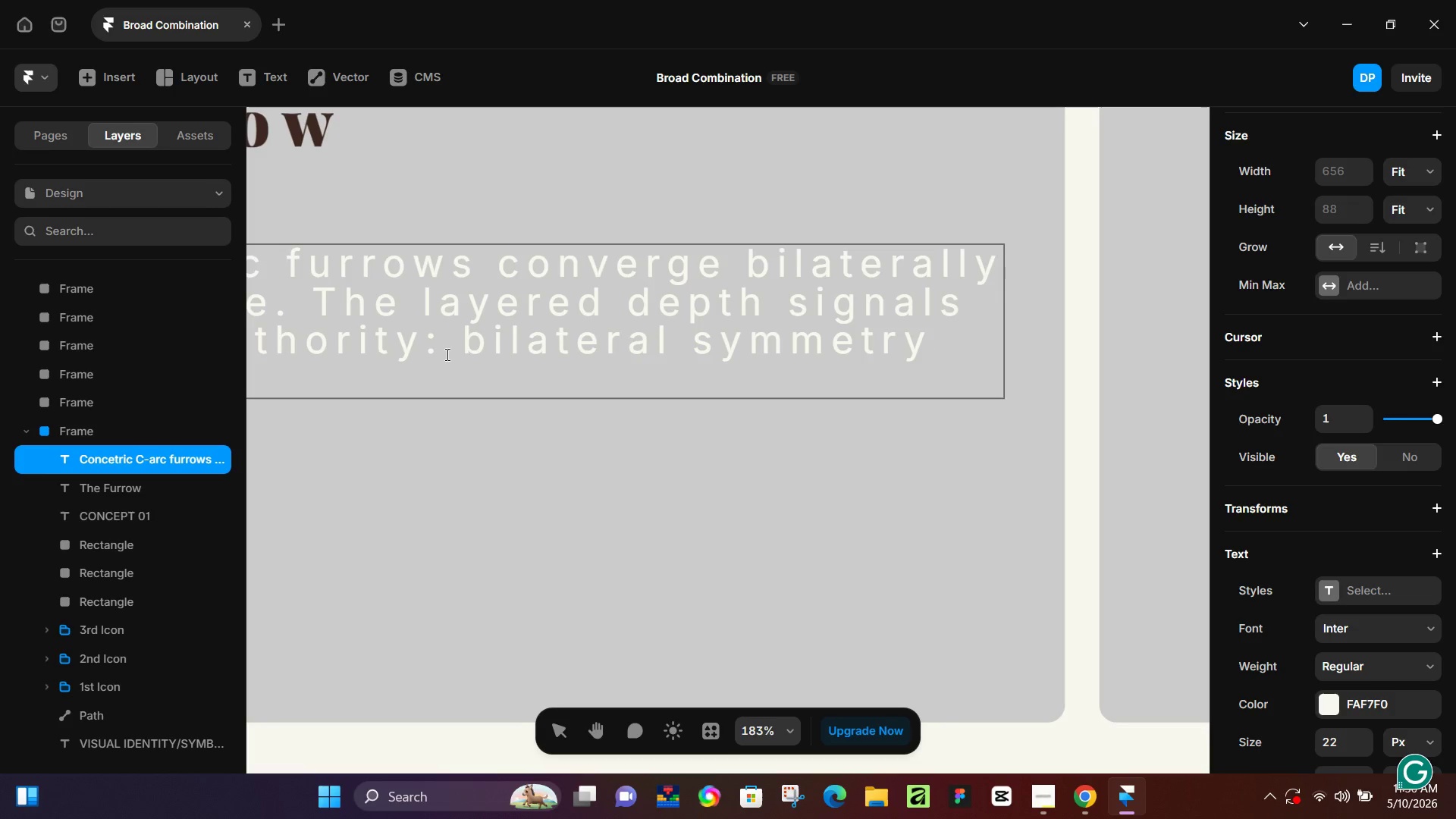 
type(equitable balance. Inspired by)
 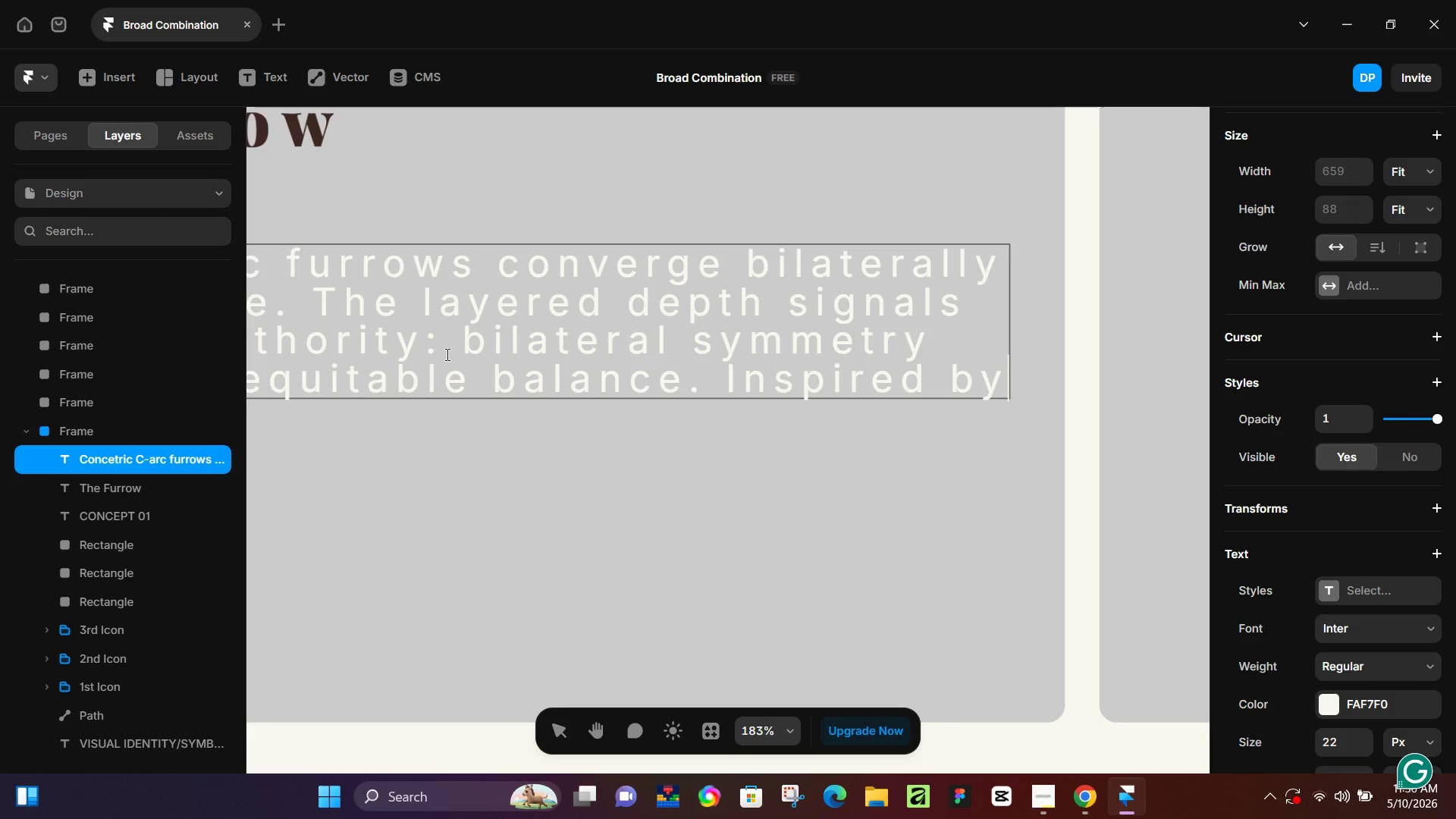 
key(Enter)
 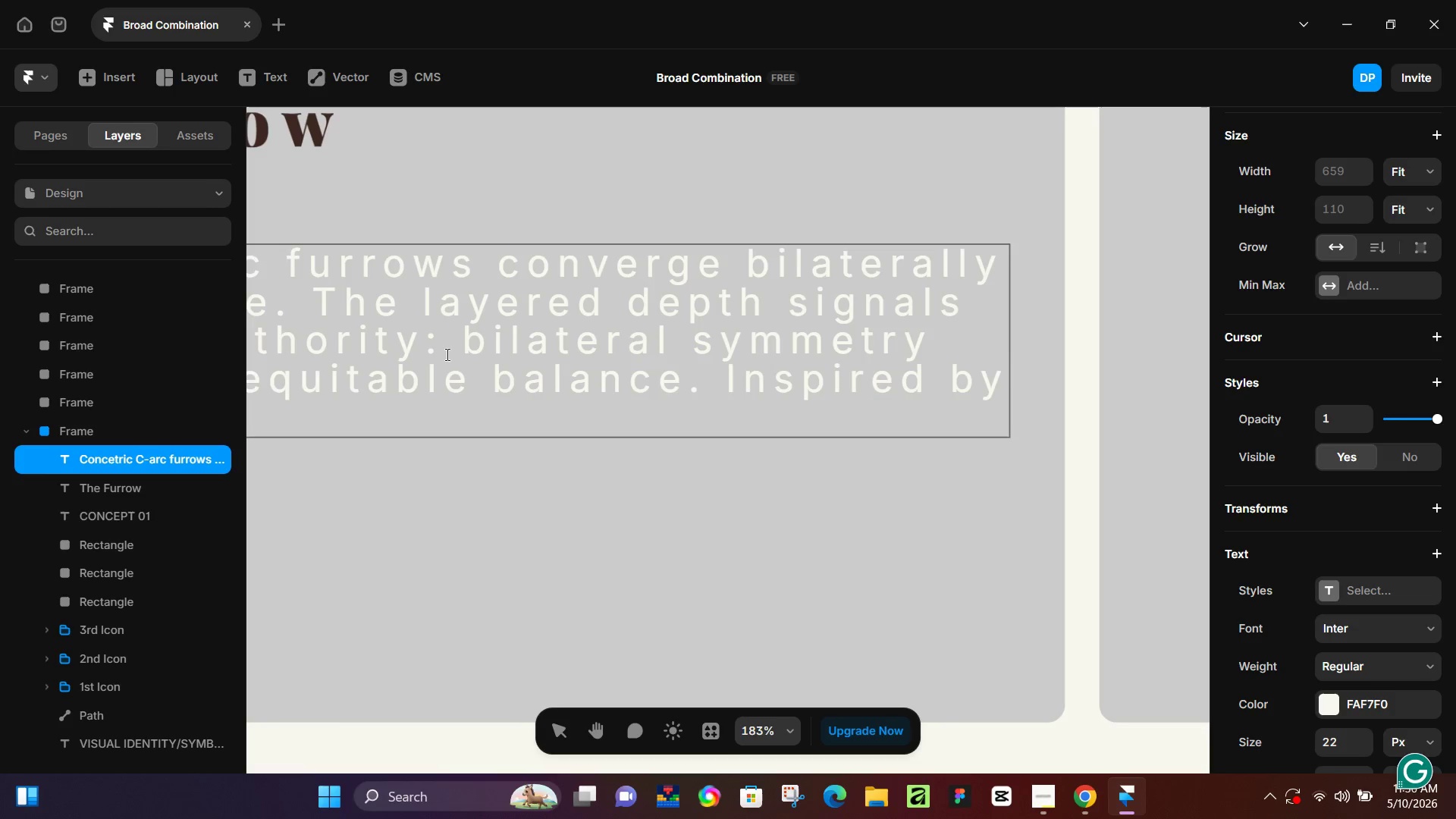 
type(the aerial geometry of roughe)
key(Backspace)
key(Backspace)
key(Backspace)
key(Backspace)
key(Backspace)
key(Backspace)
type(ploughed agricultural)
 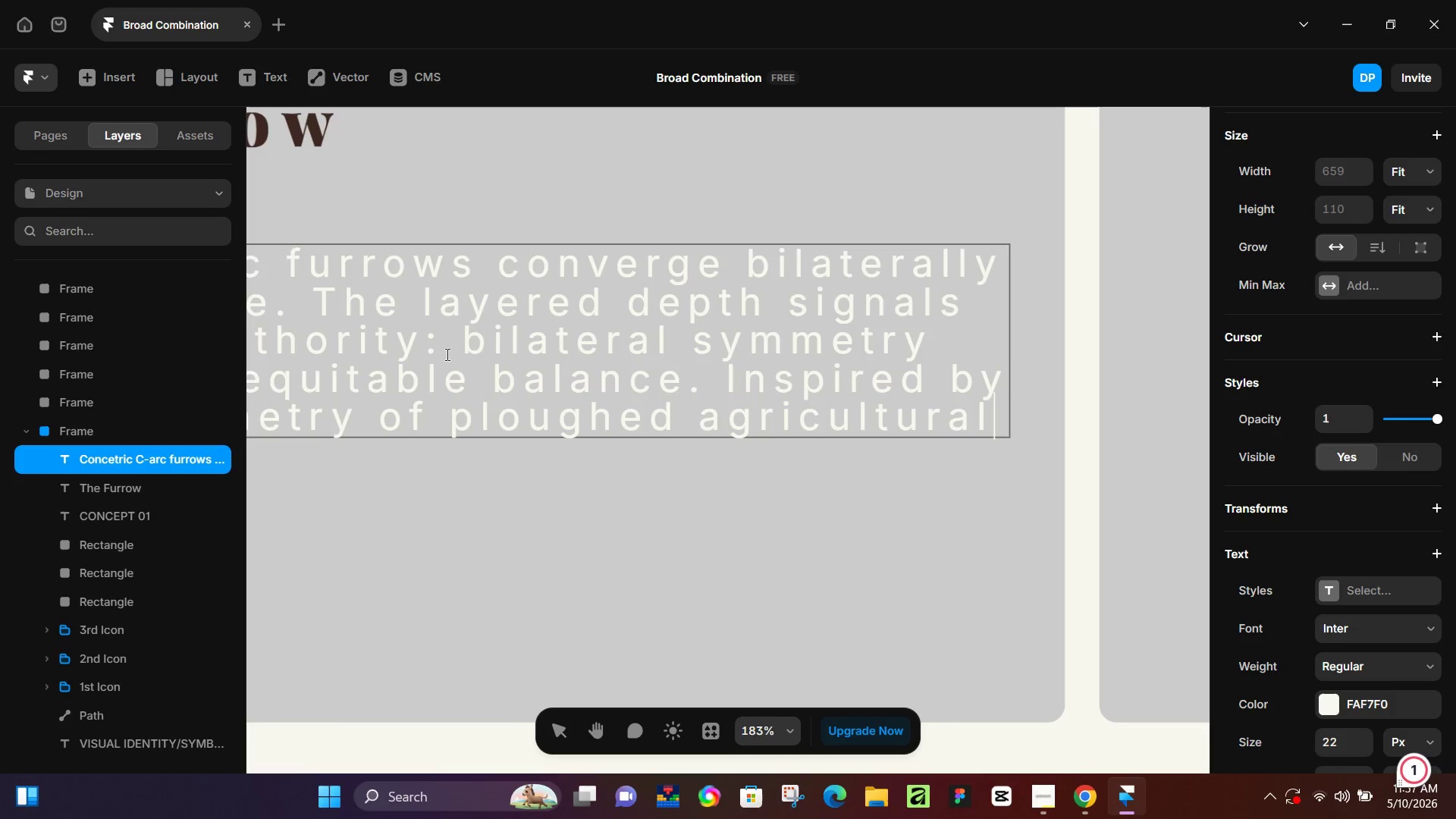 
key(Enter)
 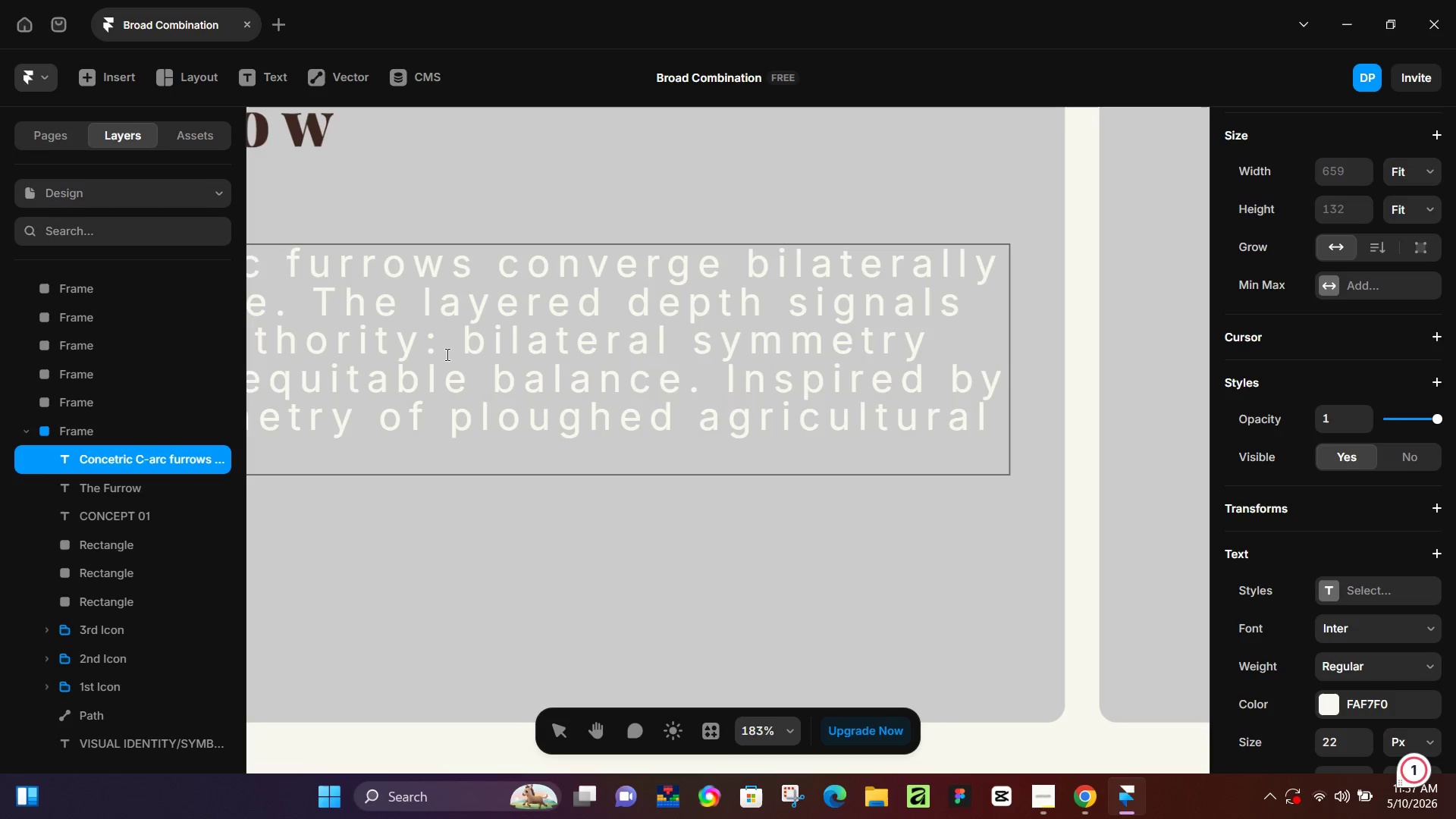 
type(land.)
 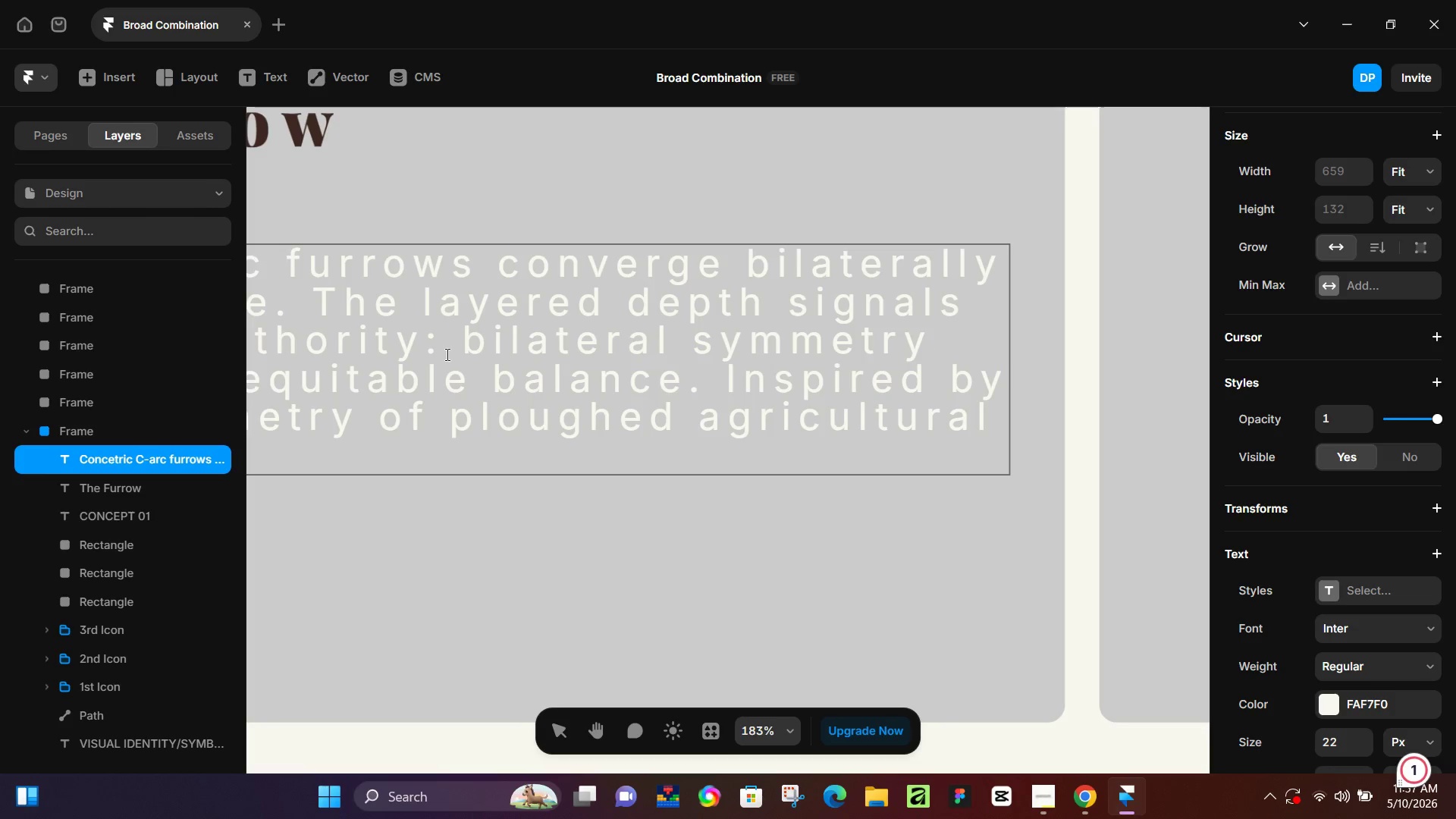 
hold_key(key=ControlLeft, duration=0.75)
 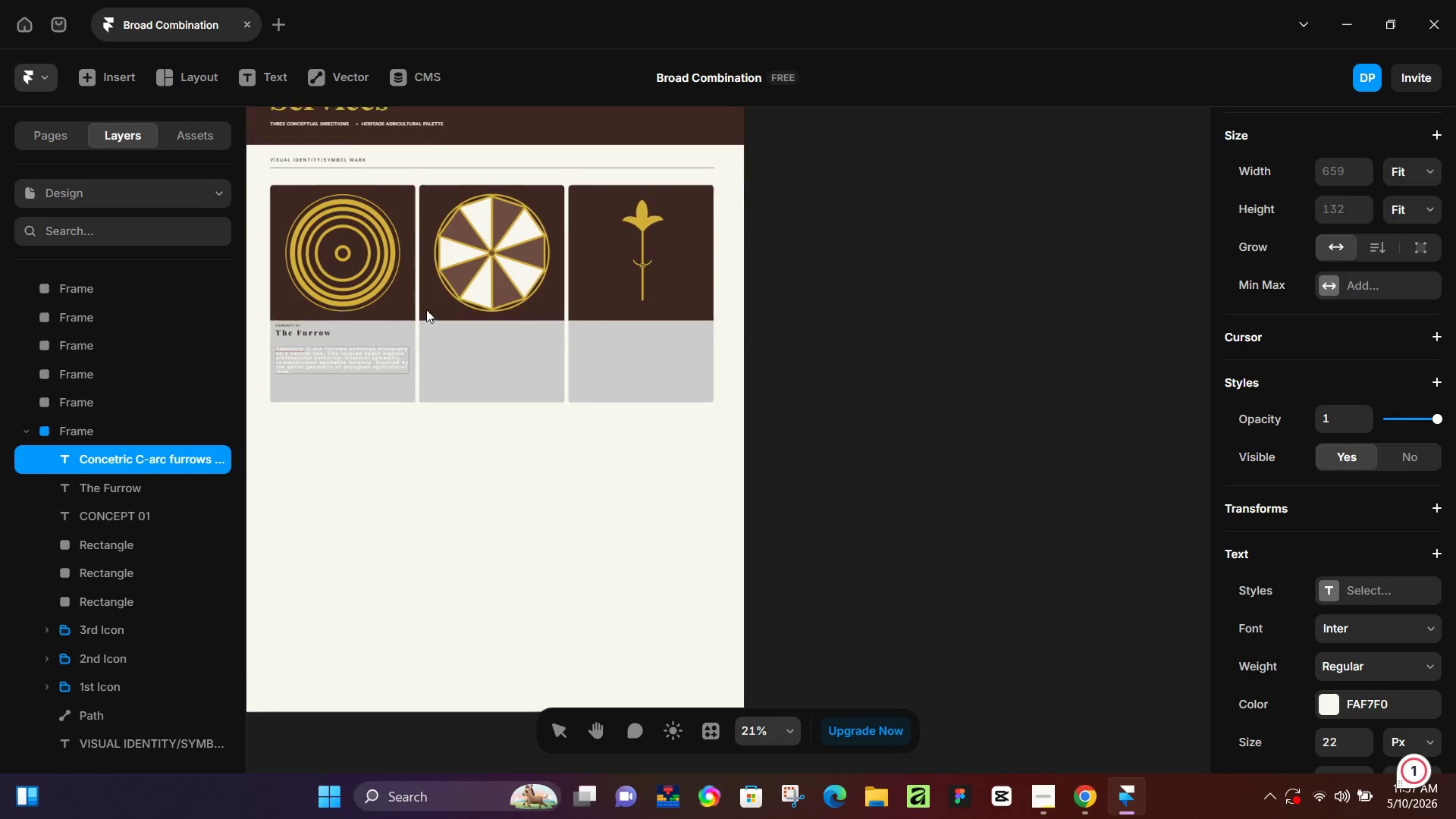 
hold_key(key=ControlLeft, duration=13.36)
 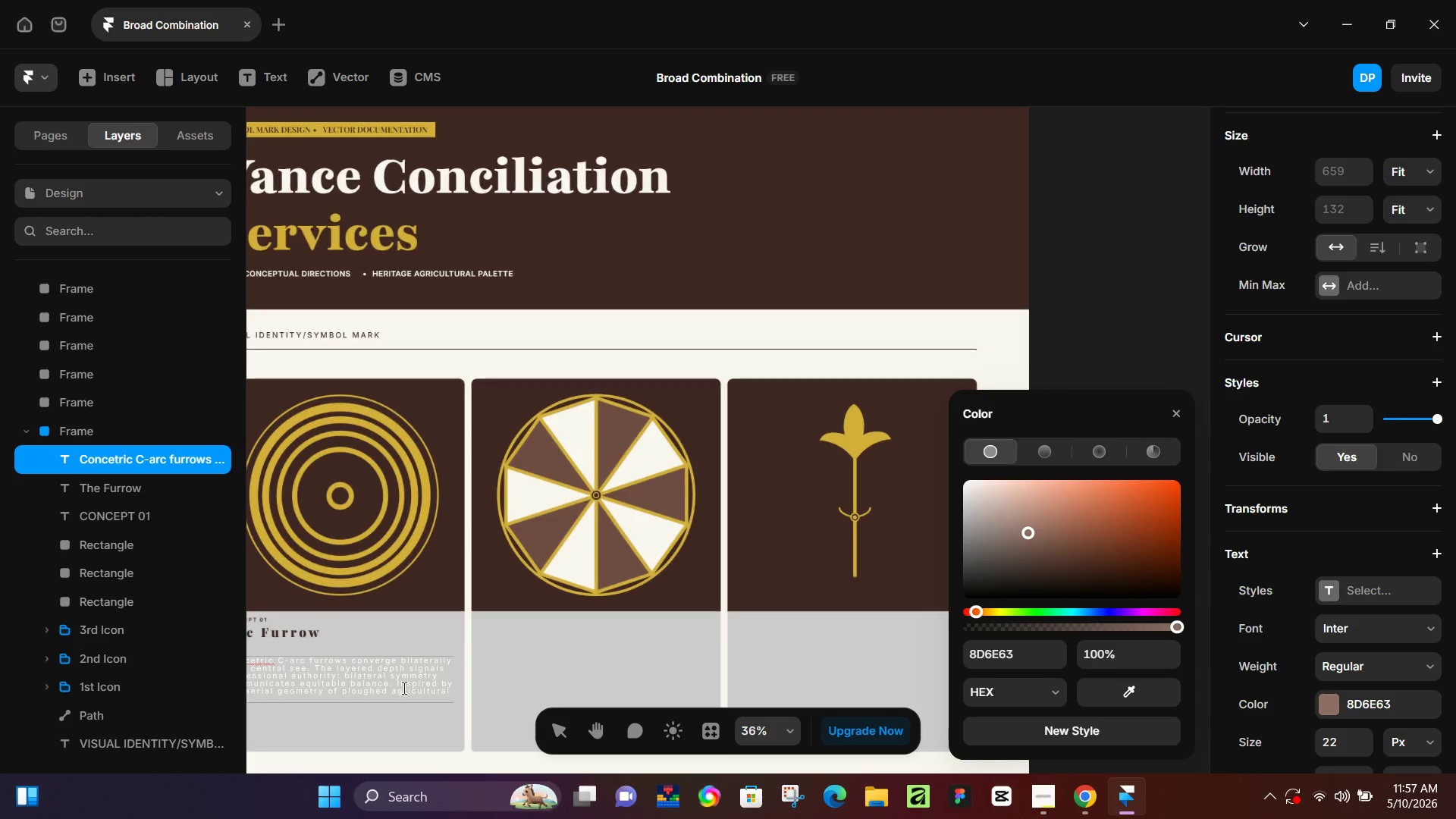 
scroll: coordinate [381, 324], scroll_direction: down, amount: 3.0
 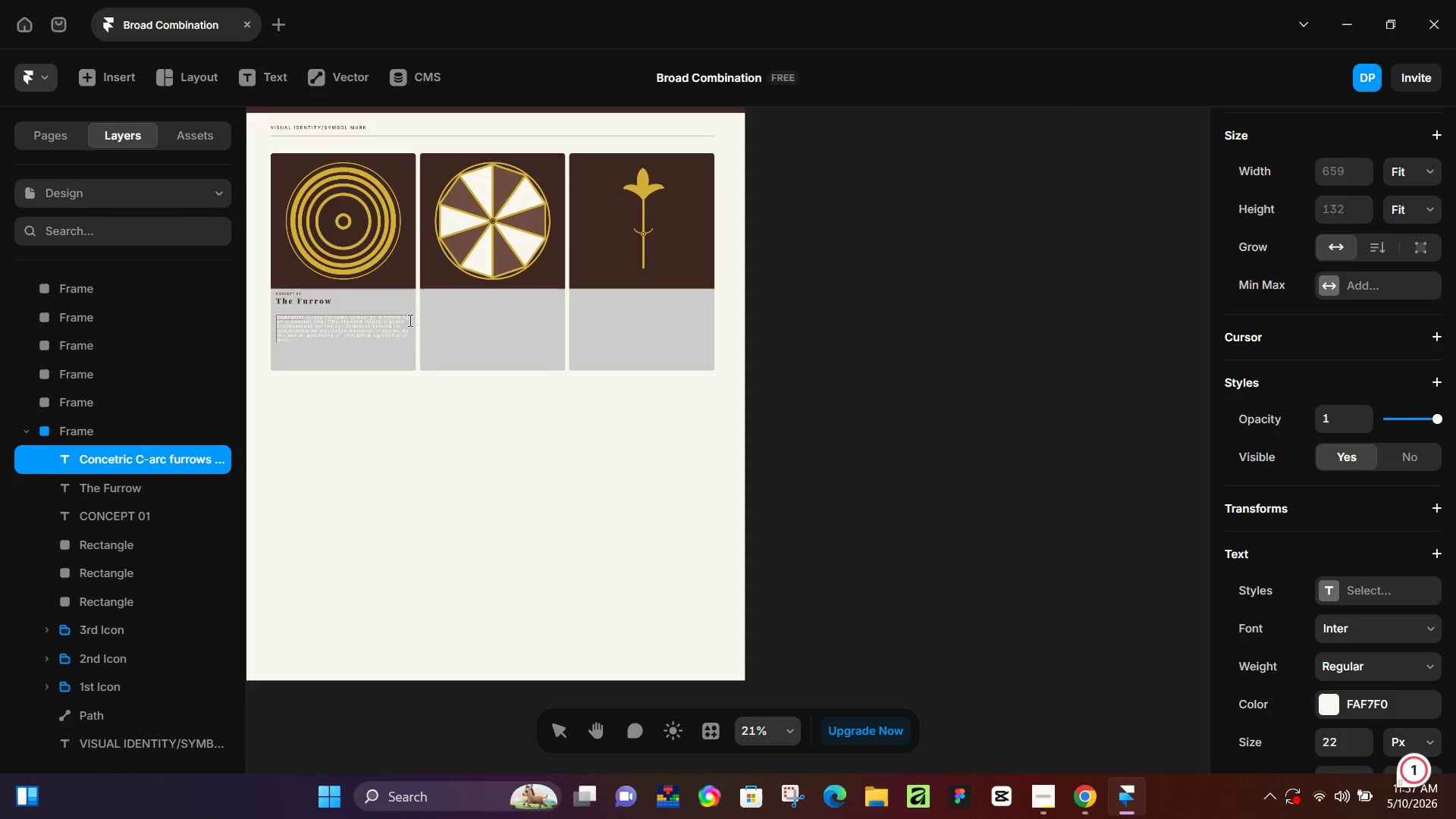 
scroll: coordinate [372, 318], scroll_direction: up, amount: 5.0
 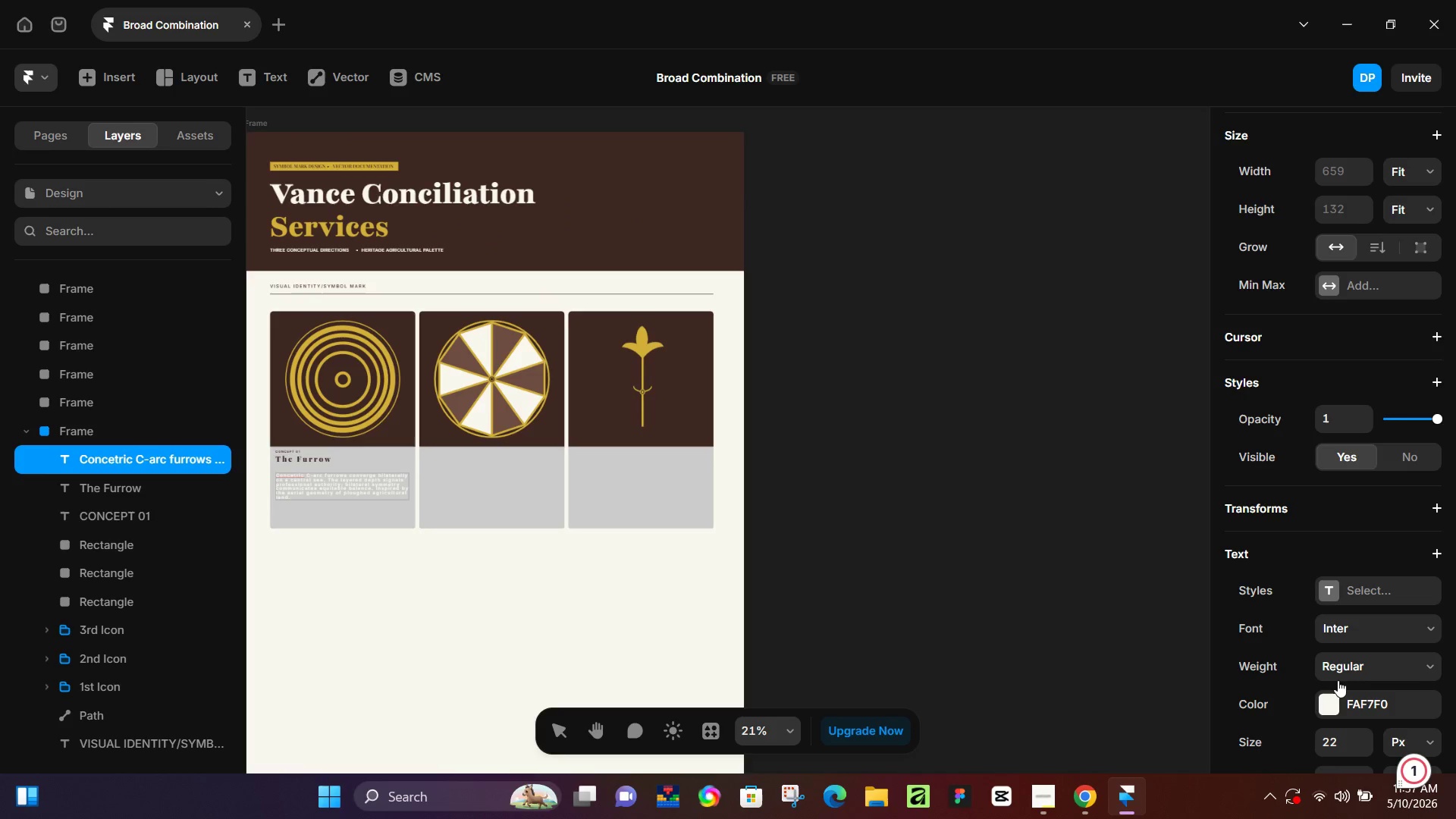 
left_click_drag(start_coordinate=[1324, 703], to_coordinate=[1323, 710])
 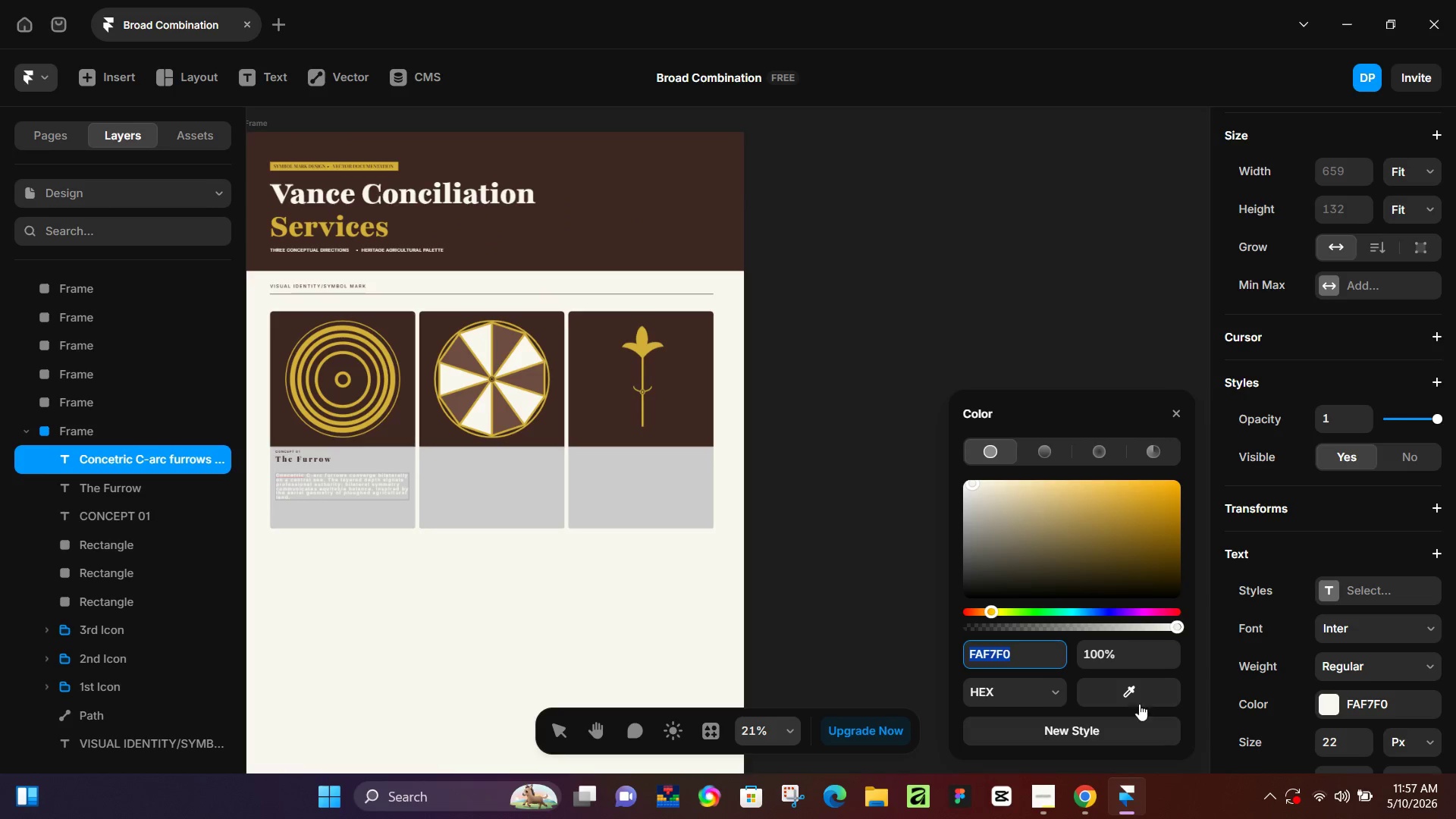 
left_click_drag(start_coordinate=[1139, 698], to_coordinate=[891, 259])
 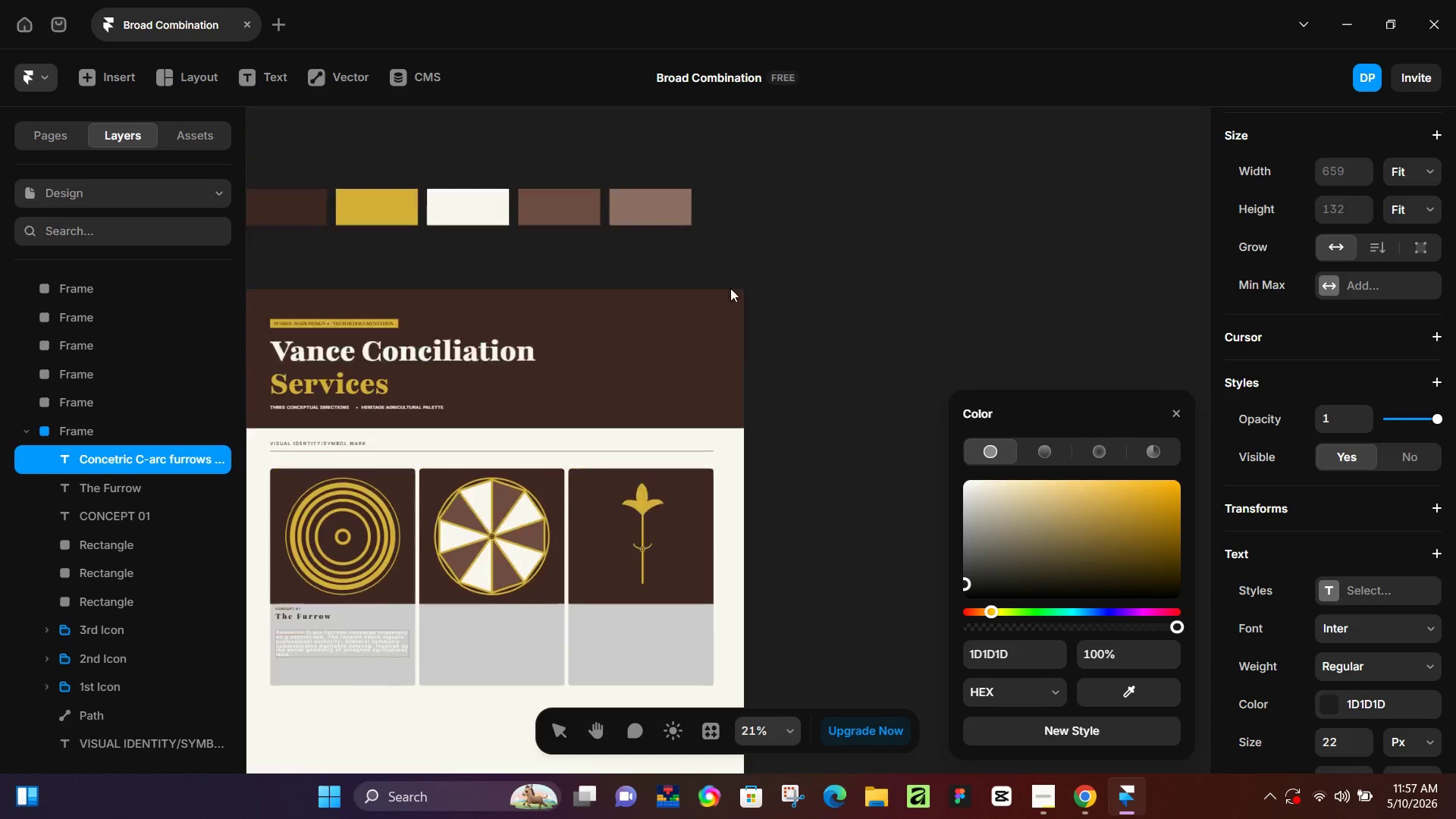 
scroll: coordinate [725, 290], scroll_direction: up, amount: 10.0
 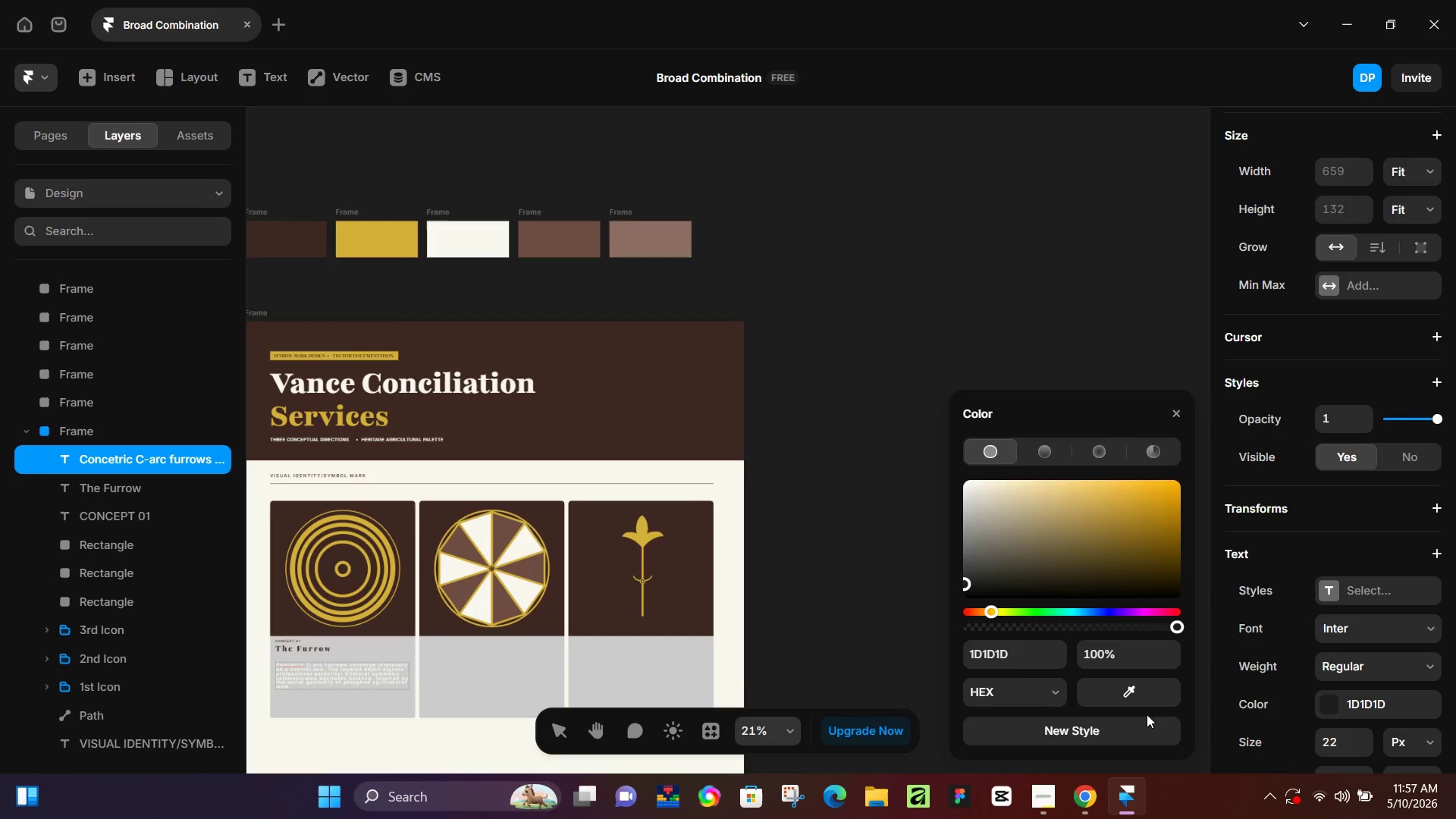 
left_click_drag(start_coordinate=[1135, 698], to_coordinate=[616, 222])
 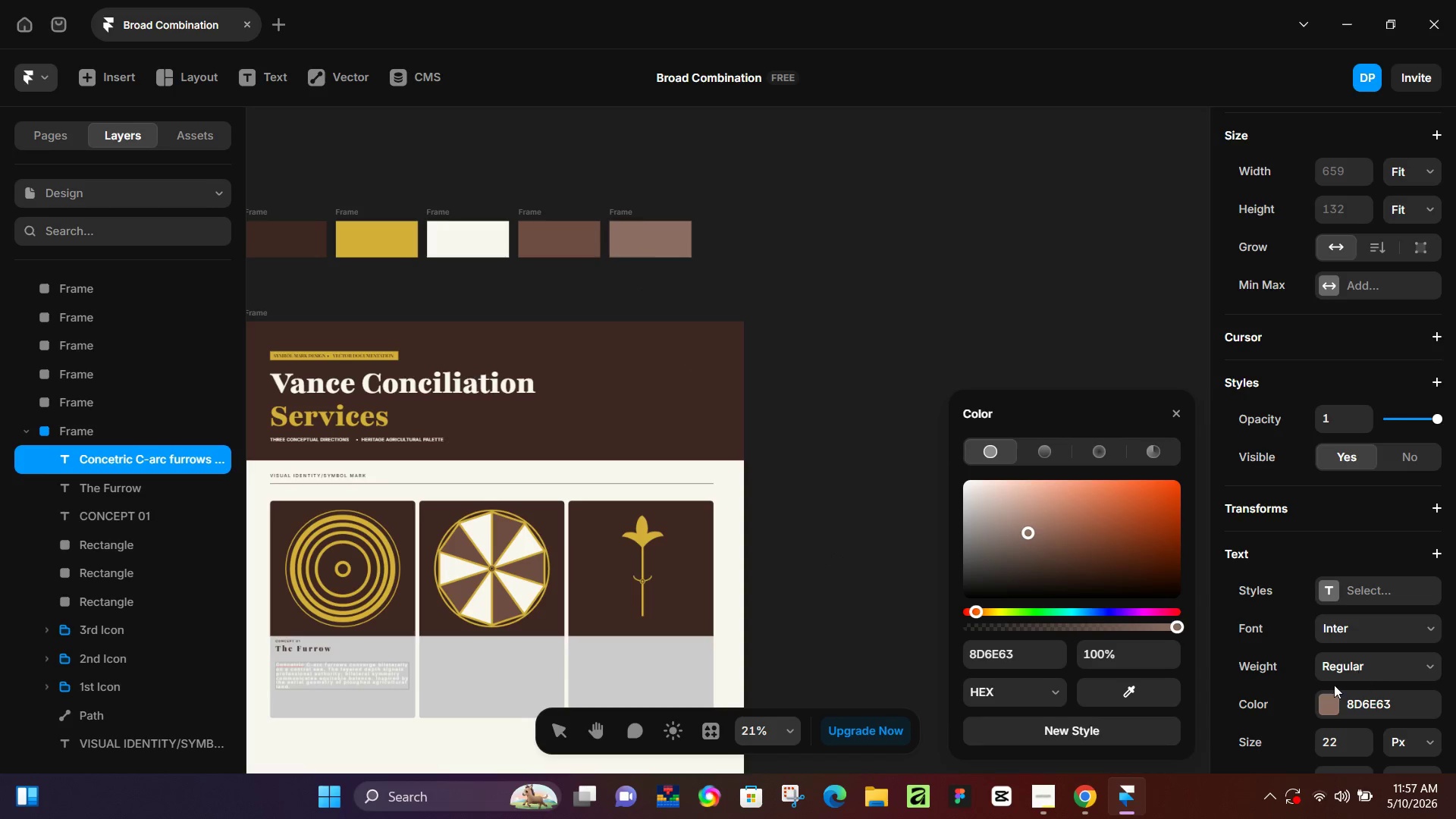 
left_click_drag(start_coordinate=[1154, 701], to_coordinate=[659, 240])
 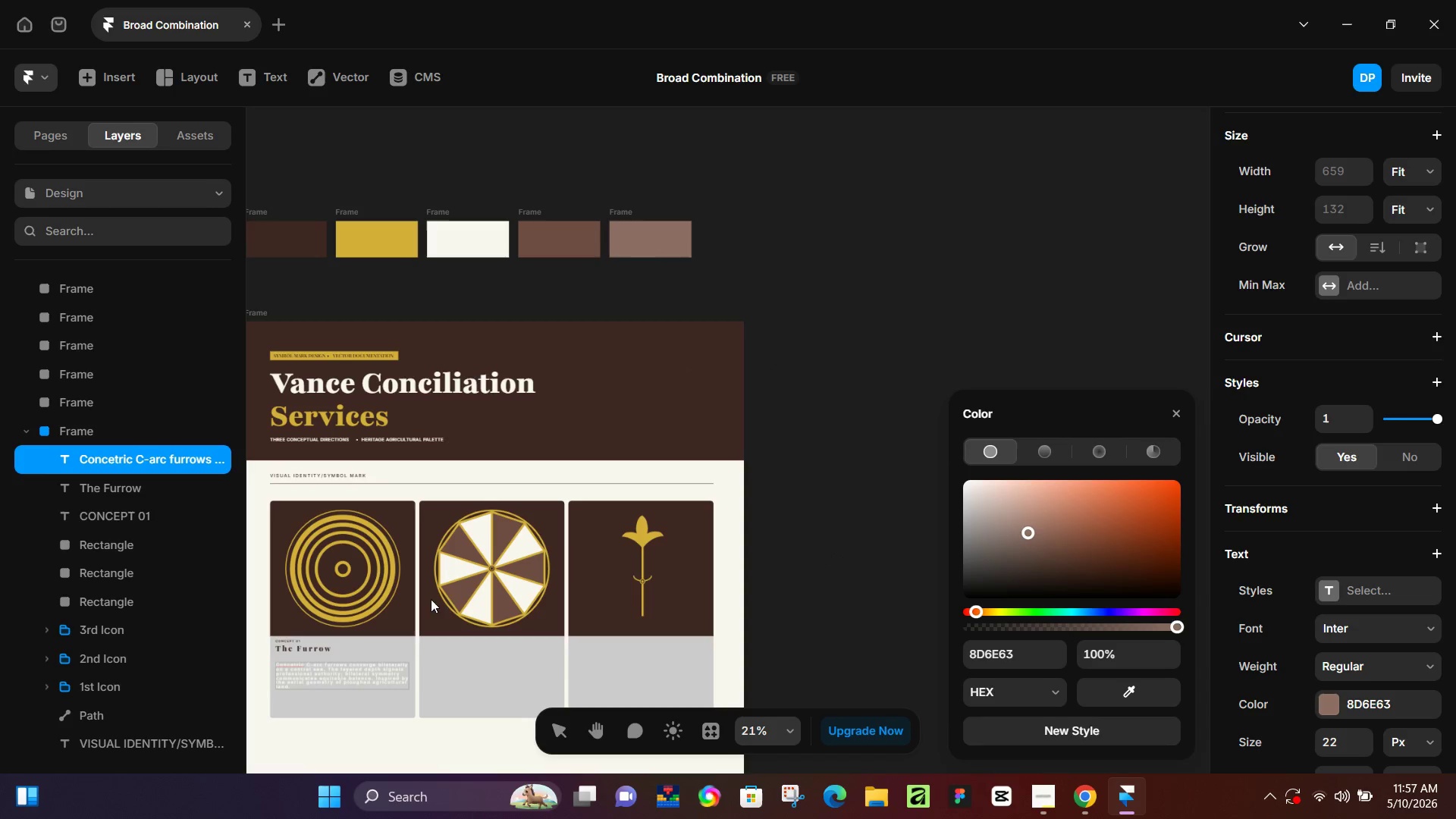 
hold_key(key=ControlLeft, duration=0.69)
scroll: coordinate [347, 671], scroll_direction: up, amount: 5.0
 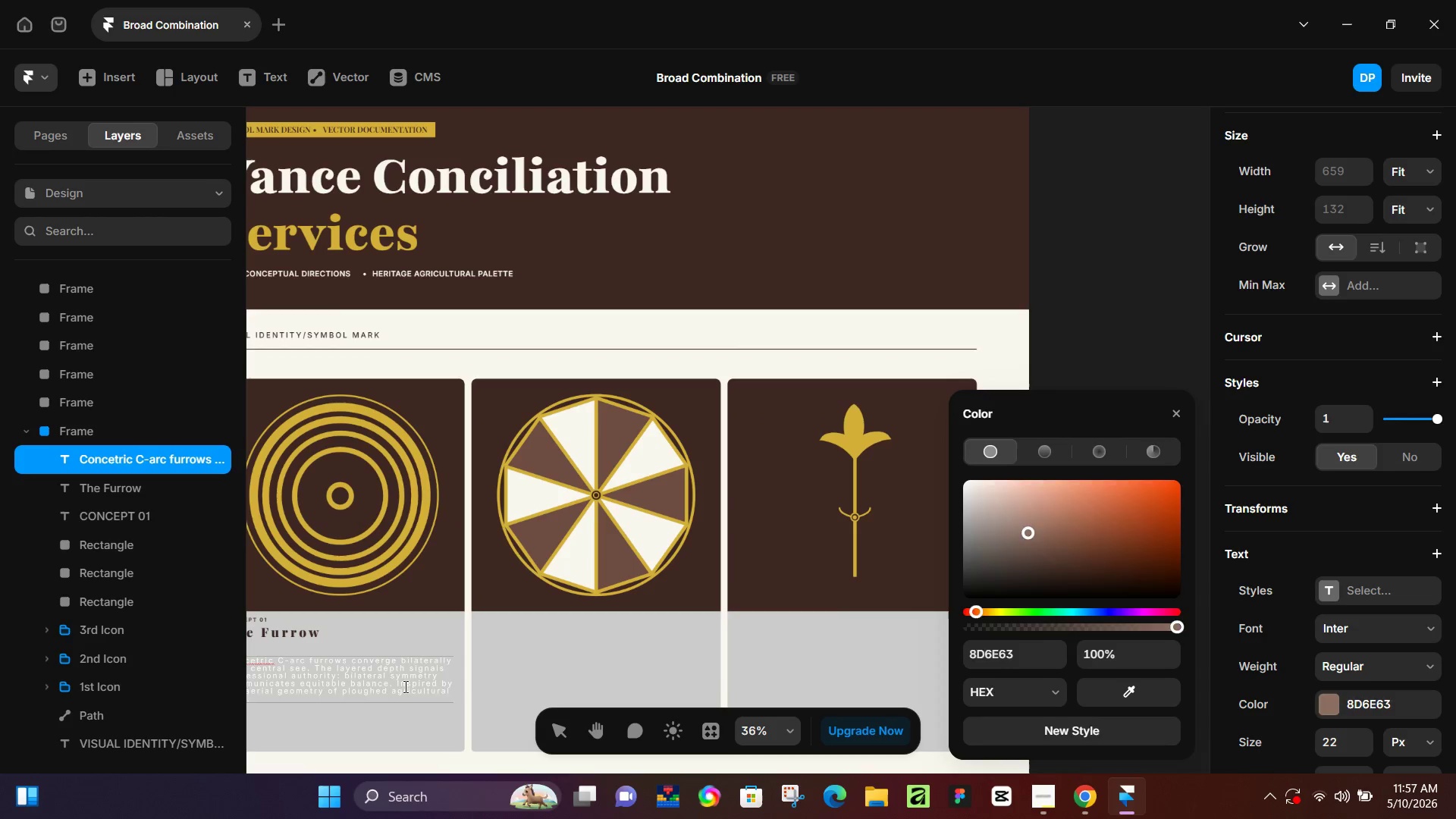 
left_click([404, 686])
 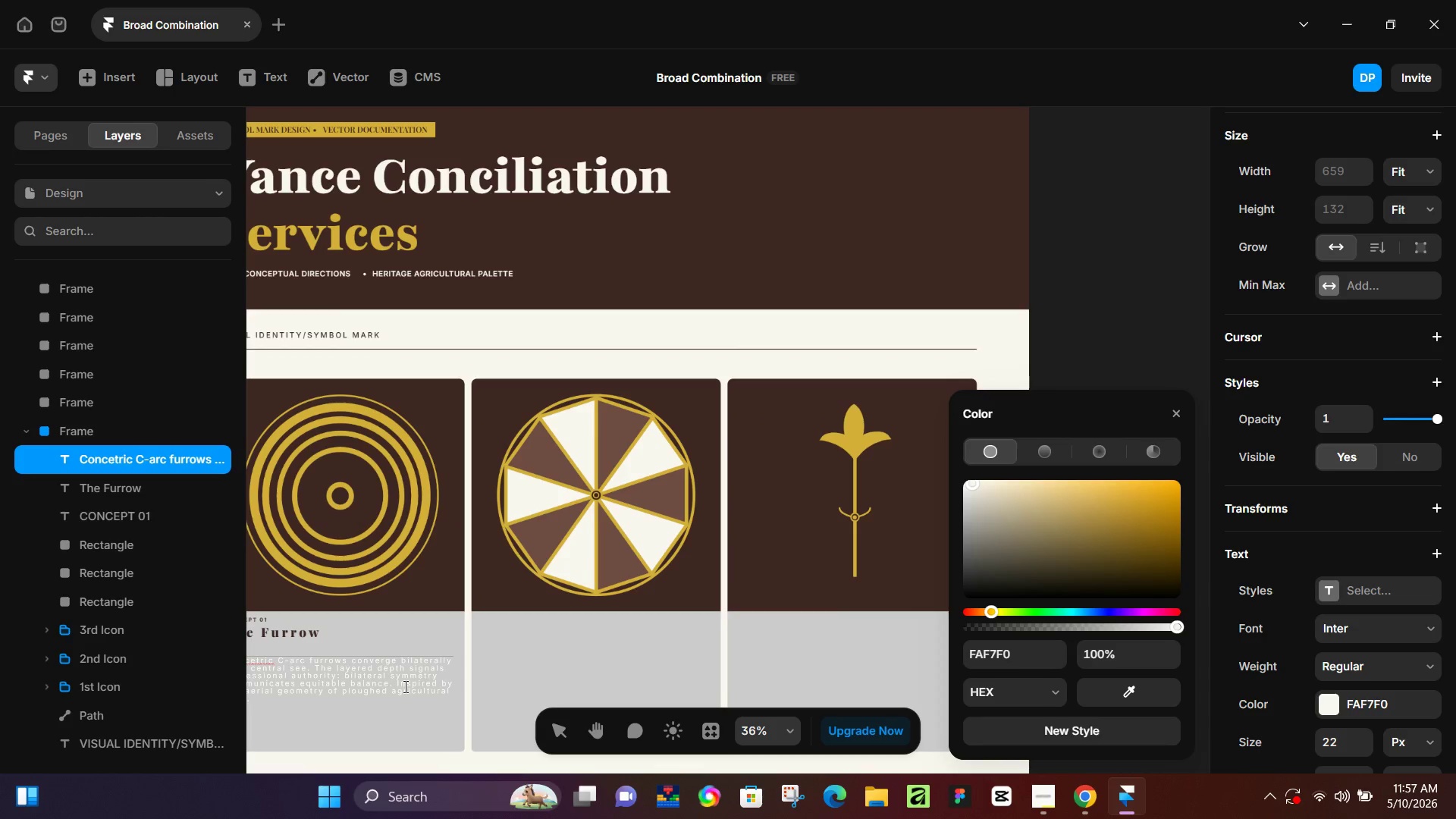 
key(Control+ControlLeft)
 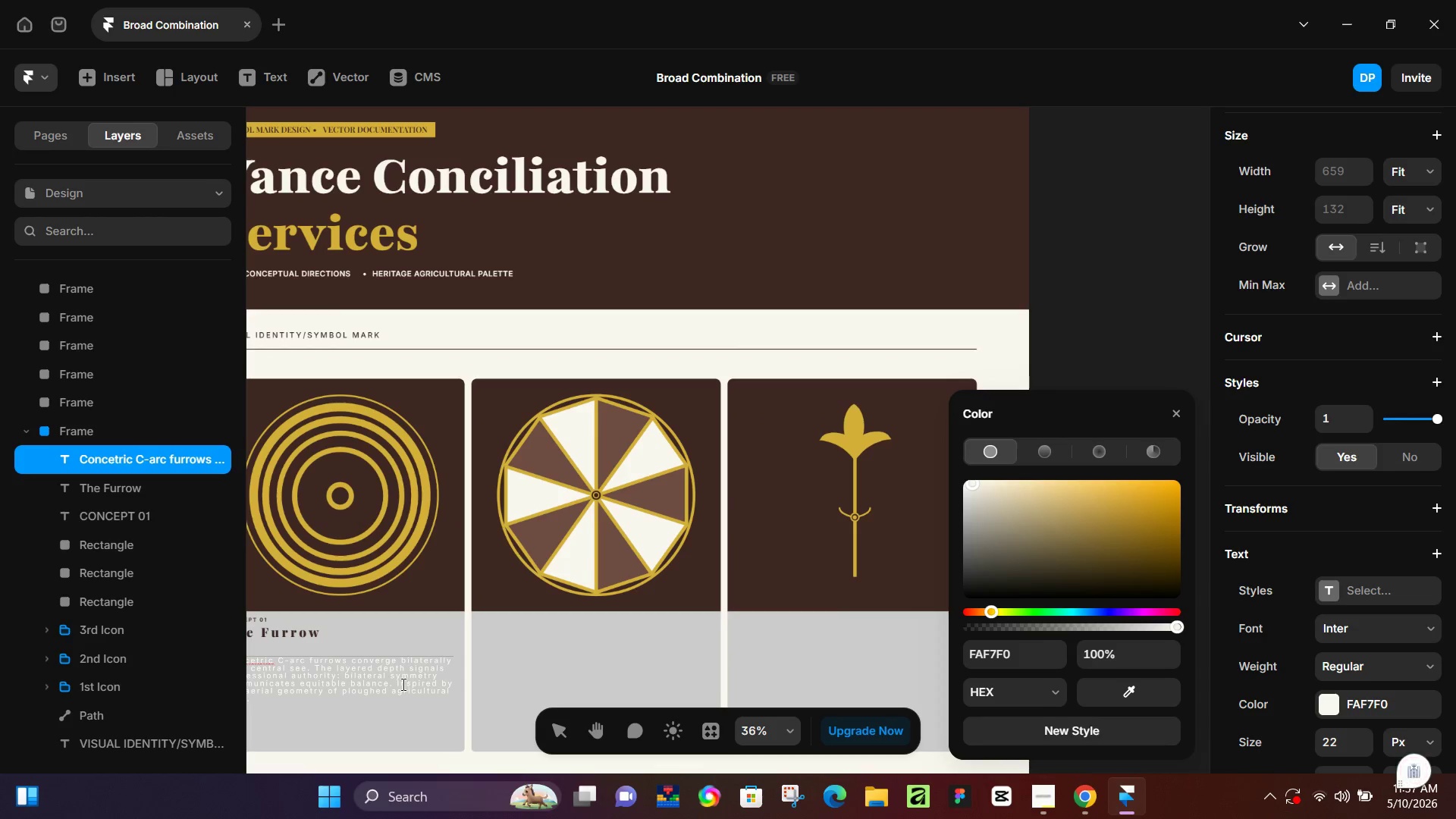 
left_click([402, 684])
 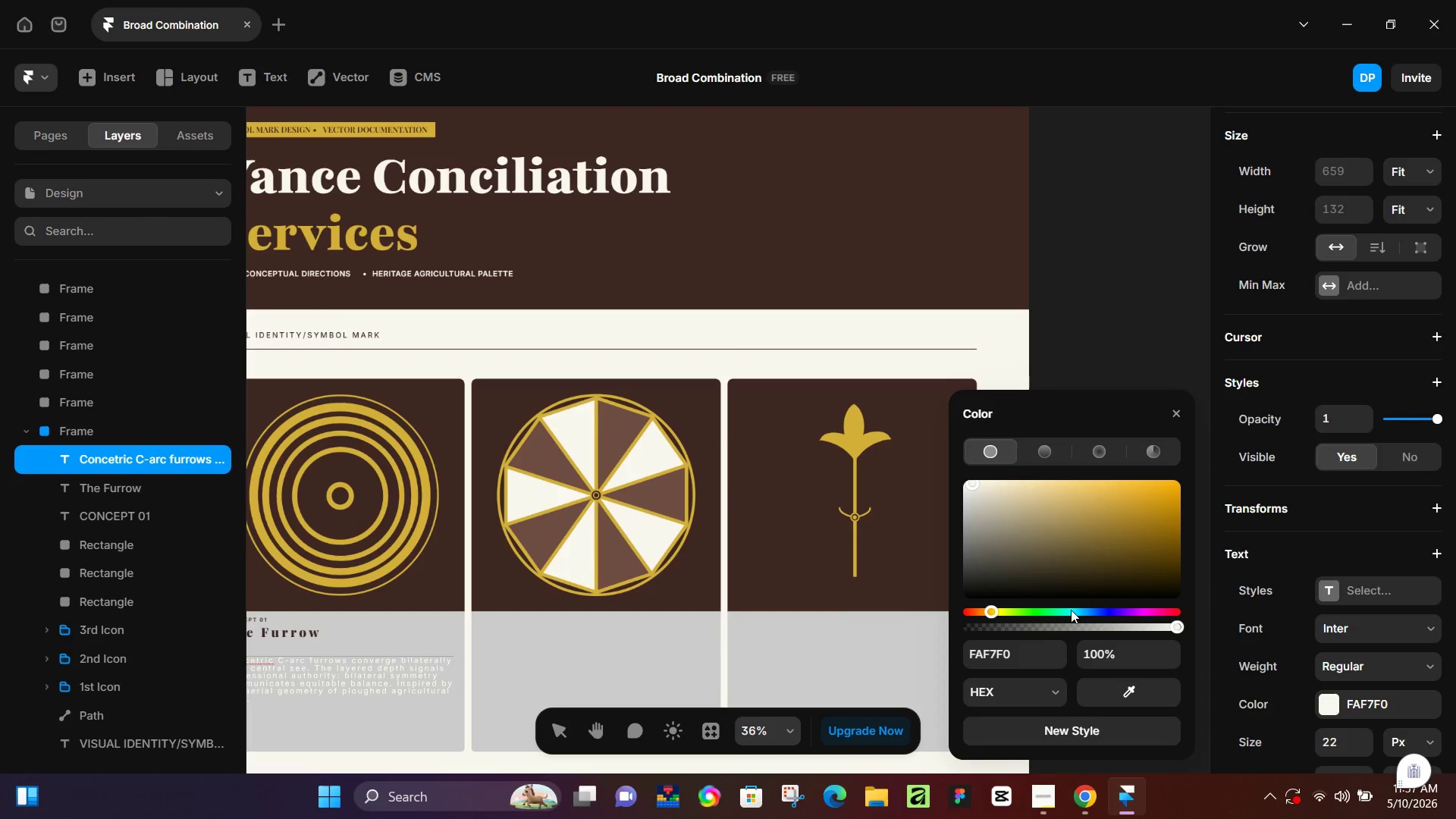 
hold_key(key=ControlLeft, duration=0.61)
 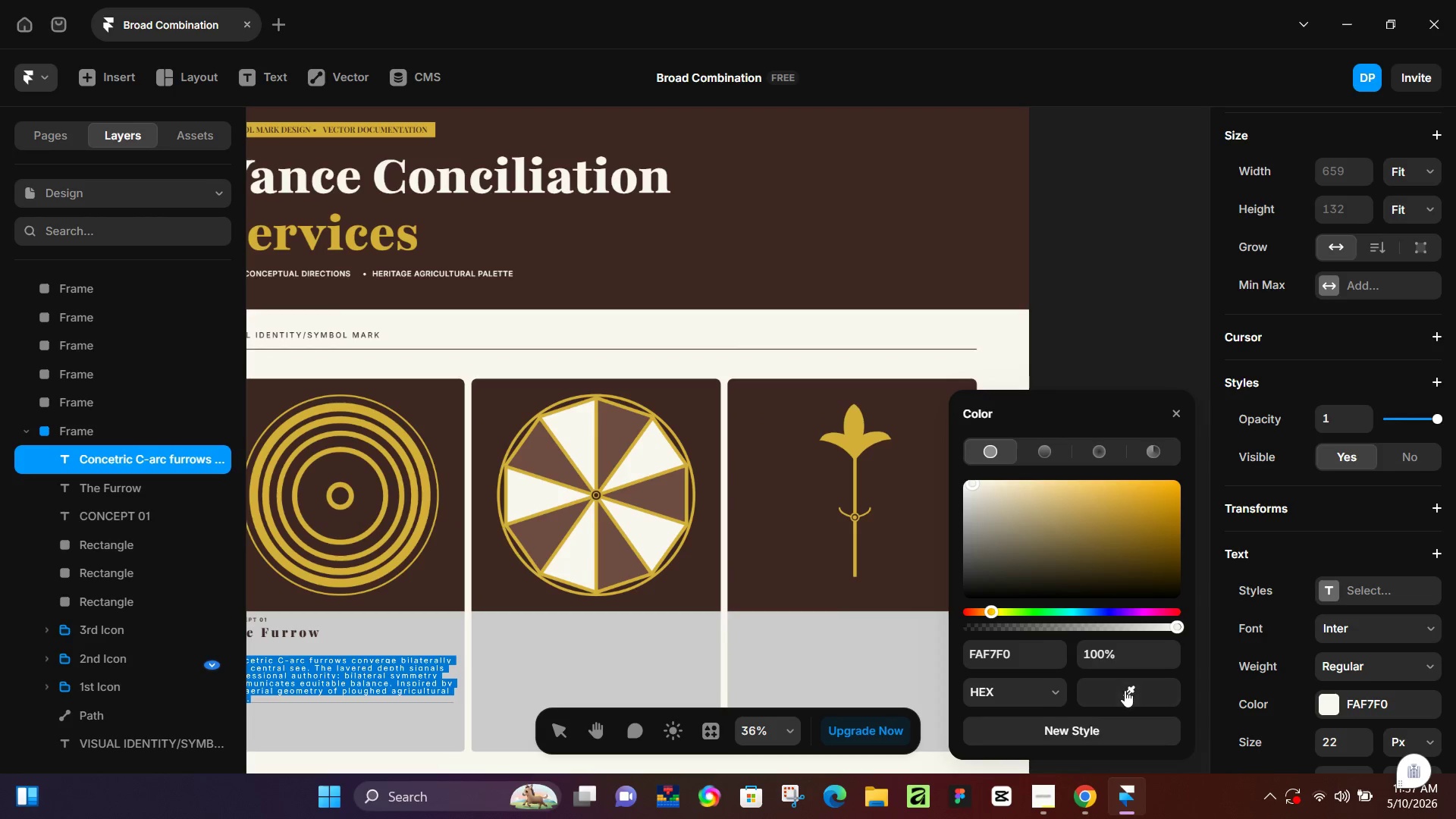 
left_click_drag(start_coordinate=[1125, 690], to_coordinate=[613, 435])
 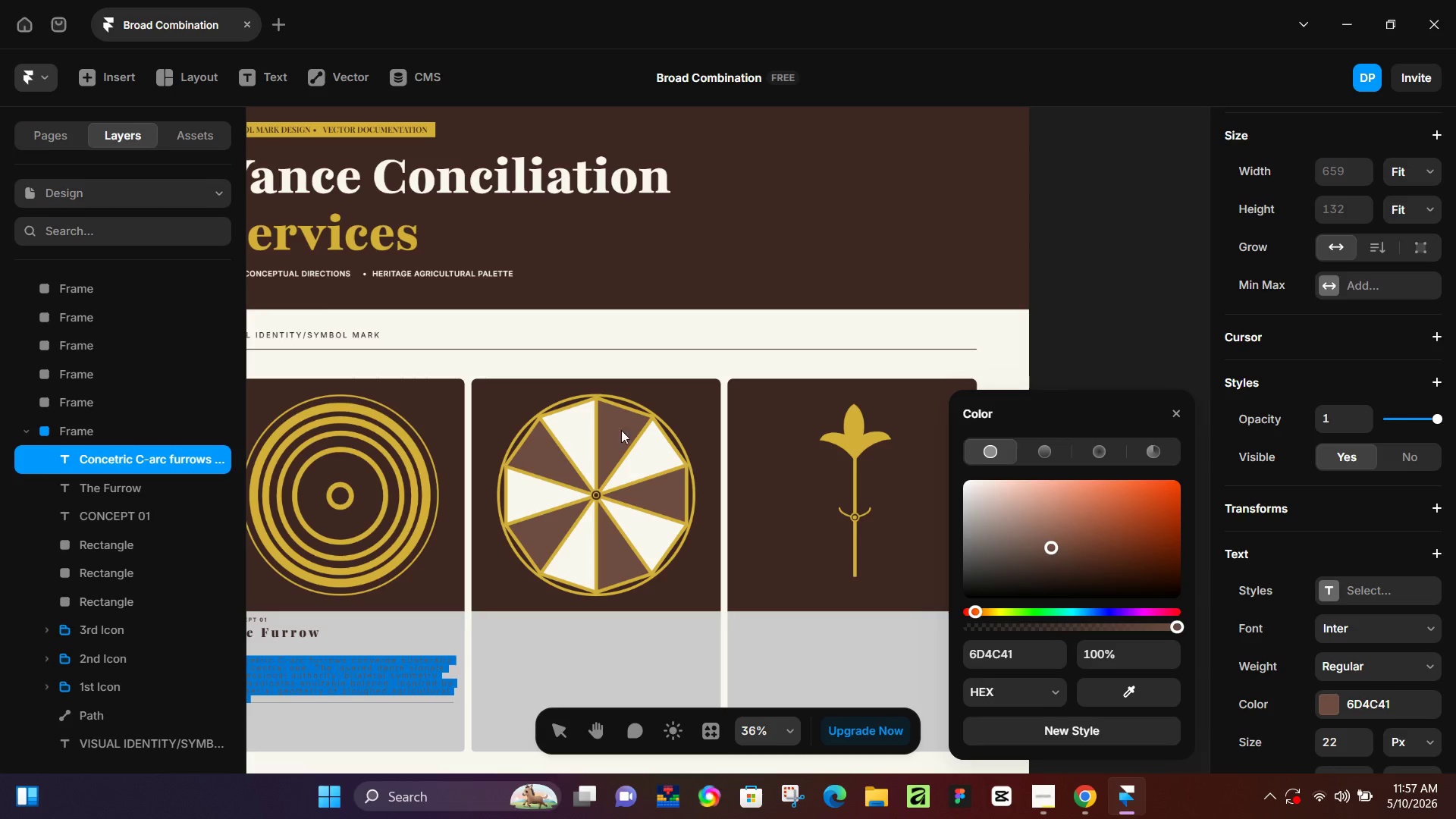 
scroll: coordinate [654, 427], scroll_direction: up, amount: 13.0
 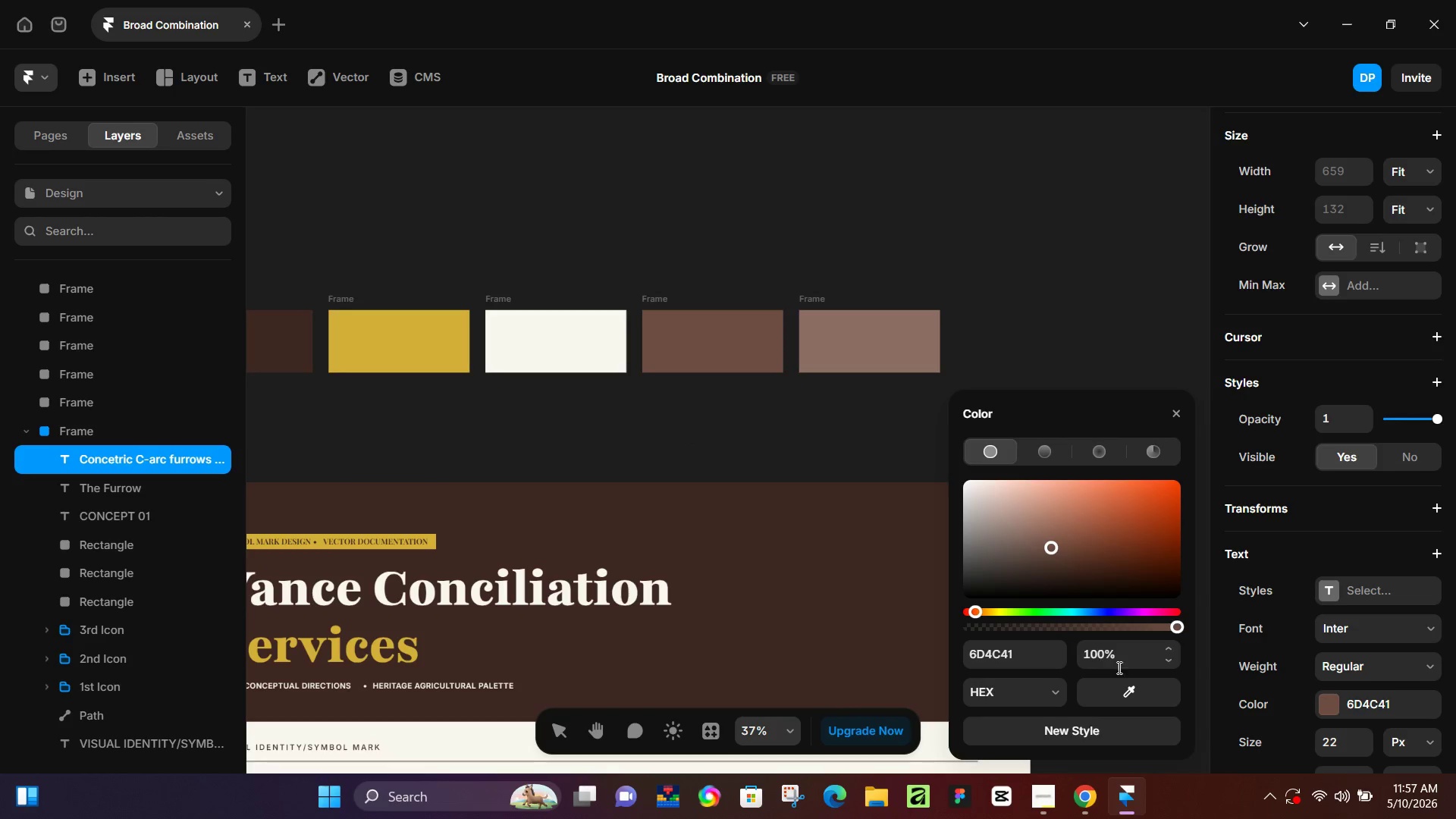 
left_click_drag(start_coordinate=[1111, 695], to_coordinate=[896, 332])
 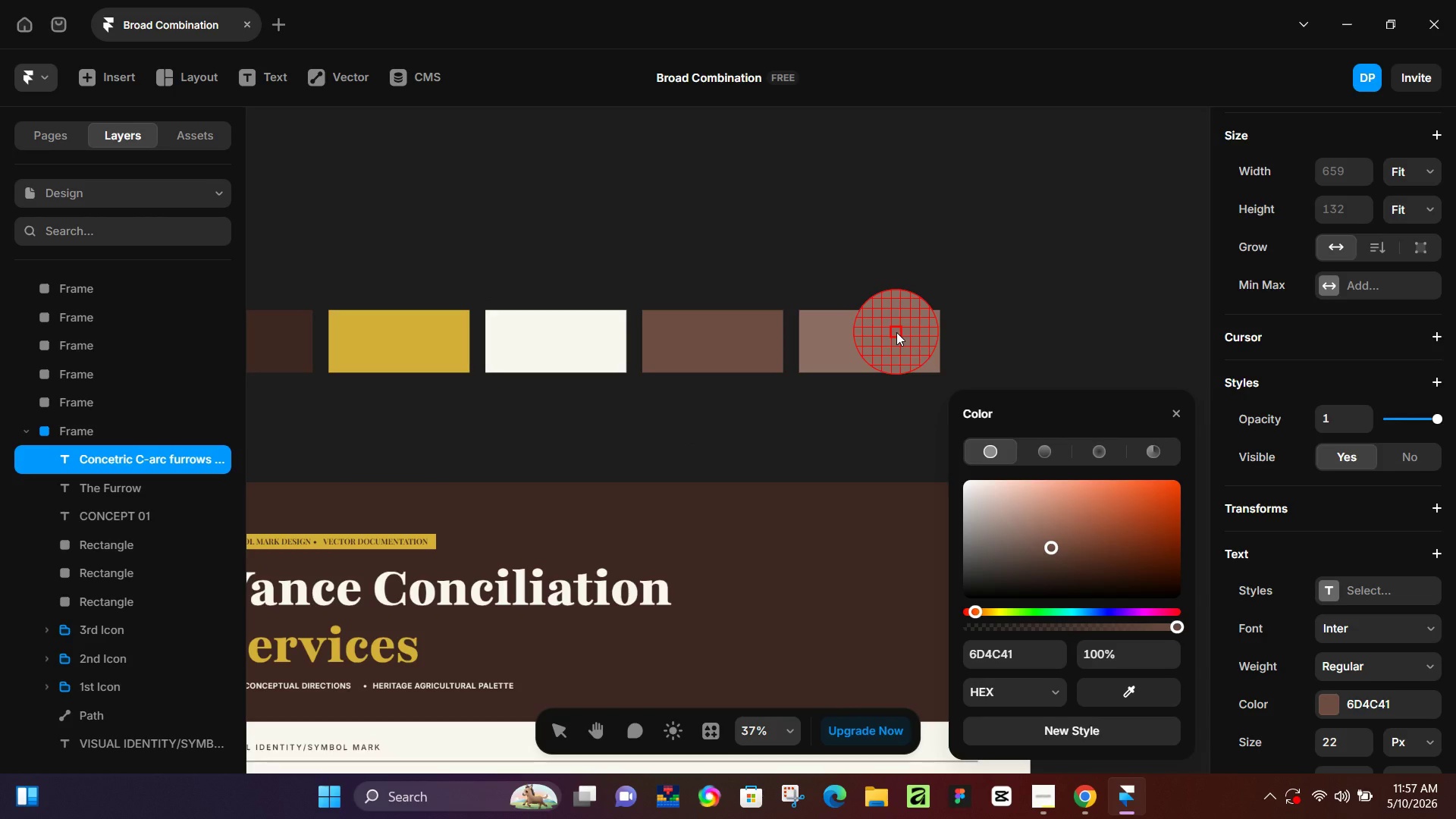 
left_click([896, 332])
 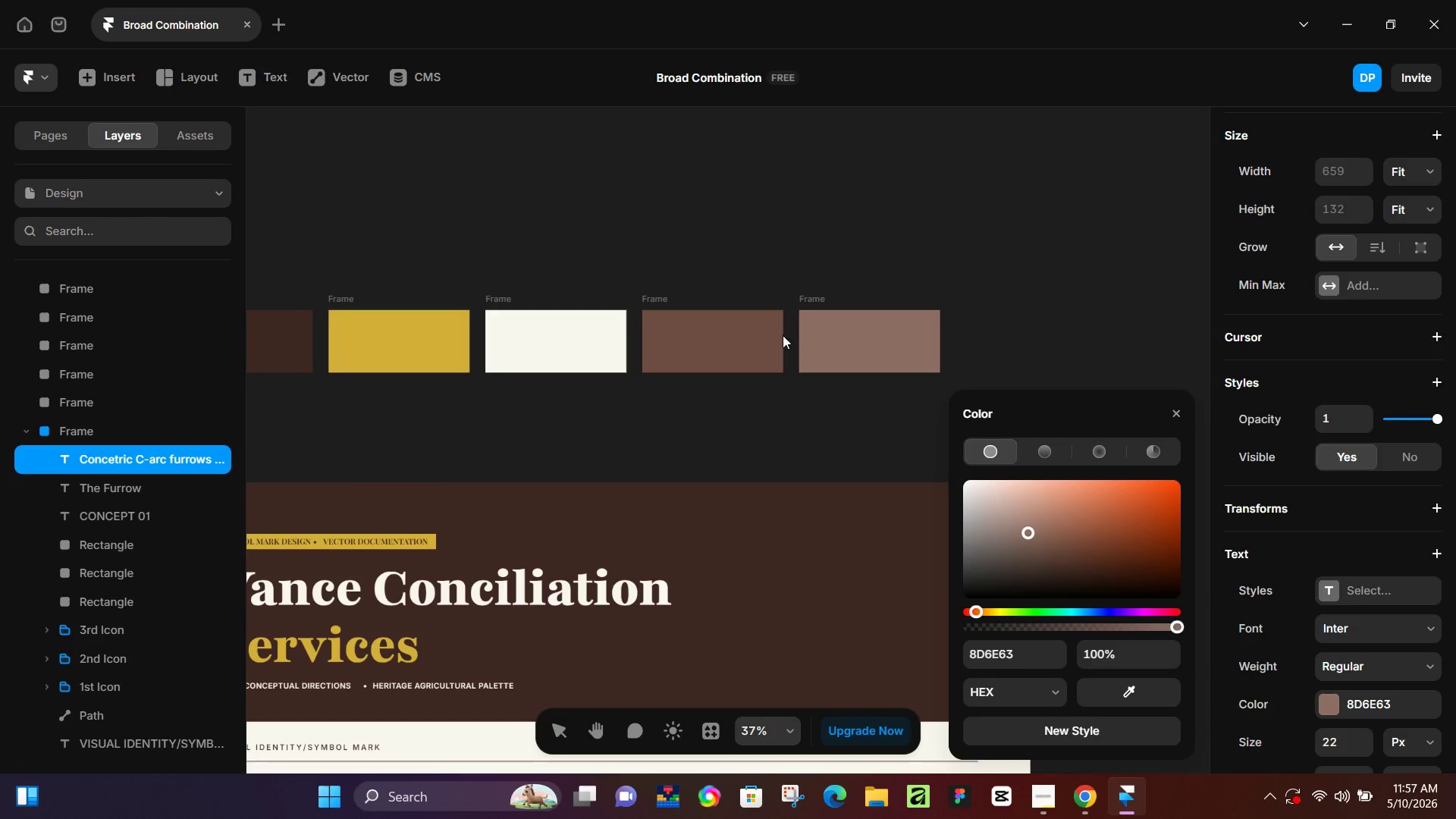 
scroll: coordinate [583, 478], scroll_direction: down, amount: 18.0
 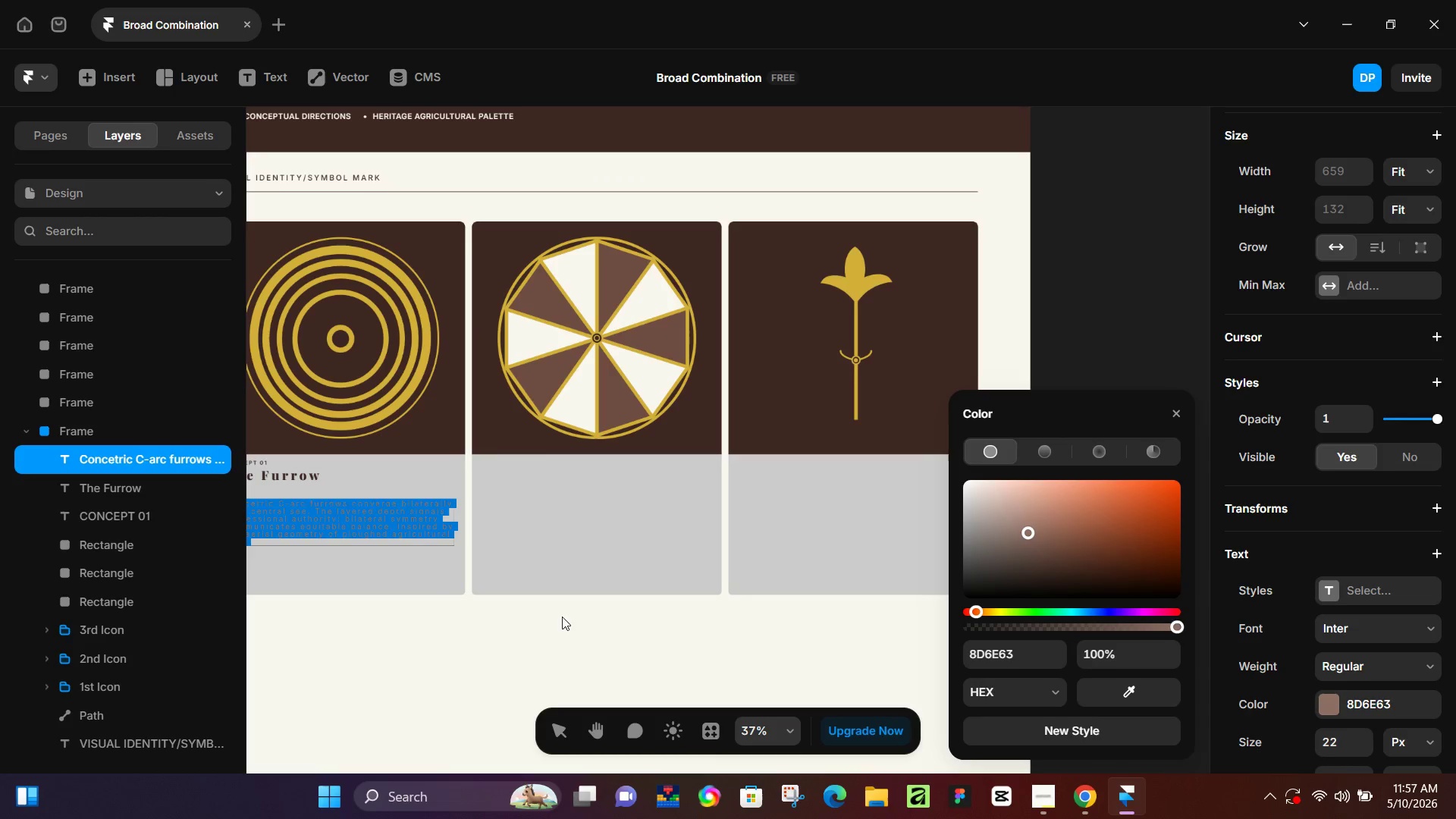 
left_click([562, 624])
 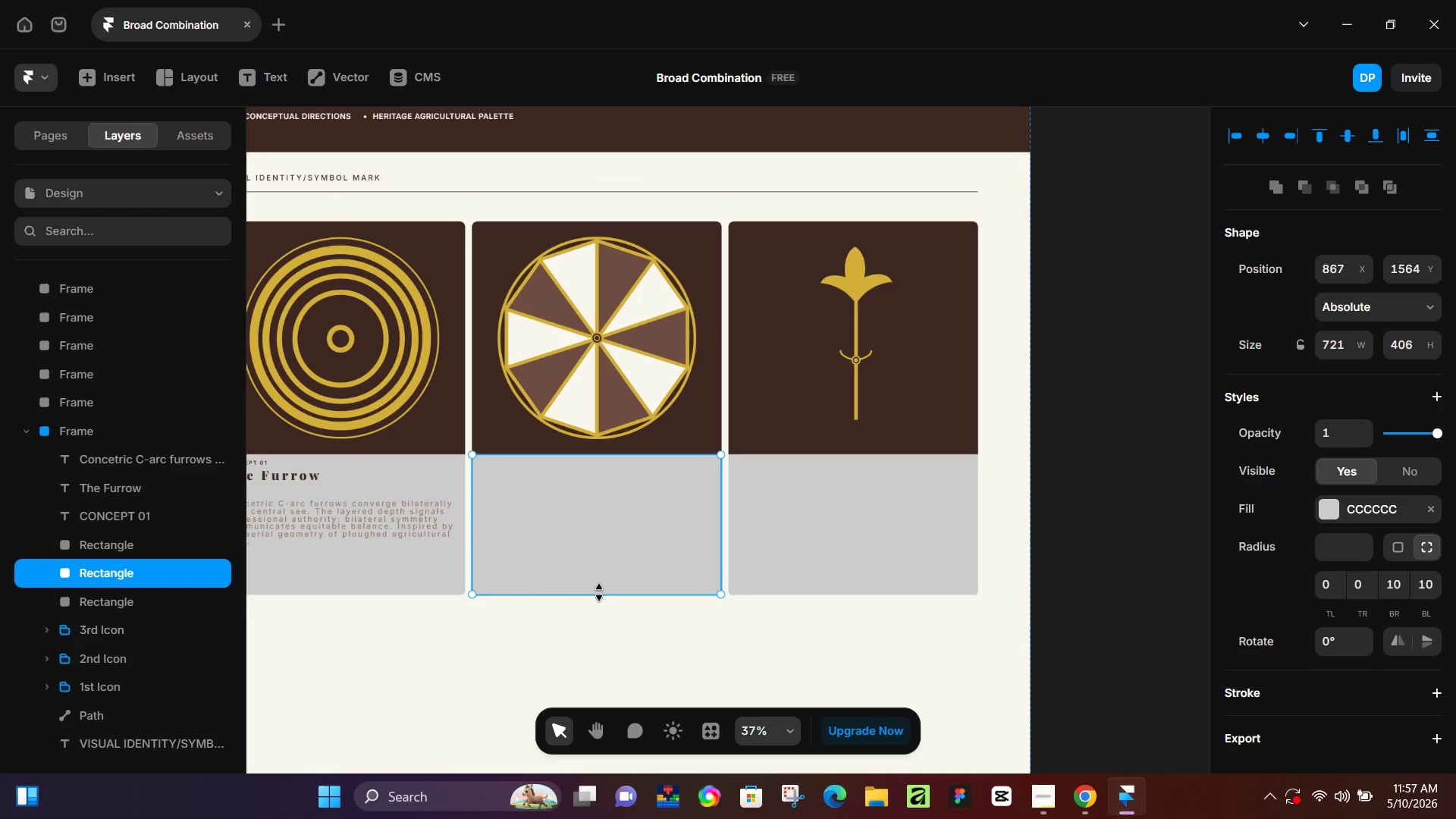 
hold_key(key=Space, duration=0.66)
 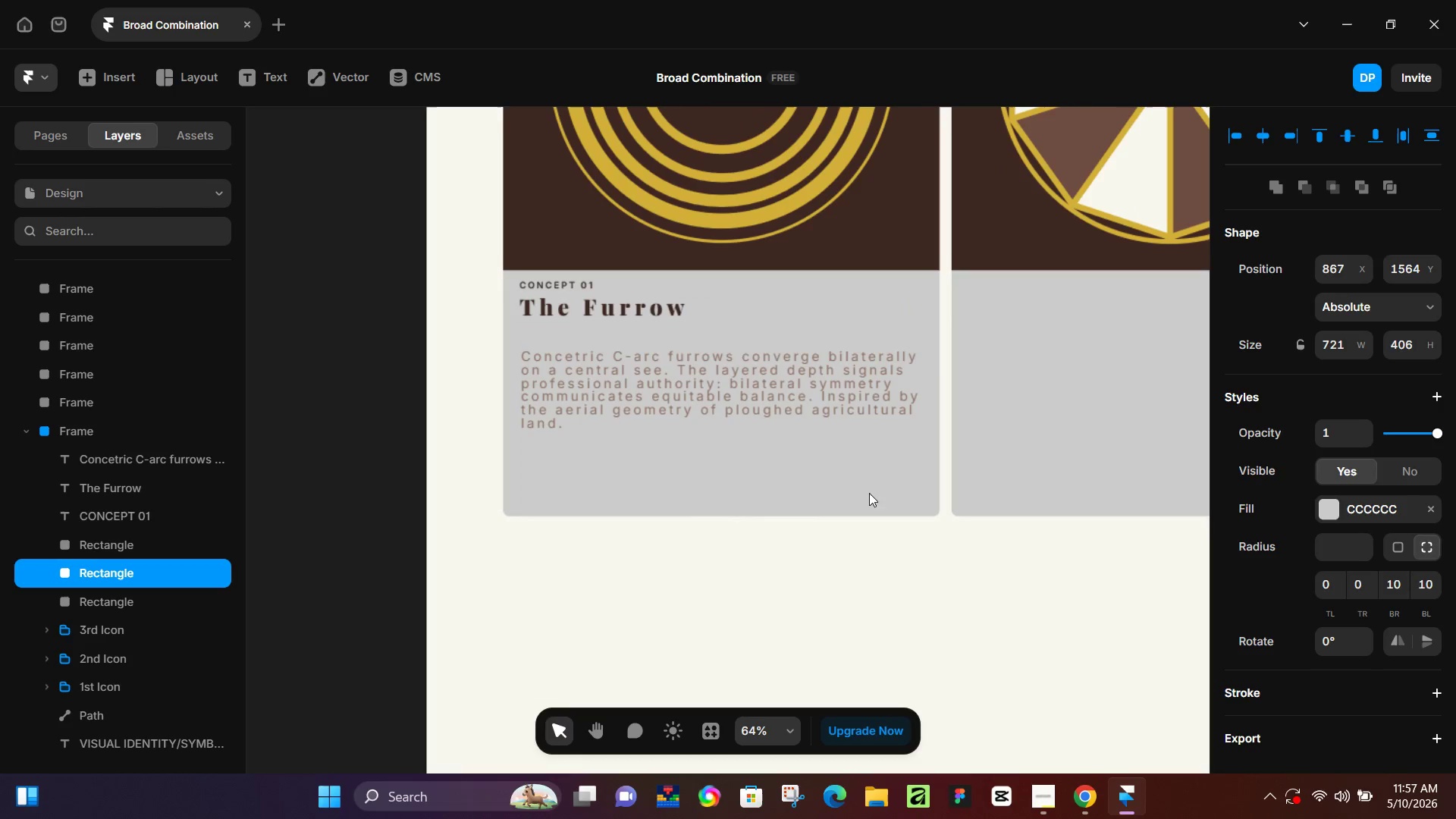 
left_click_drag(start_coordinate=[480, 627], to_coordinate=[924, 539])
 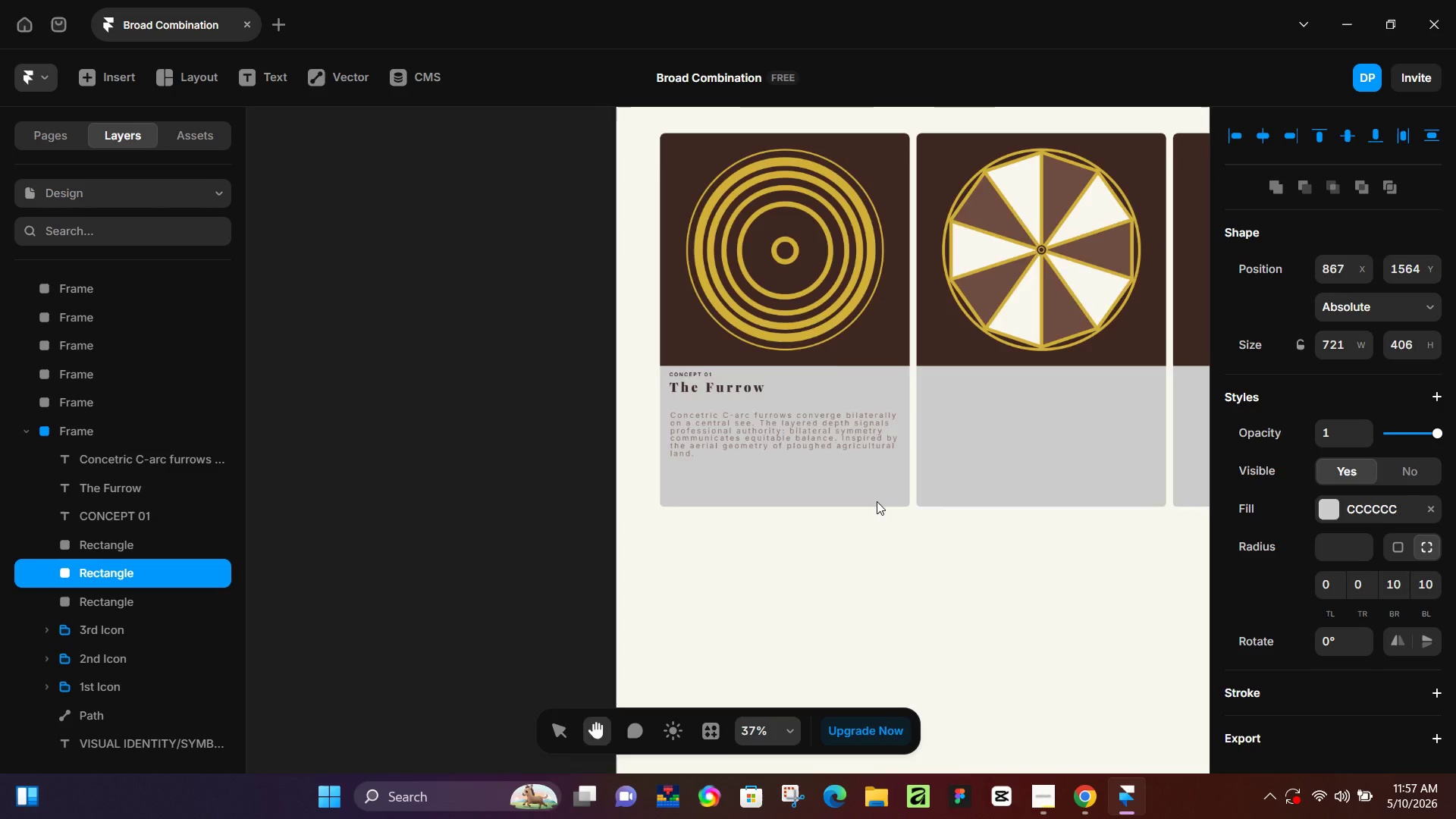 
hold_key(key=ControlLeft, duration=0.75)
scroll: coordinate [869, 493], scroll_direction: up, amount: 5.0
 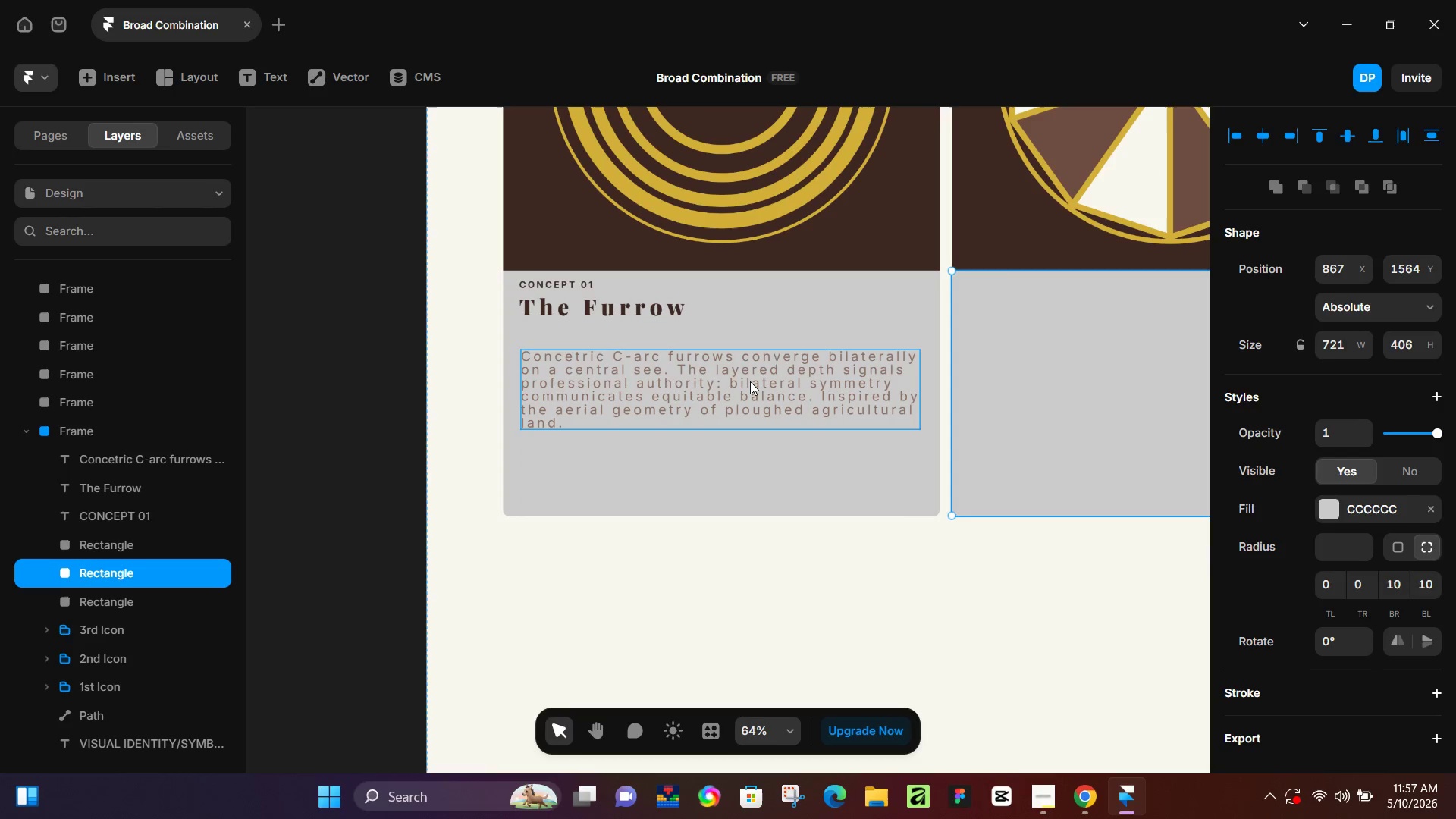 
left_click([750, 381])
 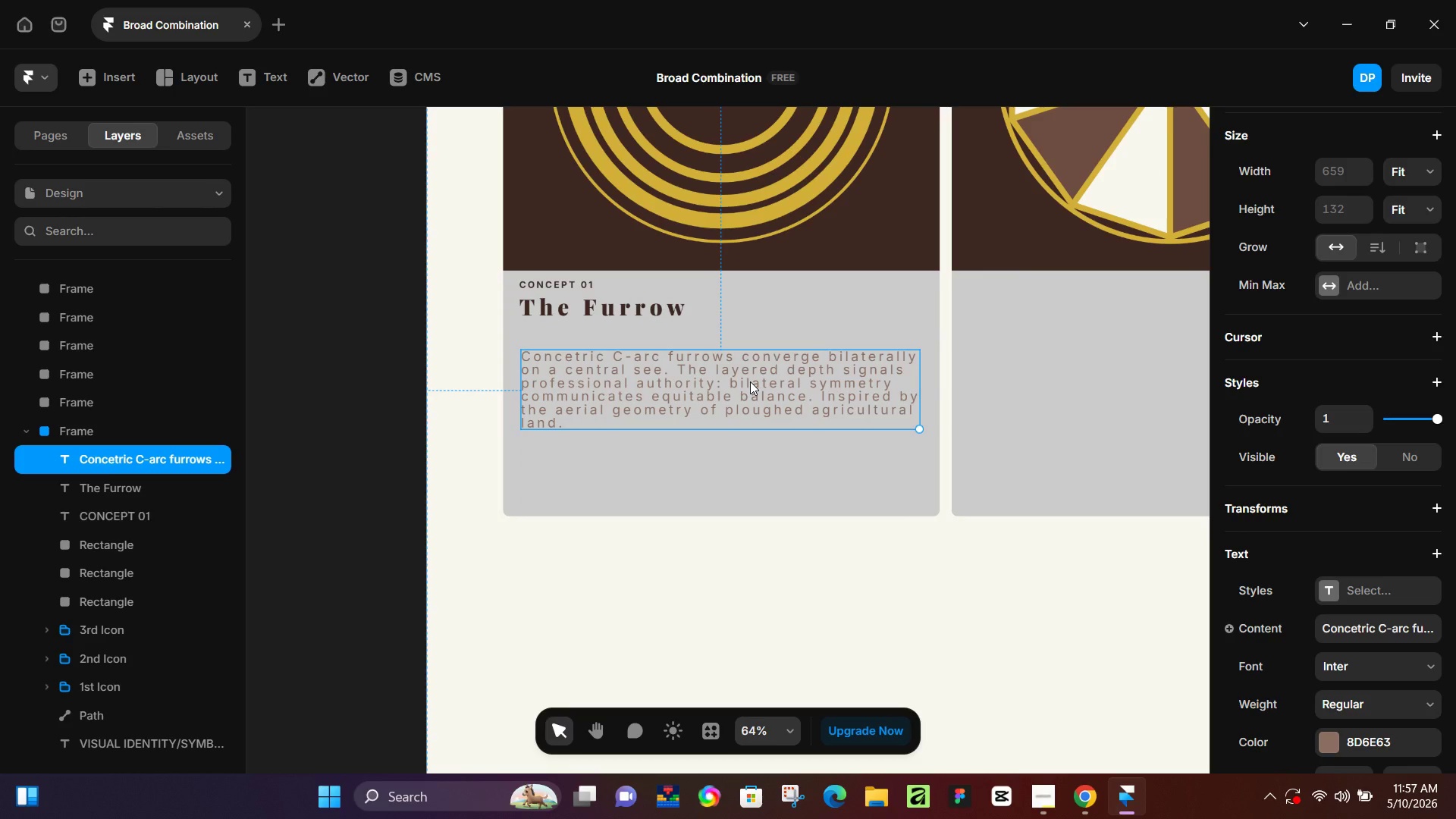 
scroll: coordinate [764, 383], scroll_direction: up, amount: 6.0
 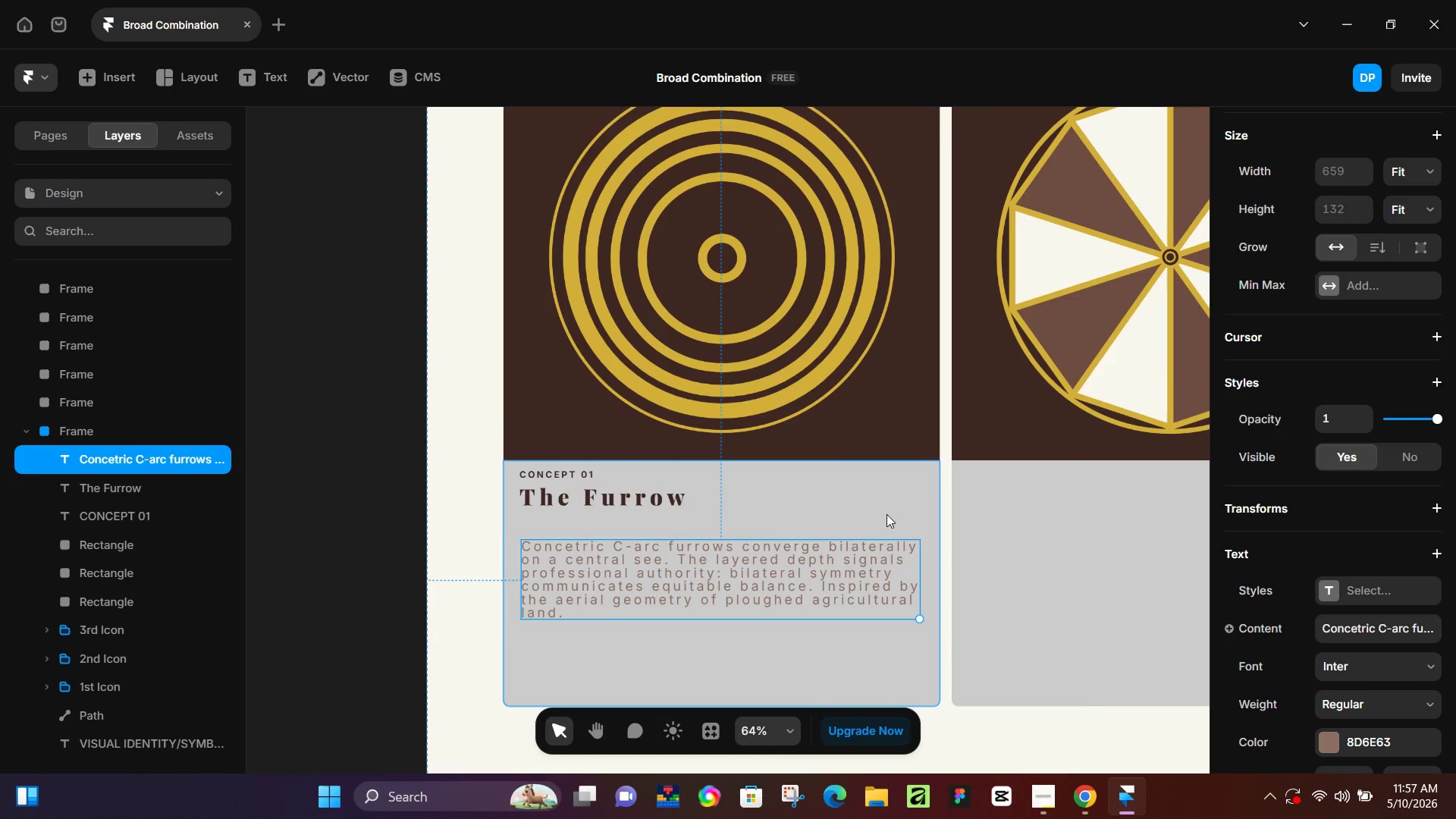 
left_click([888, 513])
 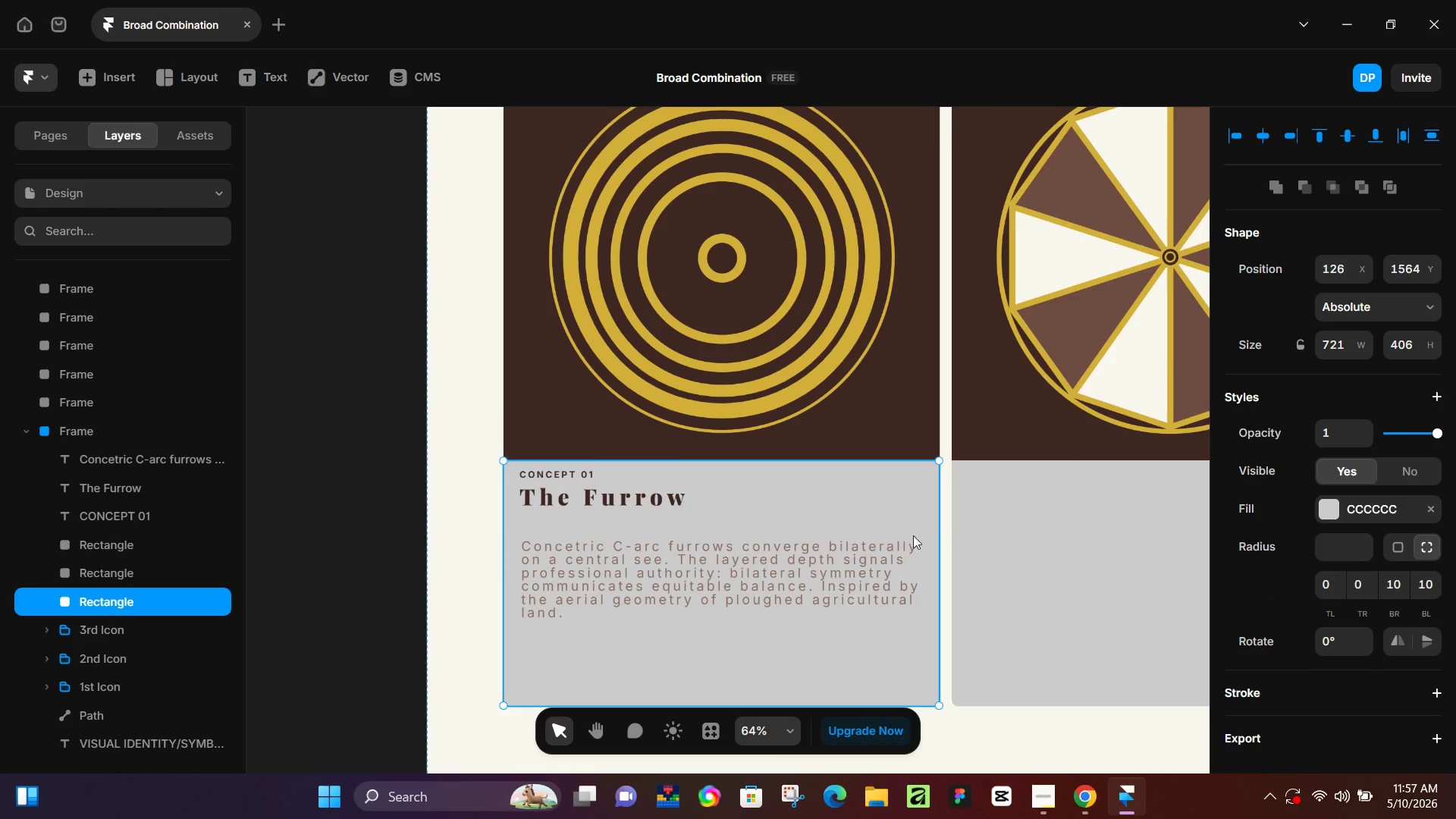 
left_click([878, 566])
 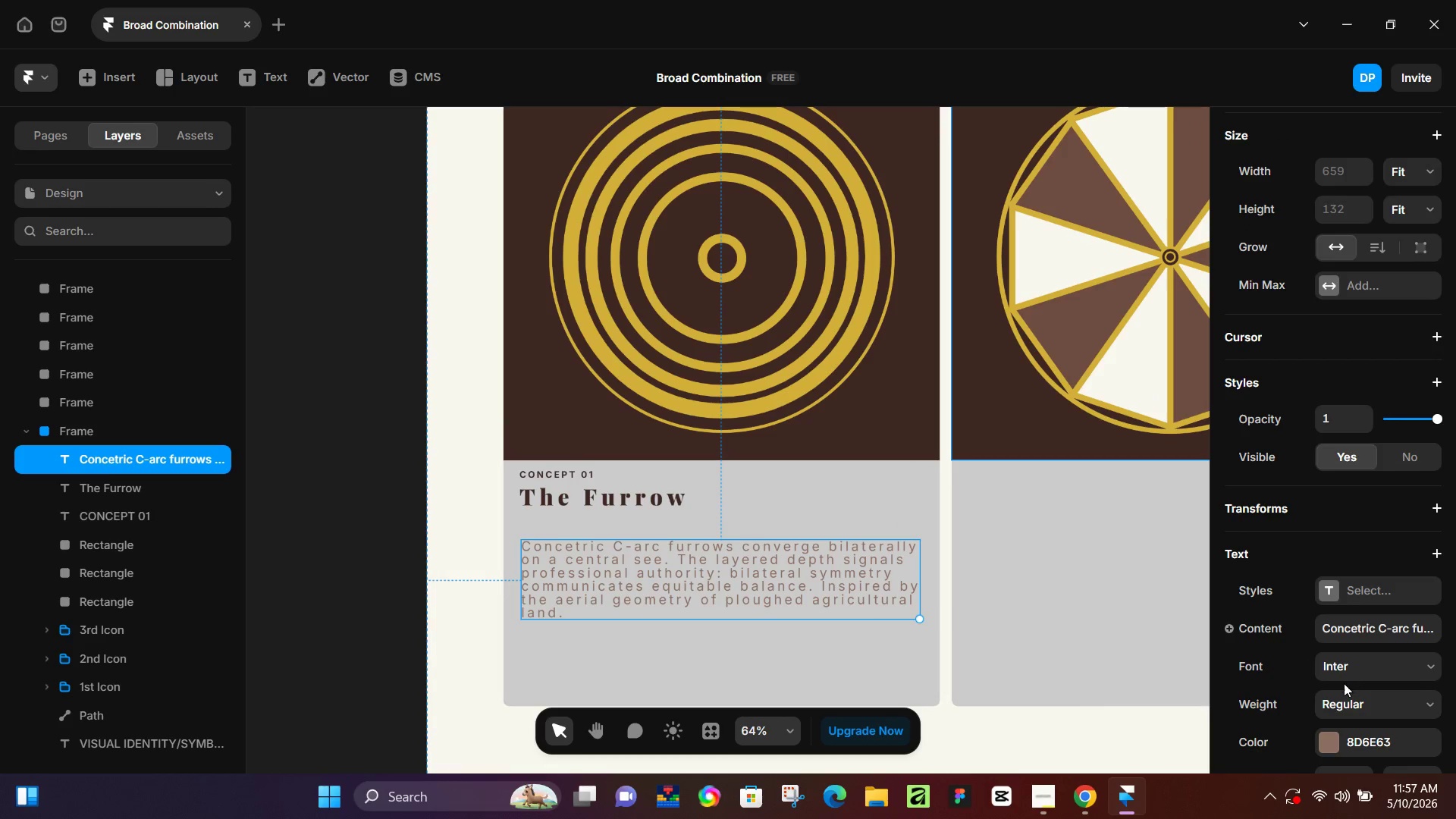 
left_click([1346, 698])
 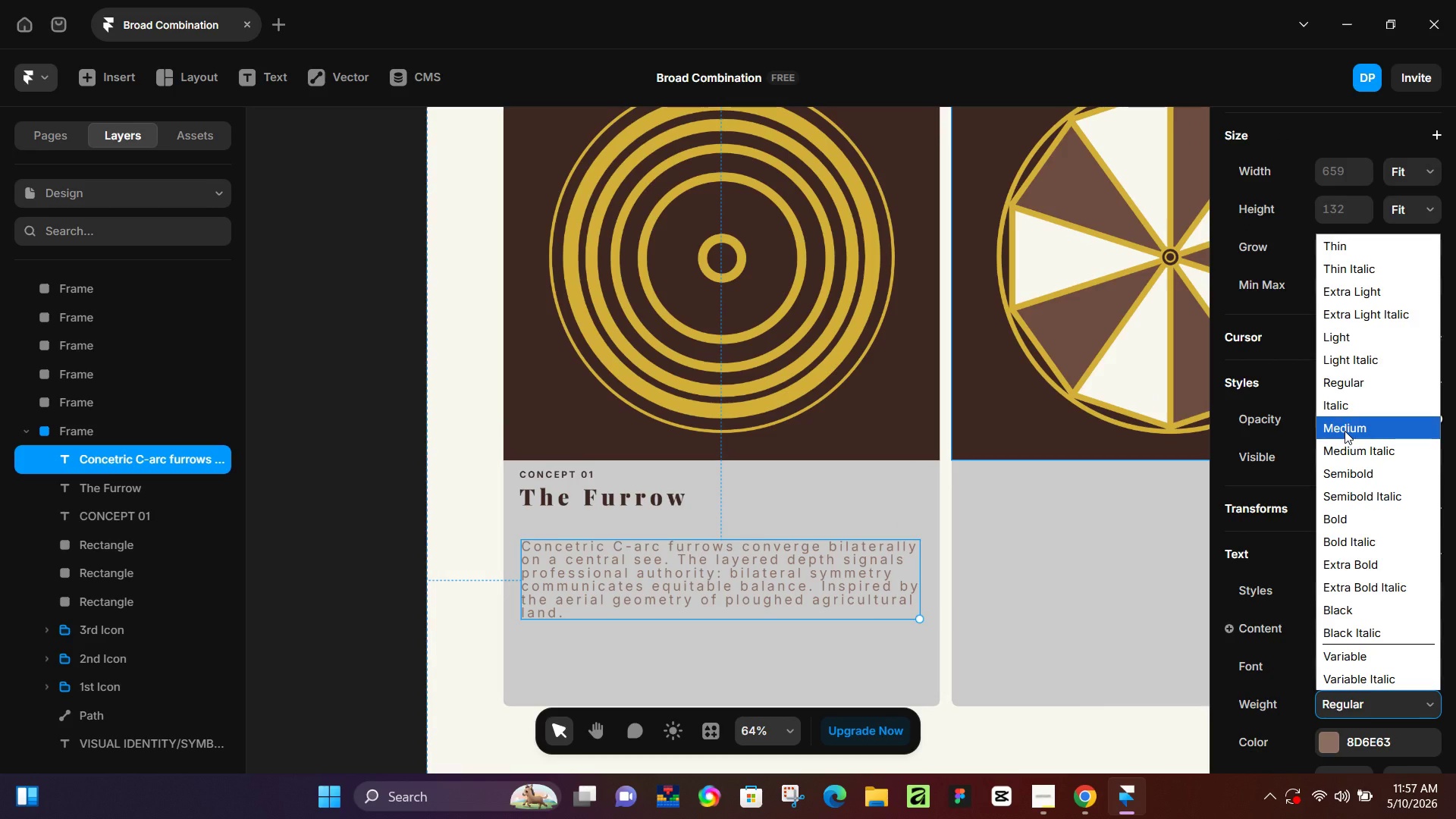 
left_click([1345, 431])
 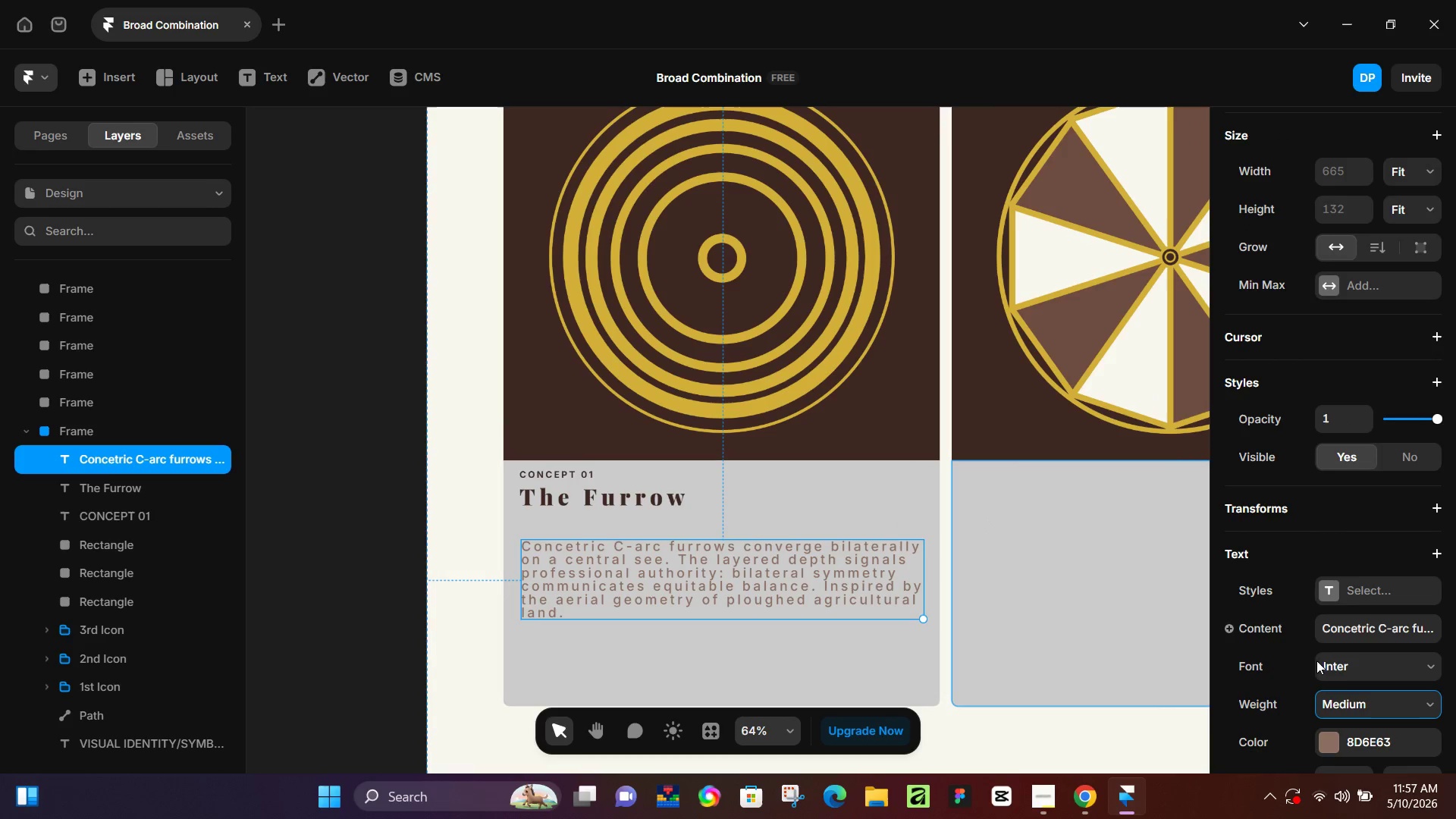 
scroll: coordinate [1354, 697], scroll_direction: down, amount: 2.0
 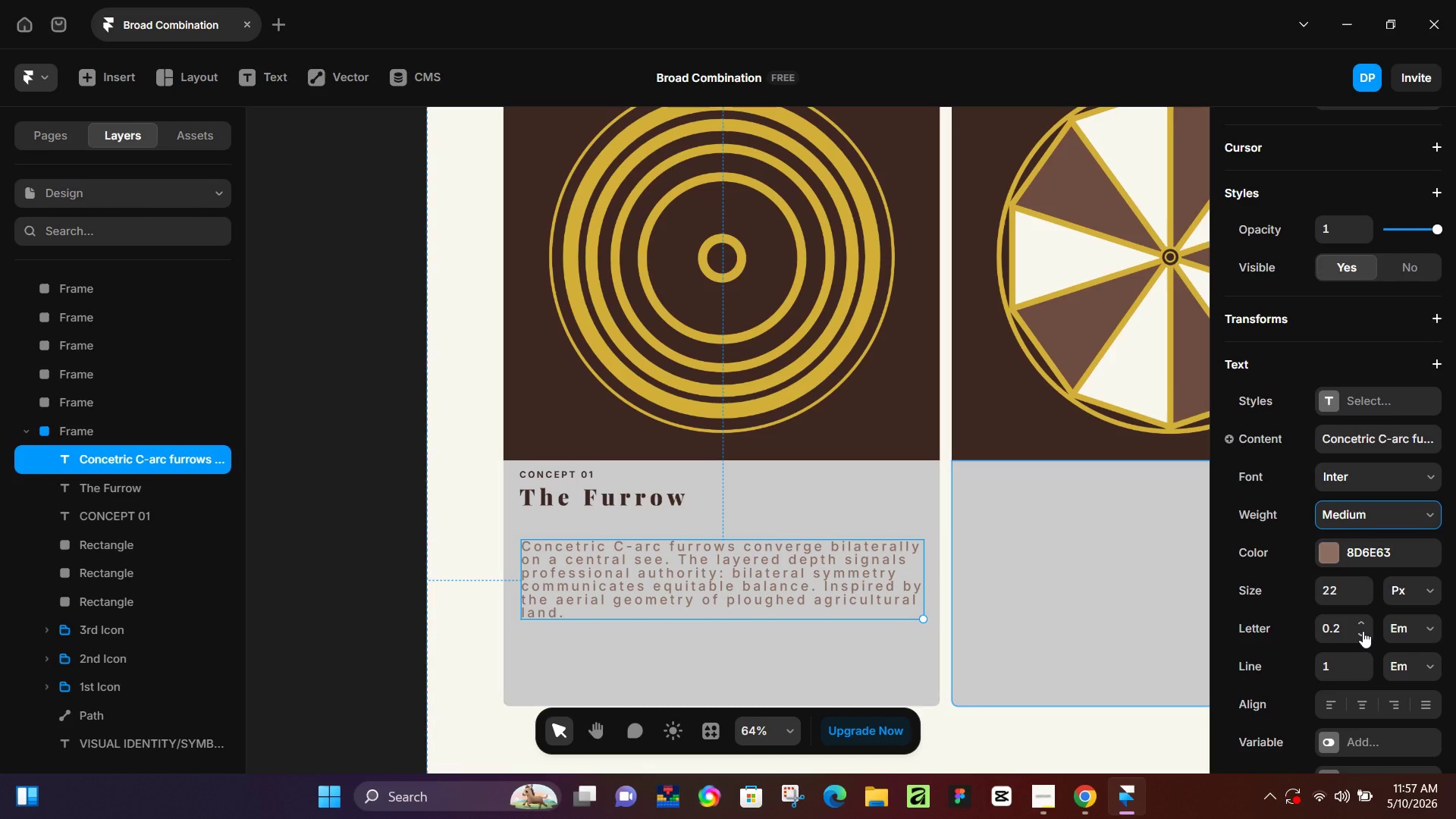 
left_click([1363, 633])
 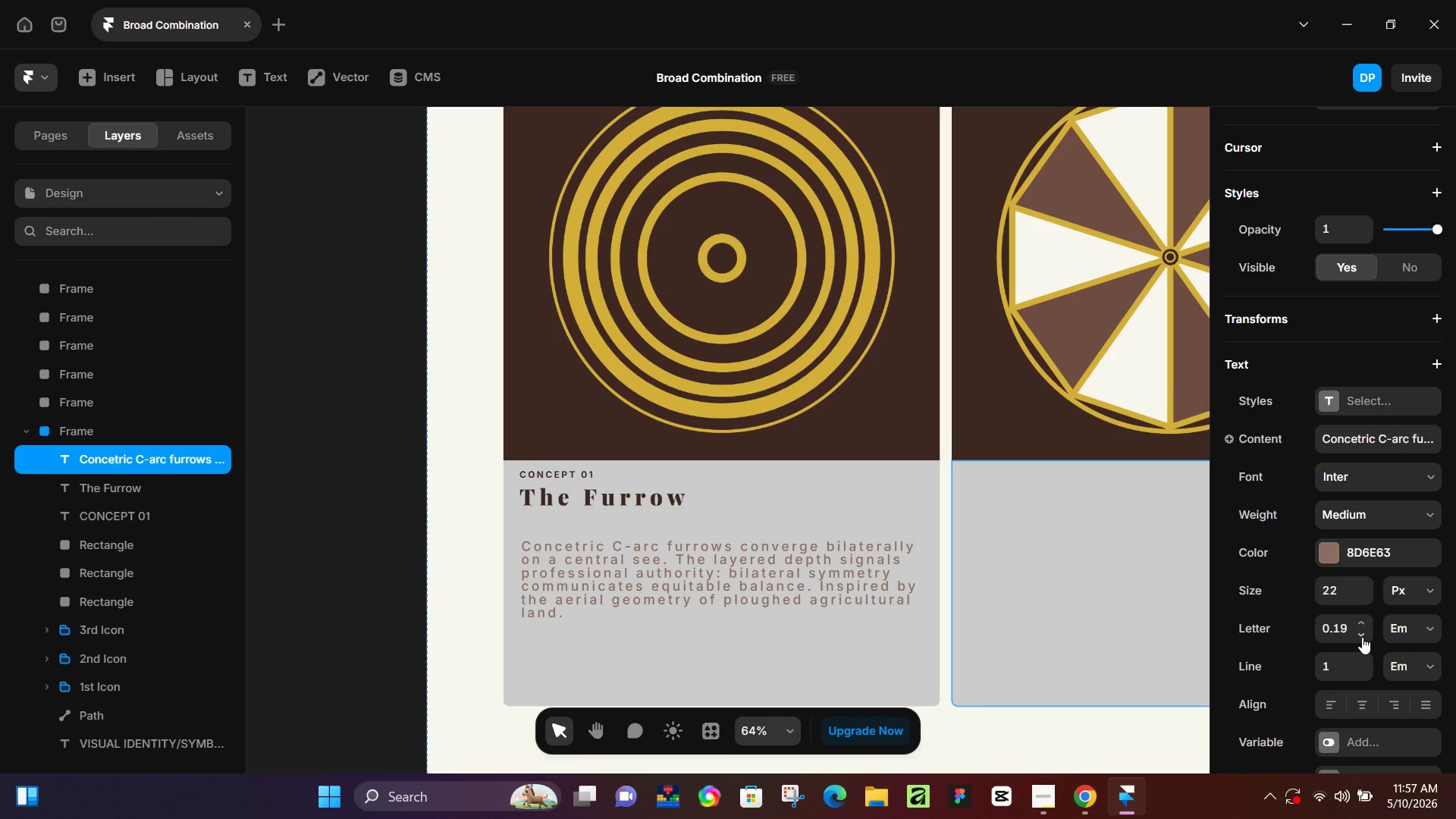 
double_click([1362, 637])
 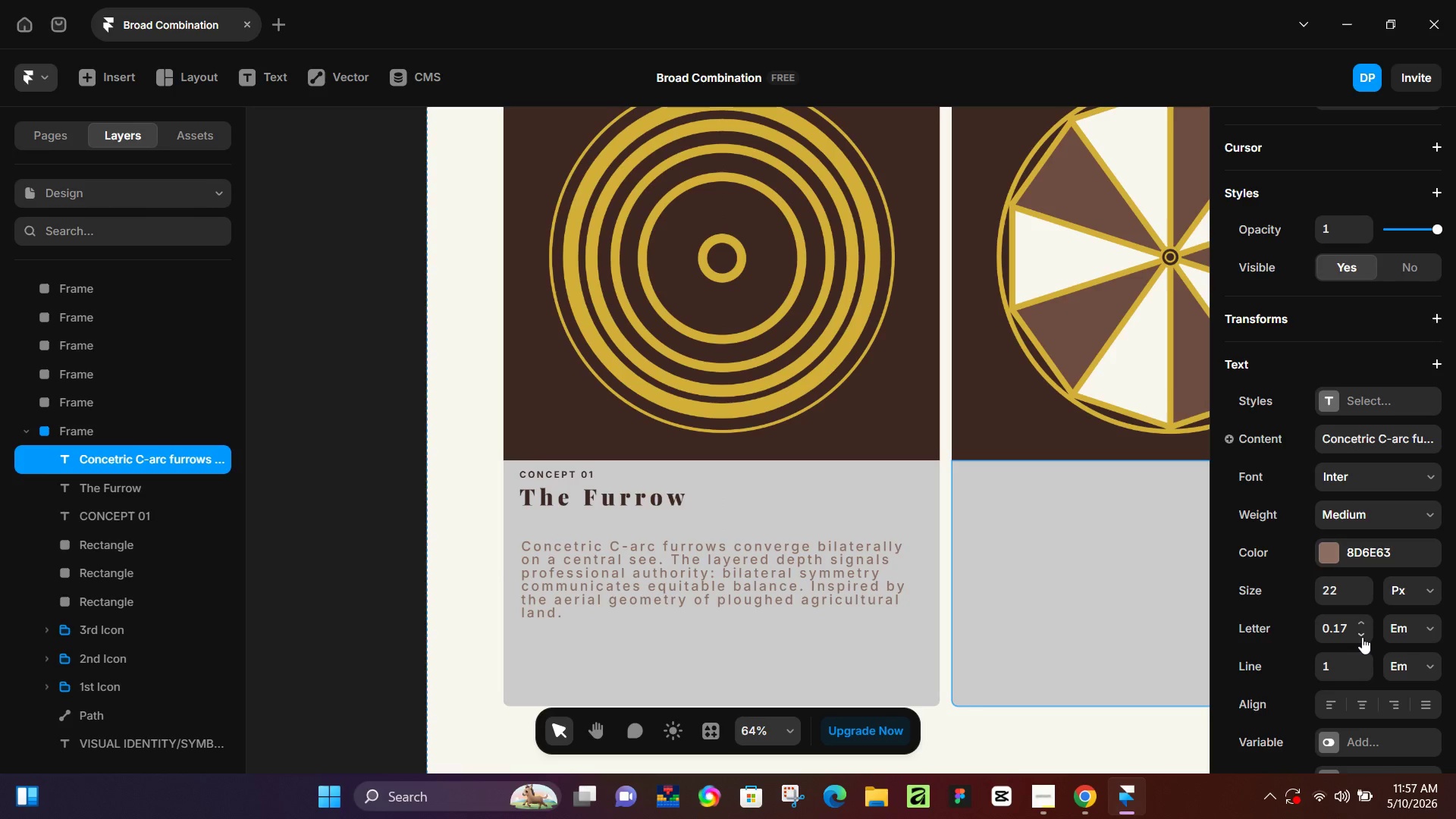 
triple_click([1362, 637])
 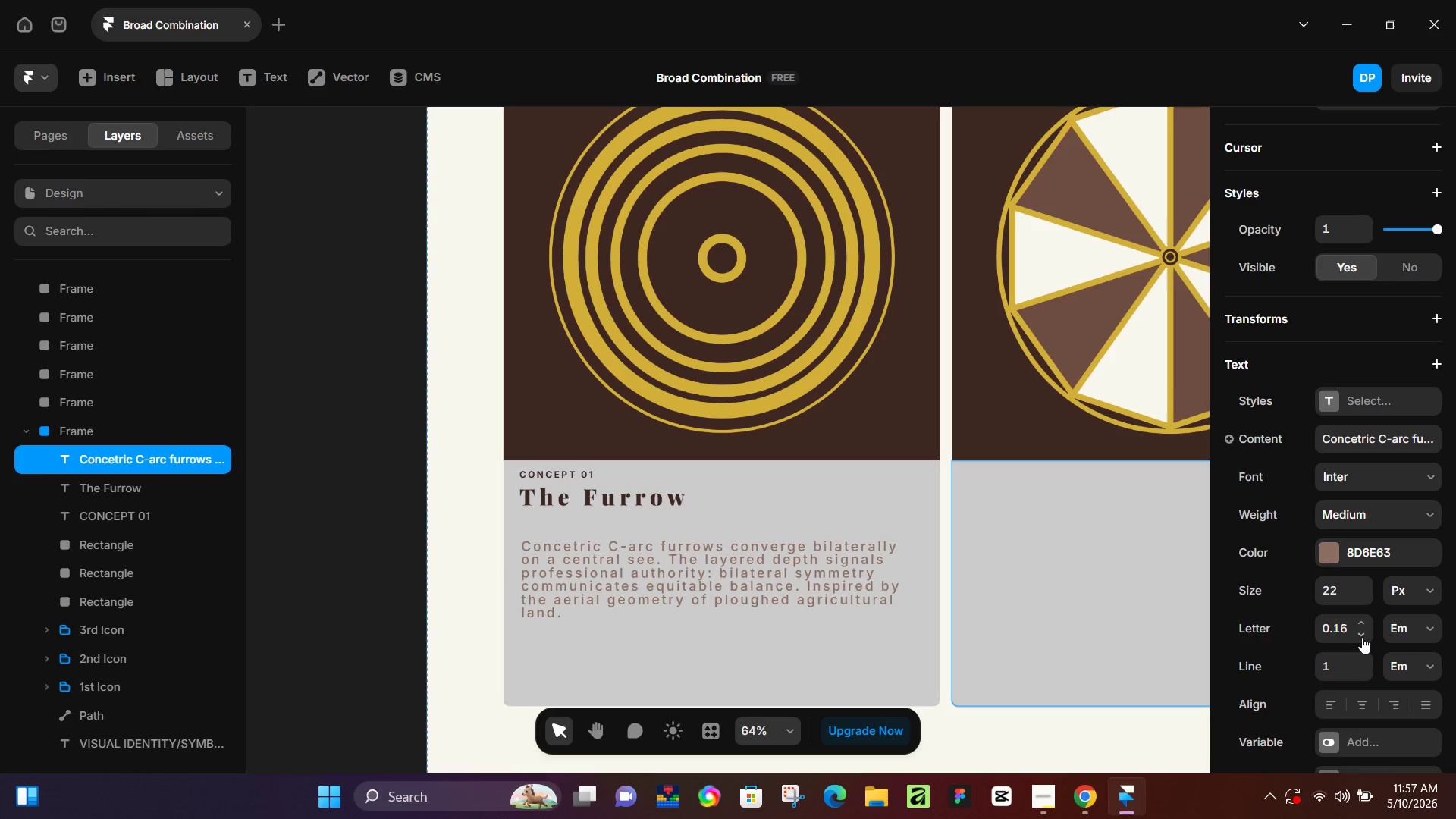 
triple_click([1362, 637])
 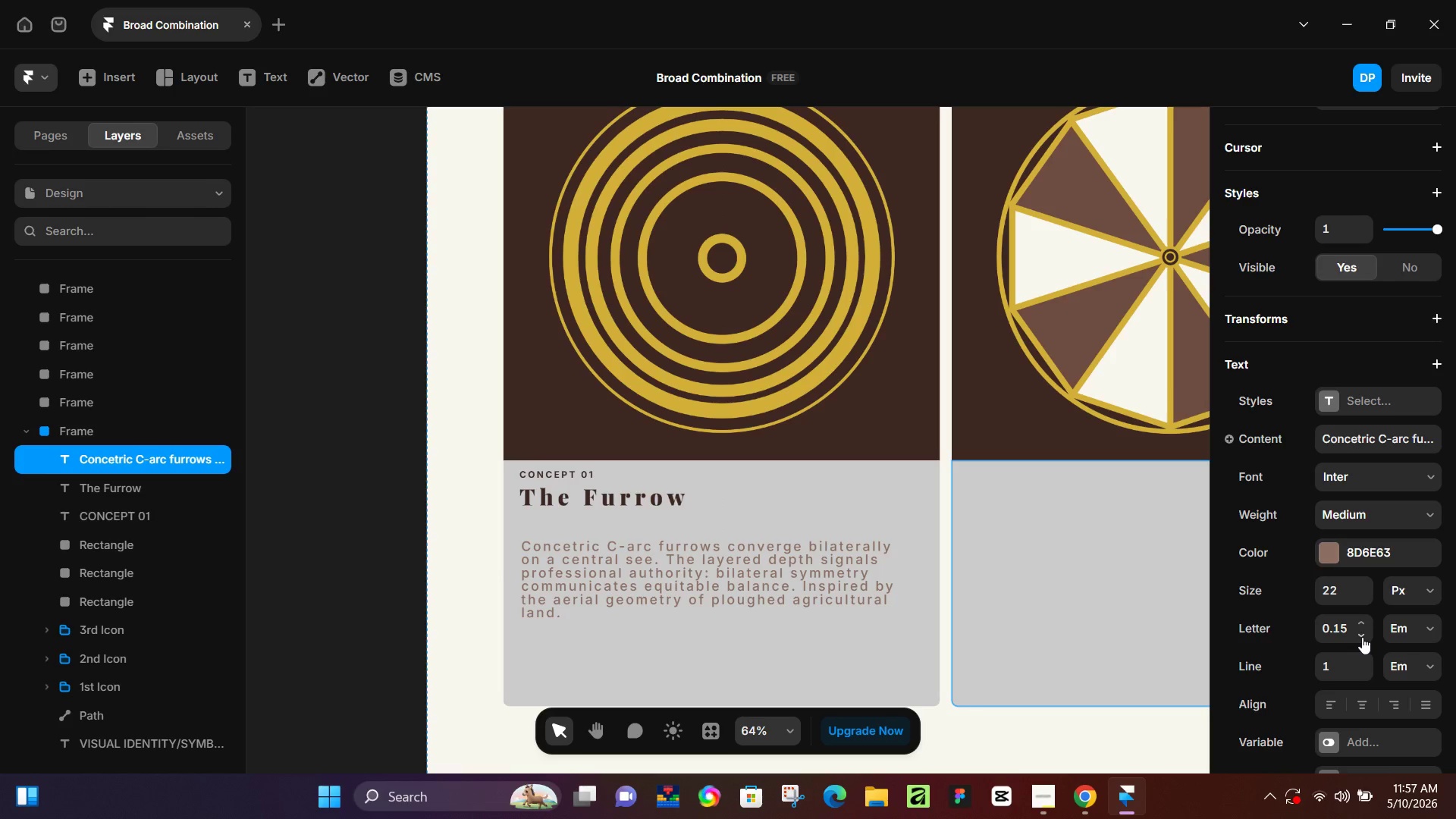 
double_click([1362, 637])
 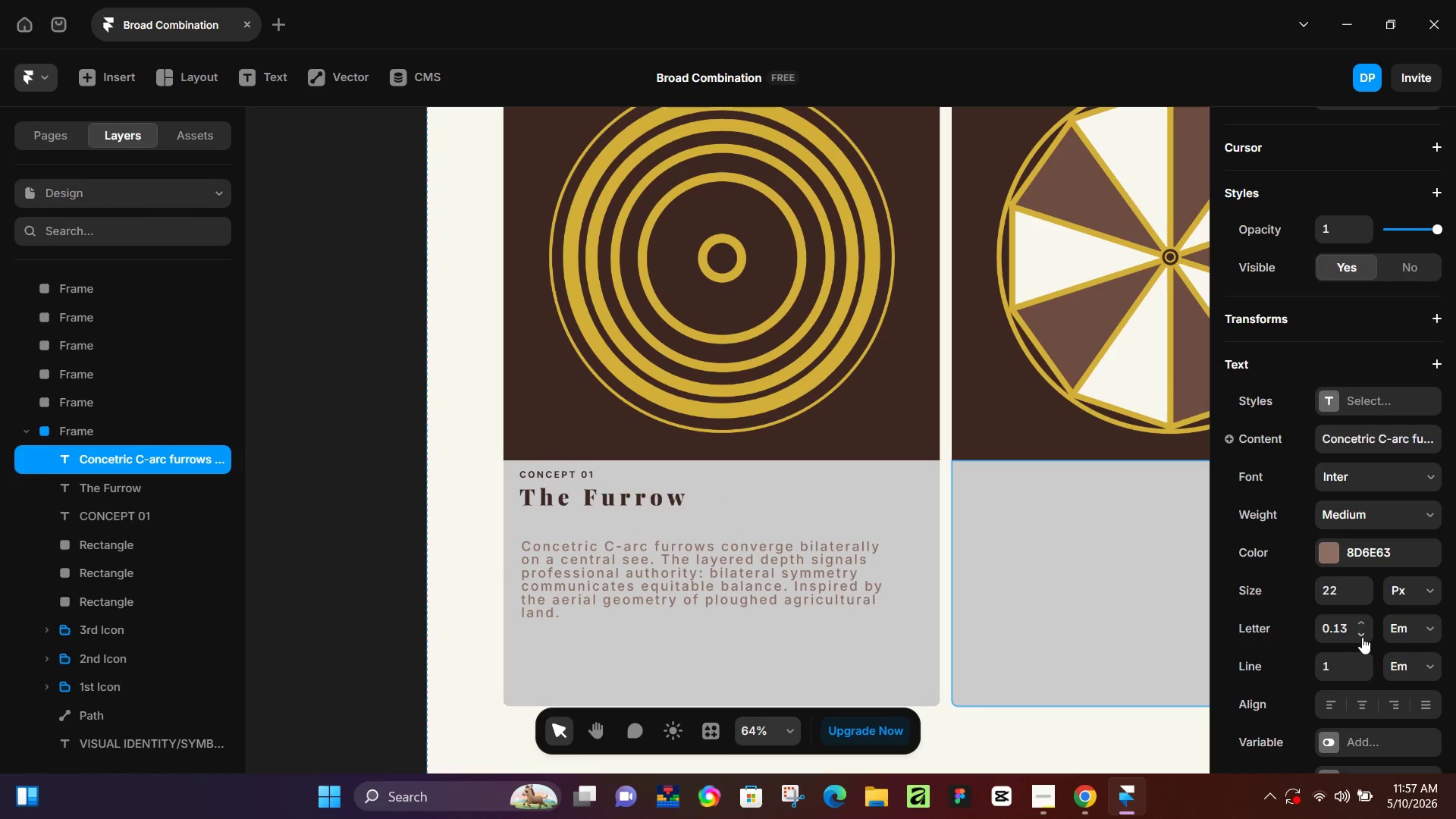 
triple_click([1362, 637])
 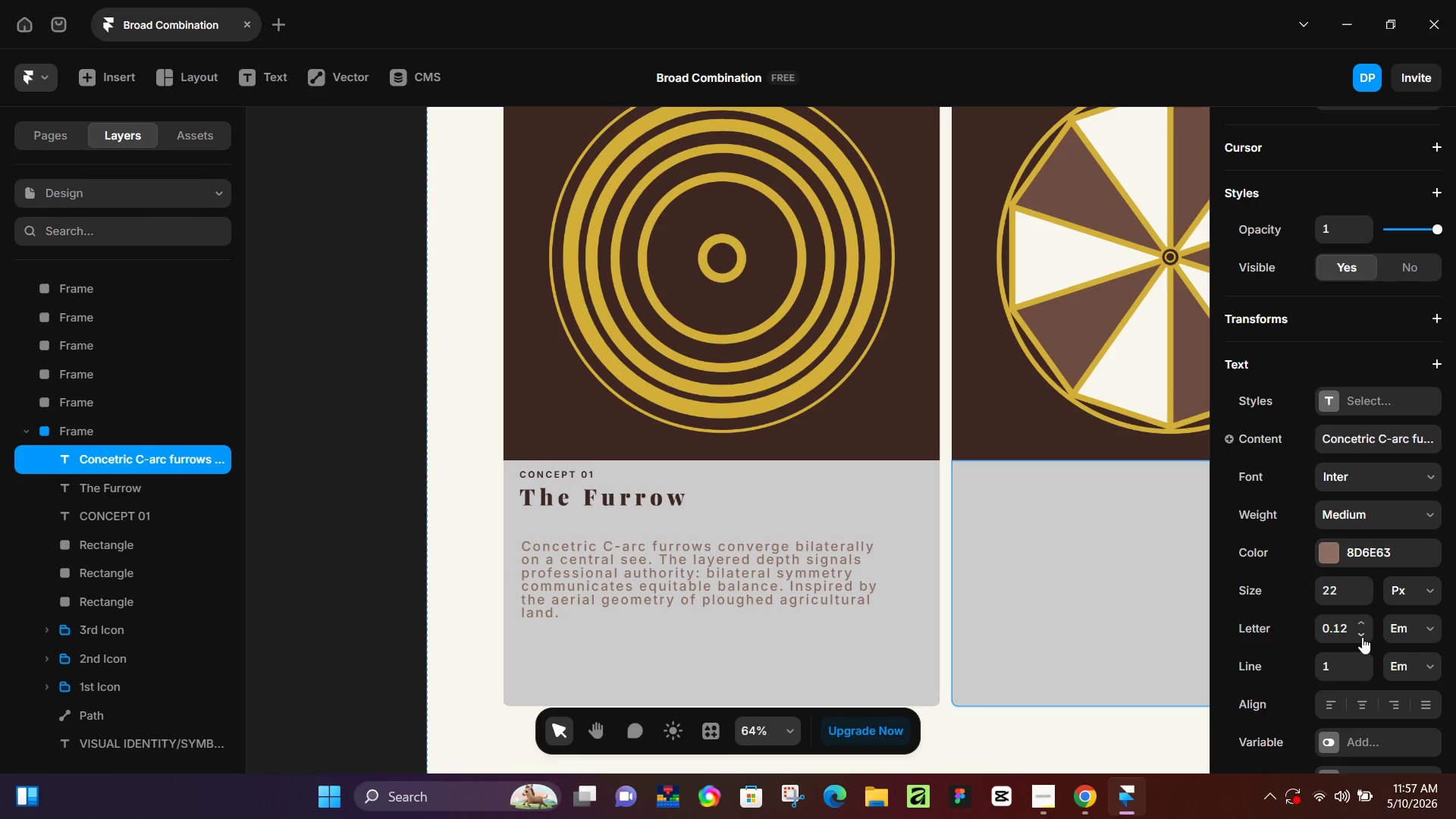 
triple_click([1362, 637])
 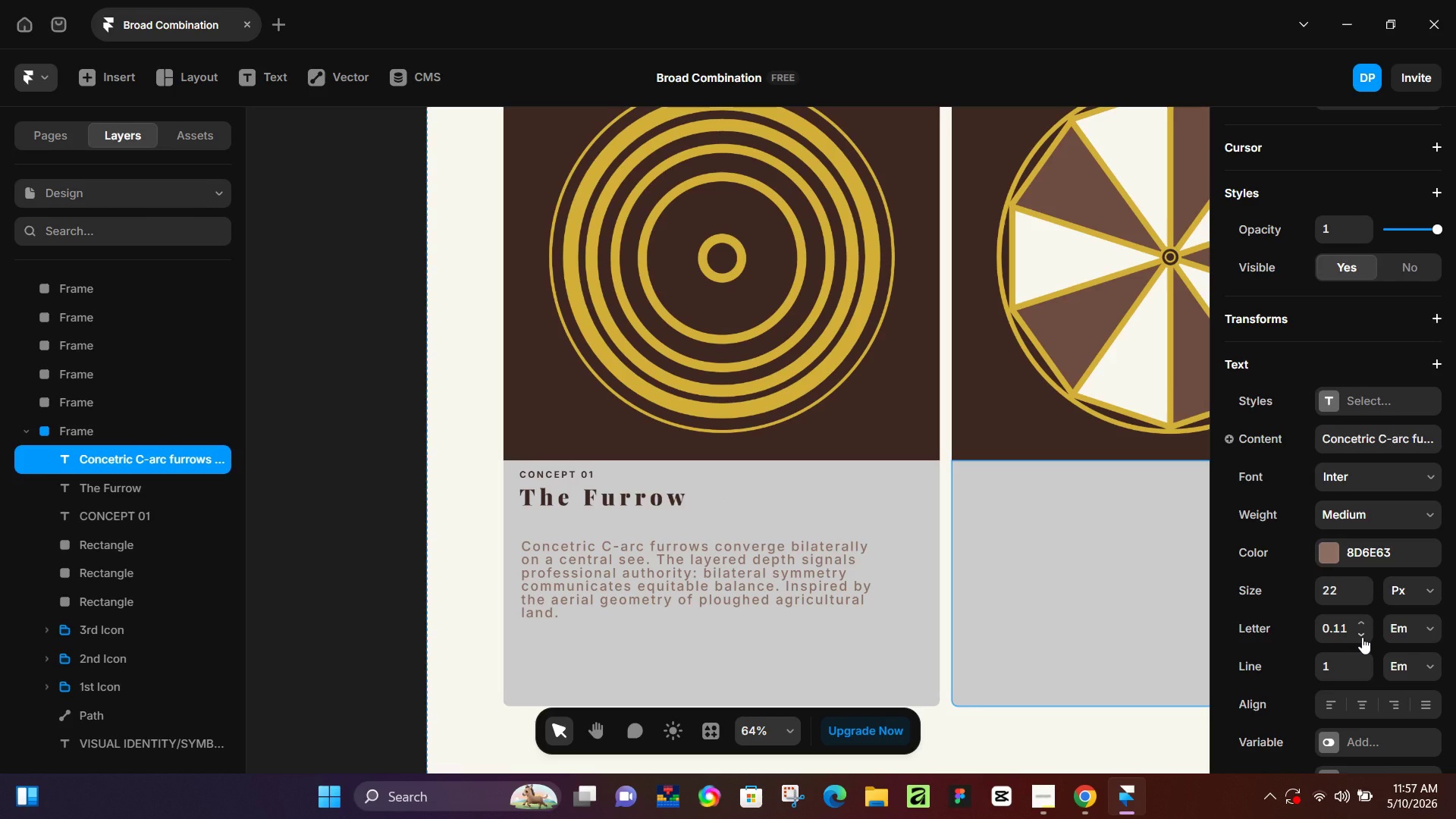 
left_click([1362, 637])
 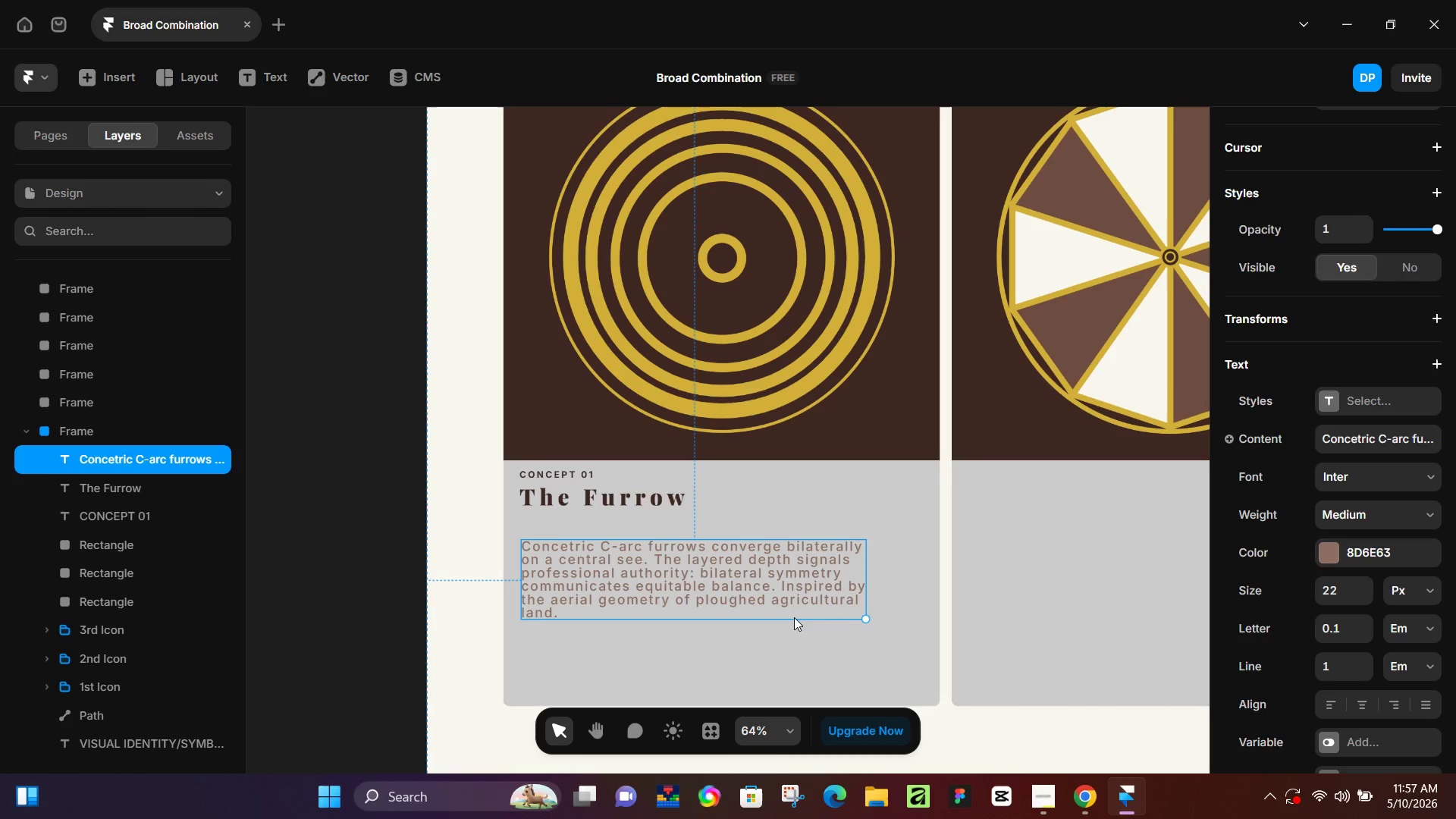 
left_click([799, 597])
 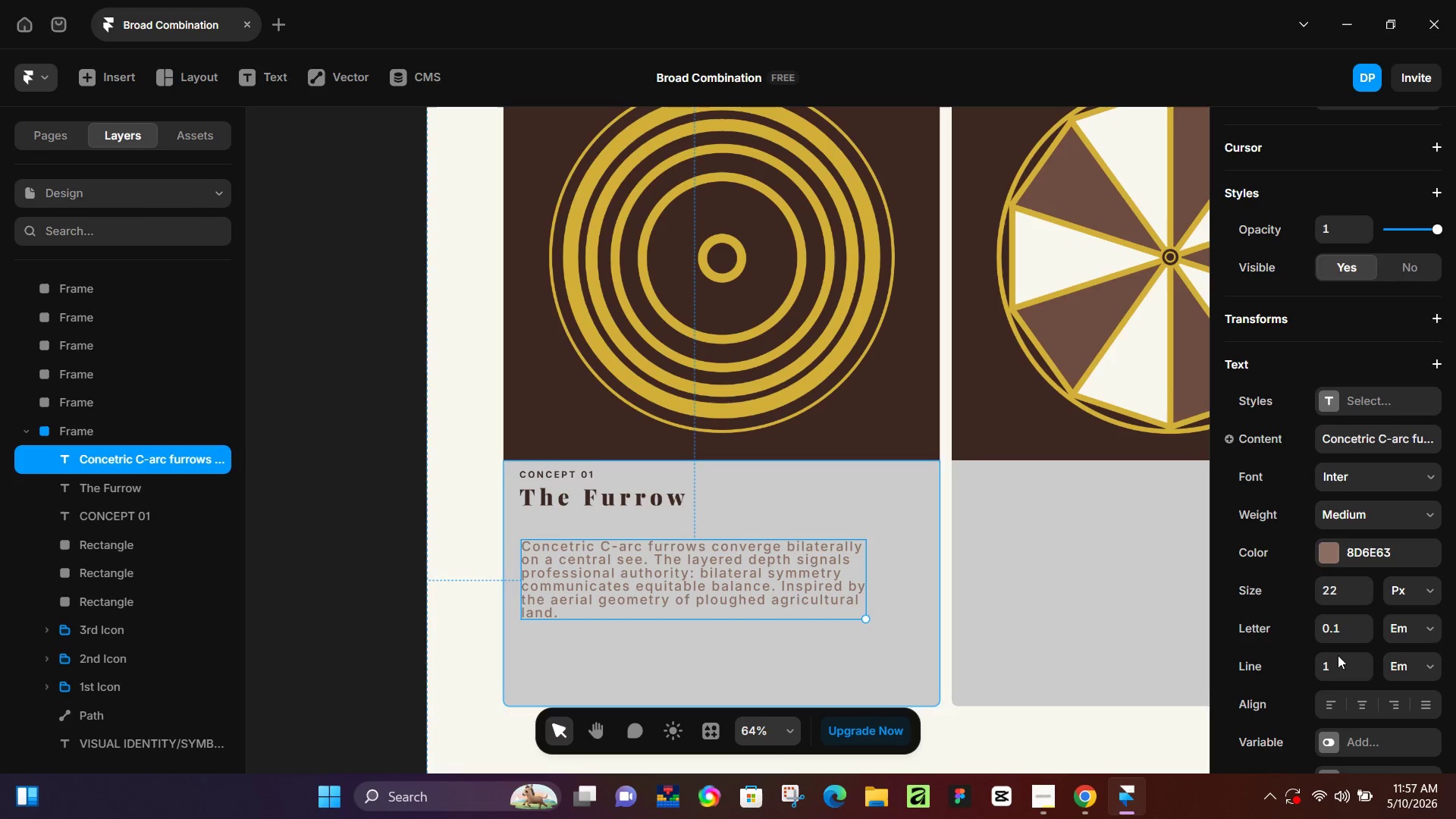 
scroll: coordinate [1404, 627], scroll_direction: down, amount: 1.0
 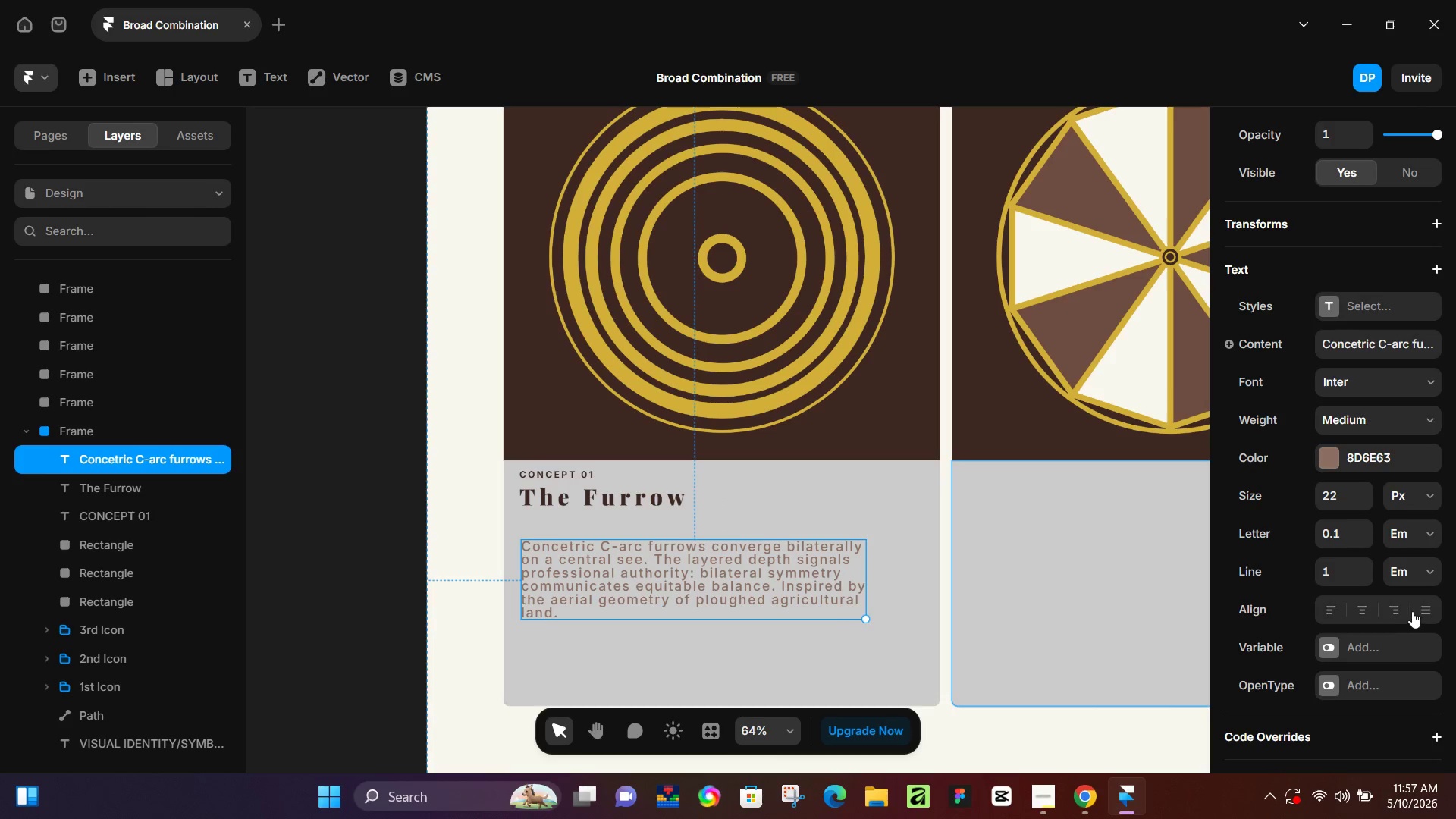 
left_click([1417, 610])
 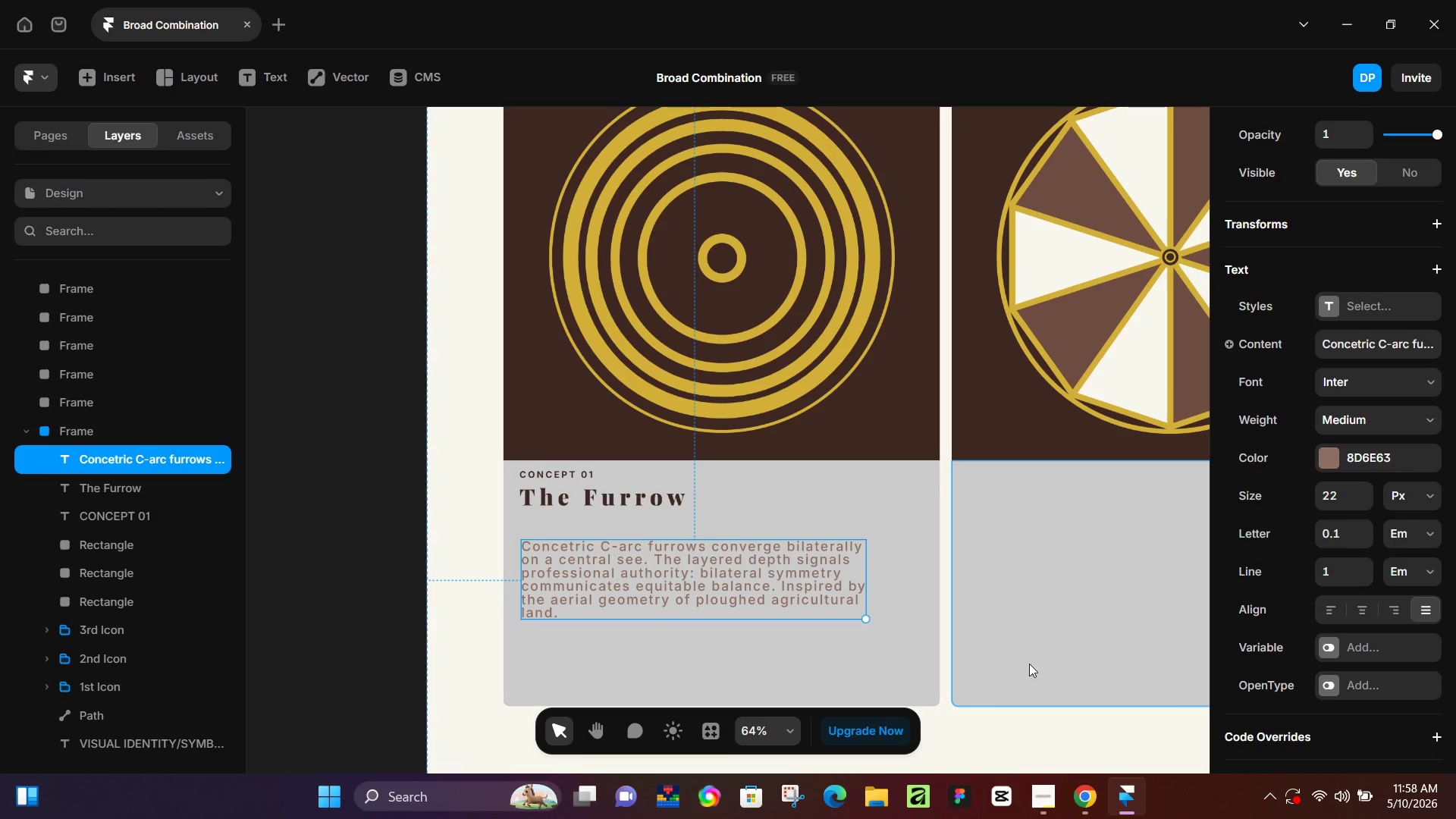 
double_click([830, 587])
 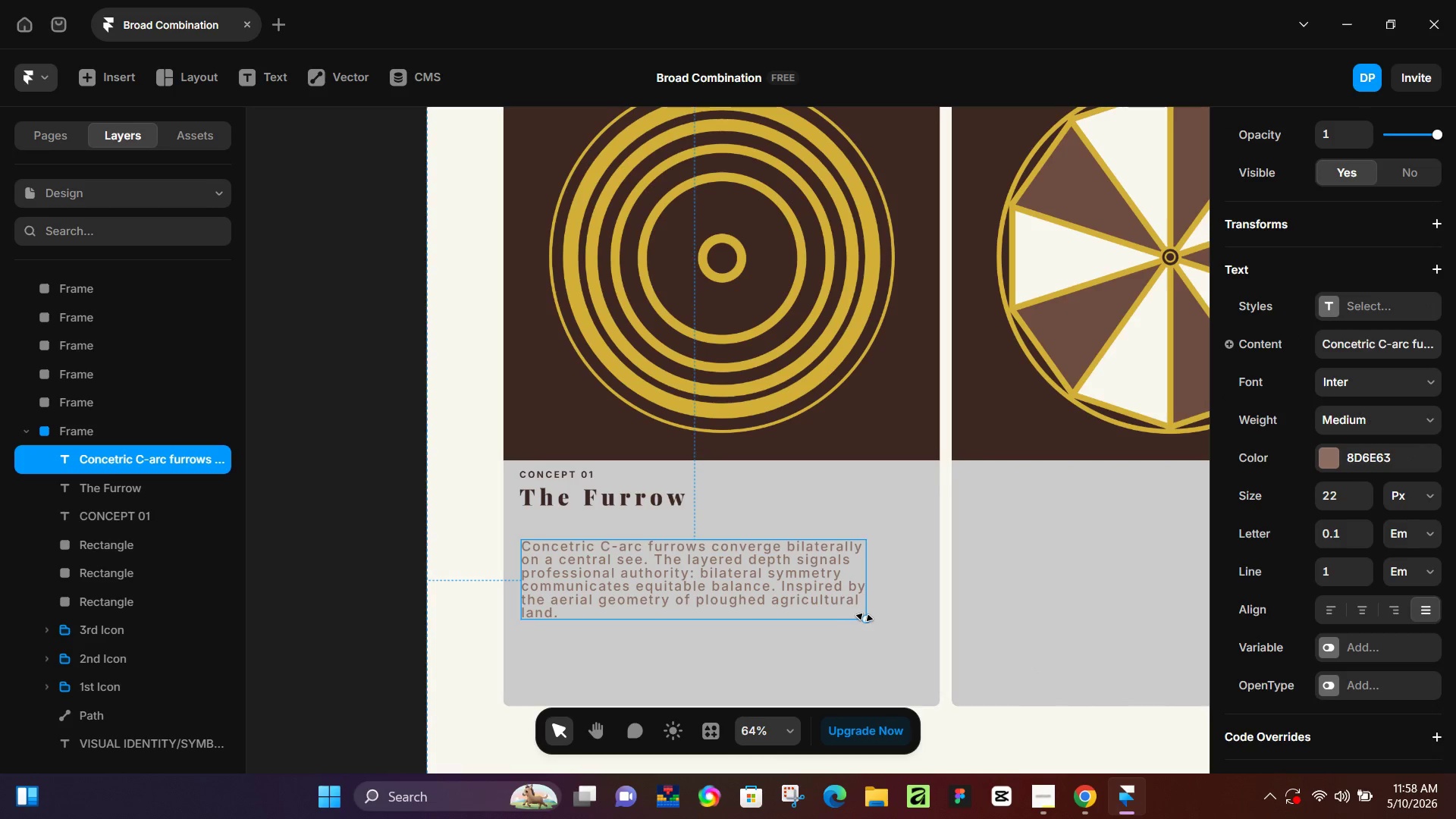 
left_click_drag(start_coordinate=[864, 617], to_coordinate=[922, 617])
 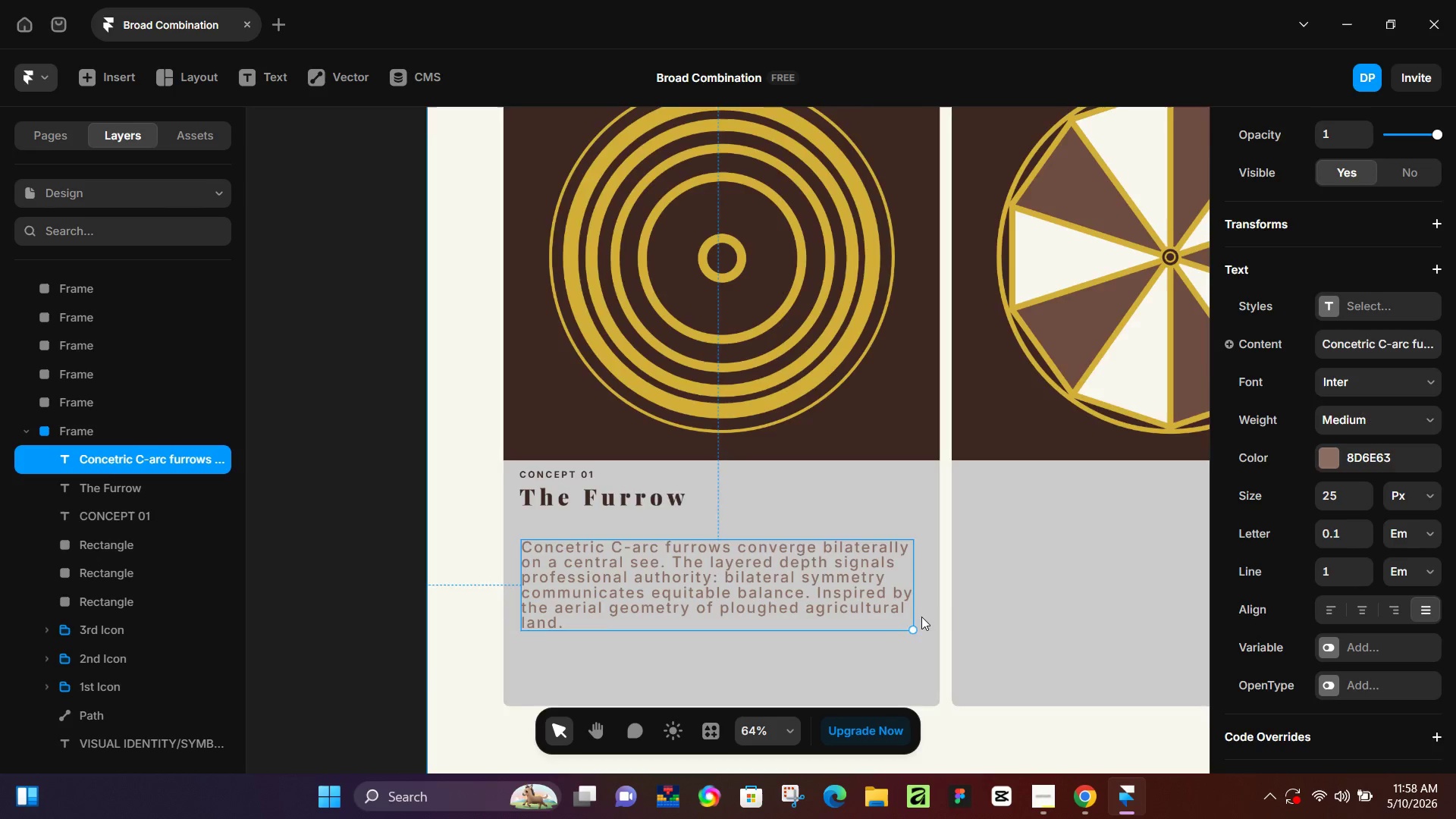 
hold_key(key=ControlLeft, duration=0.69)
scroll: coordinate [915, 615], scroll_direction: up, amount: 7.0
 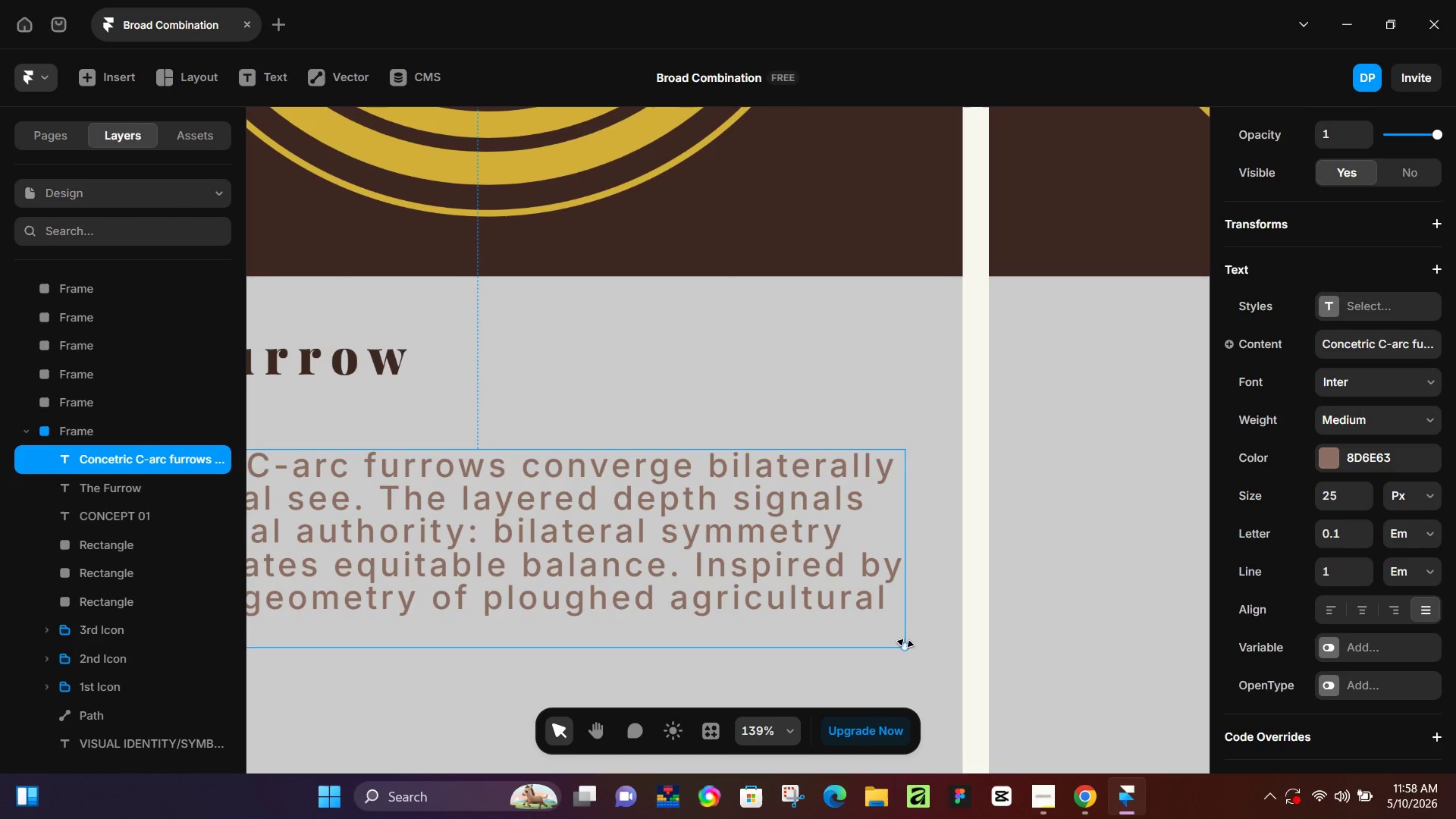 
left_click_drag(start_coordinate=[905, 646], to_coordinate=[925, 650])
 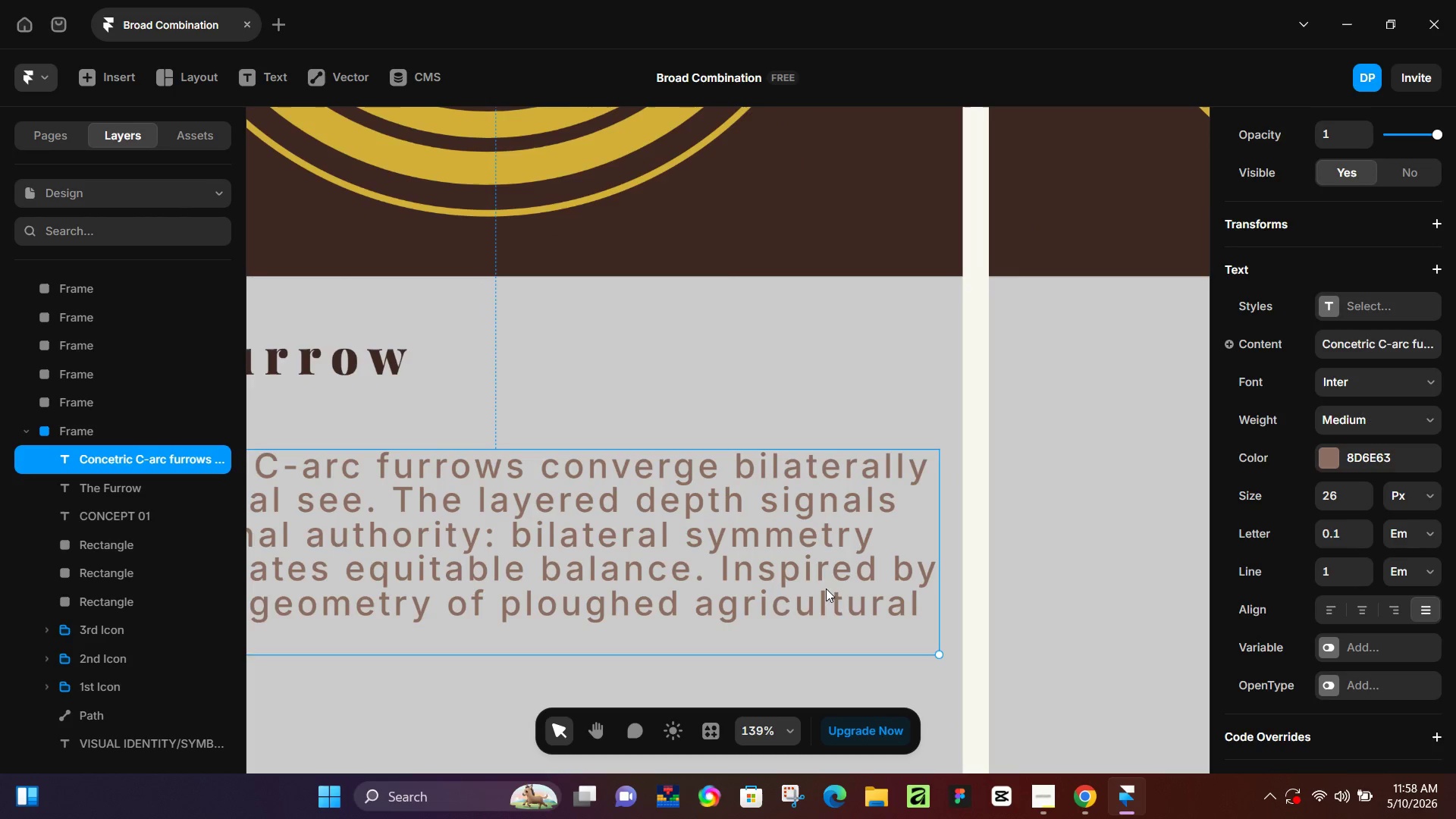 
hold_key(key=ControlLeft, duration=0.64)
scroll: coordinate [801, 574], scroll_direction: down, amount: 5.0
 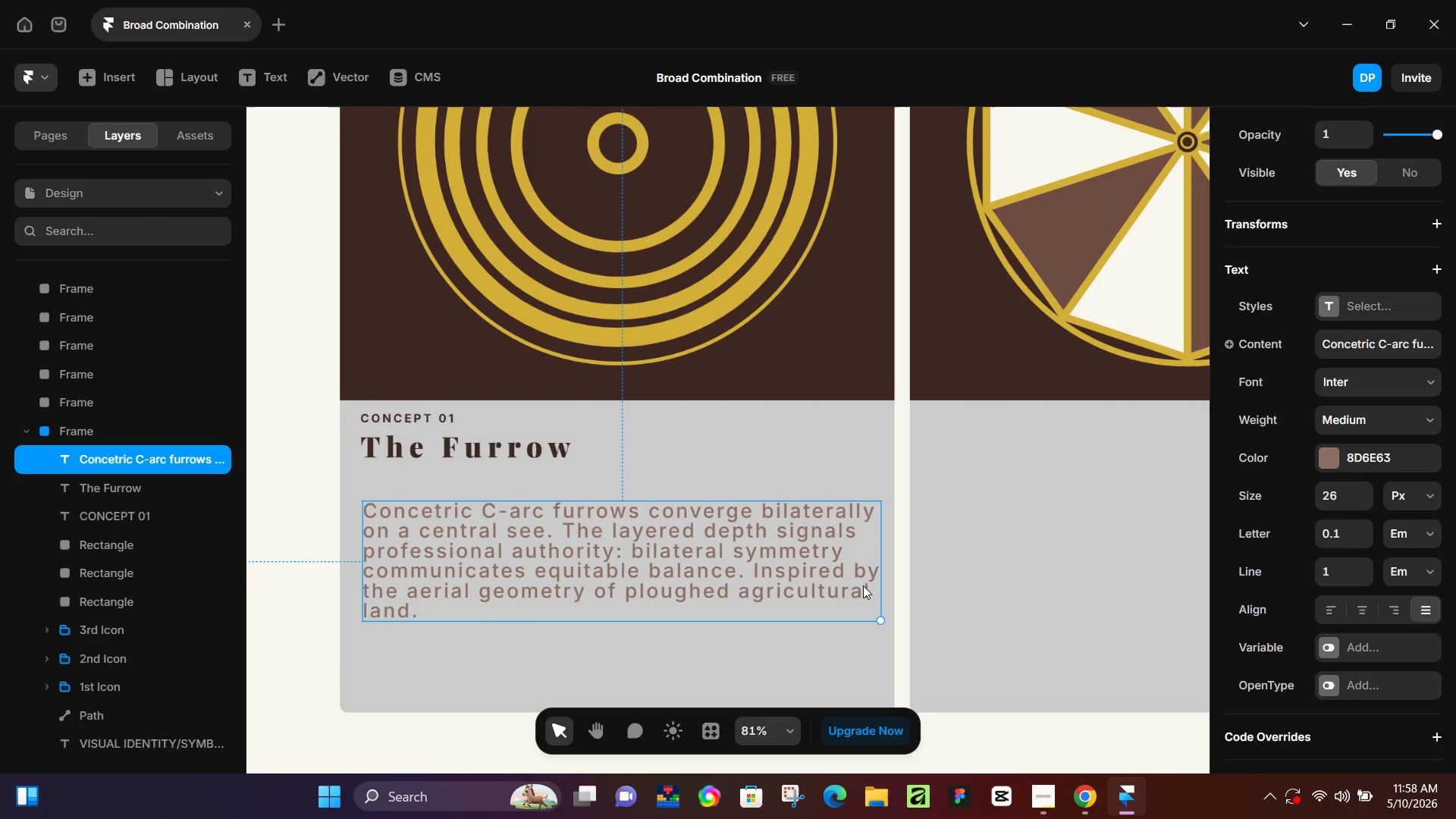 
left_click([952, 572])
 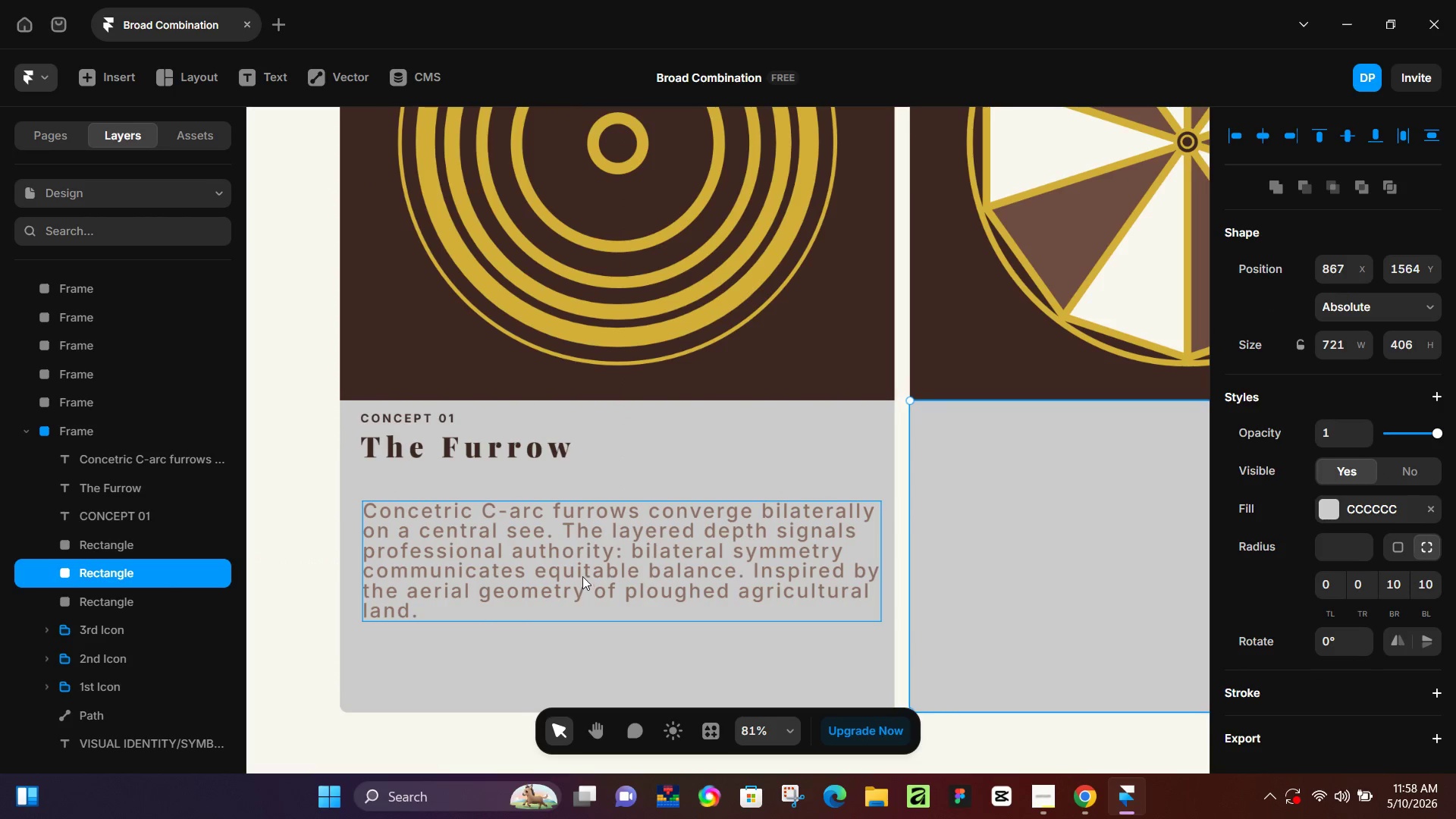 
left_click([576, 566])
 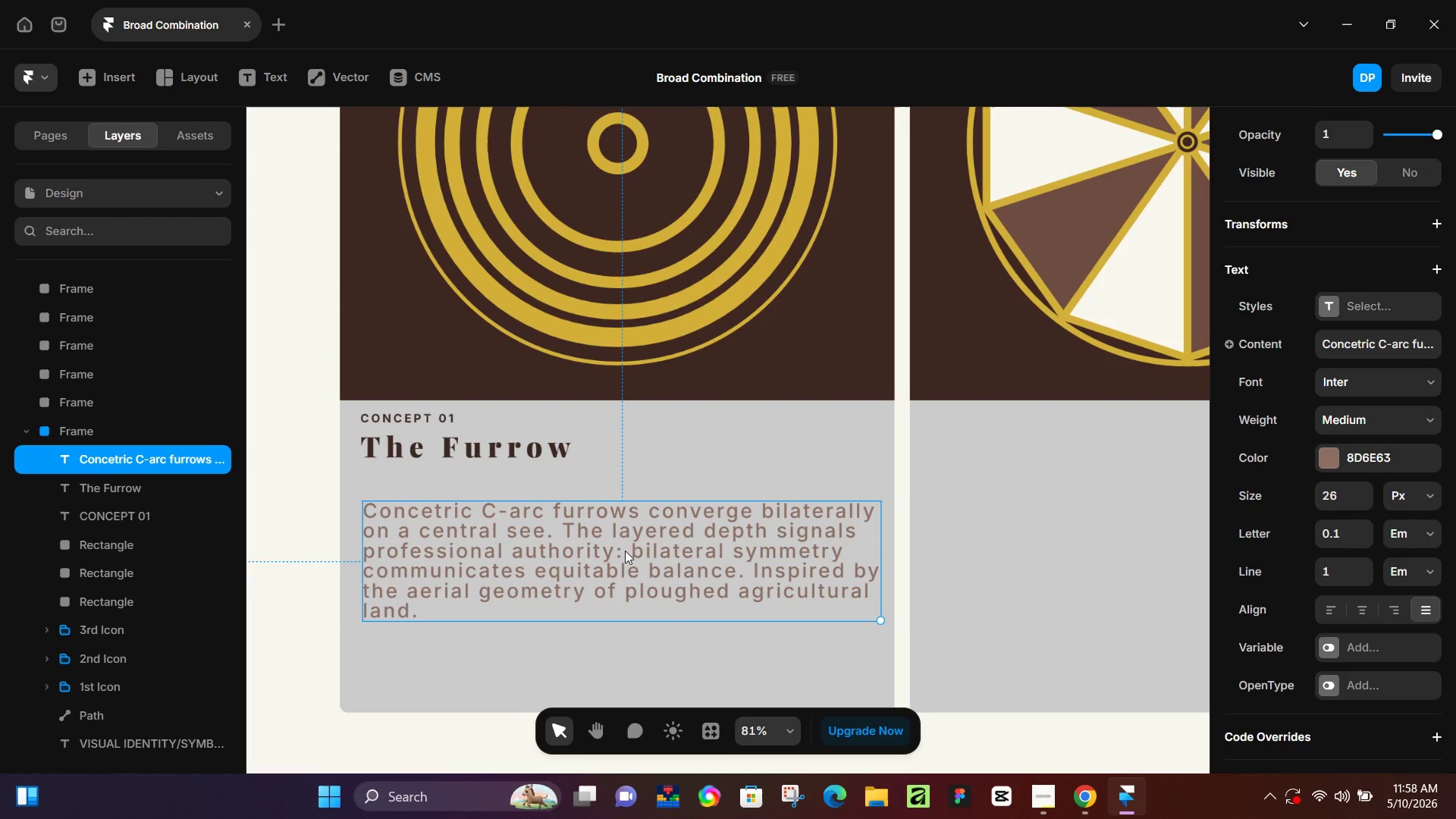 
key(ArrowUp)
 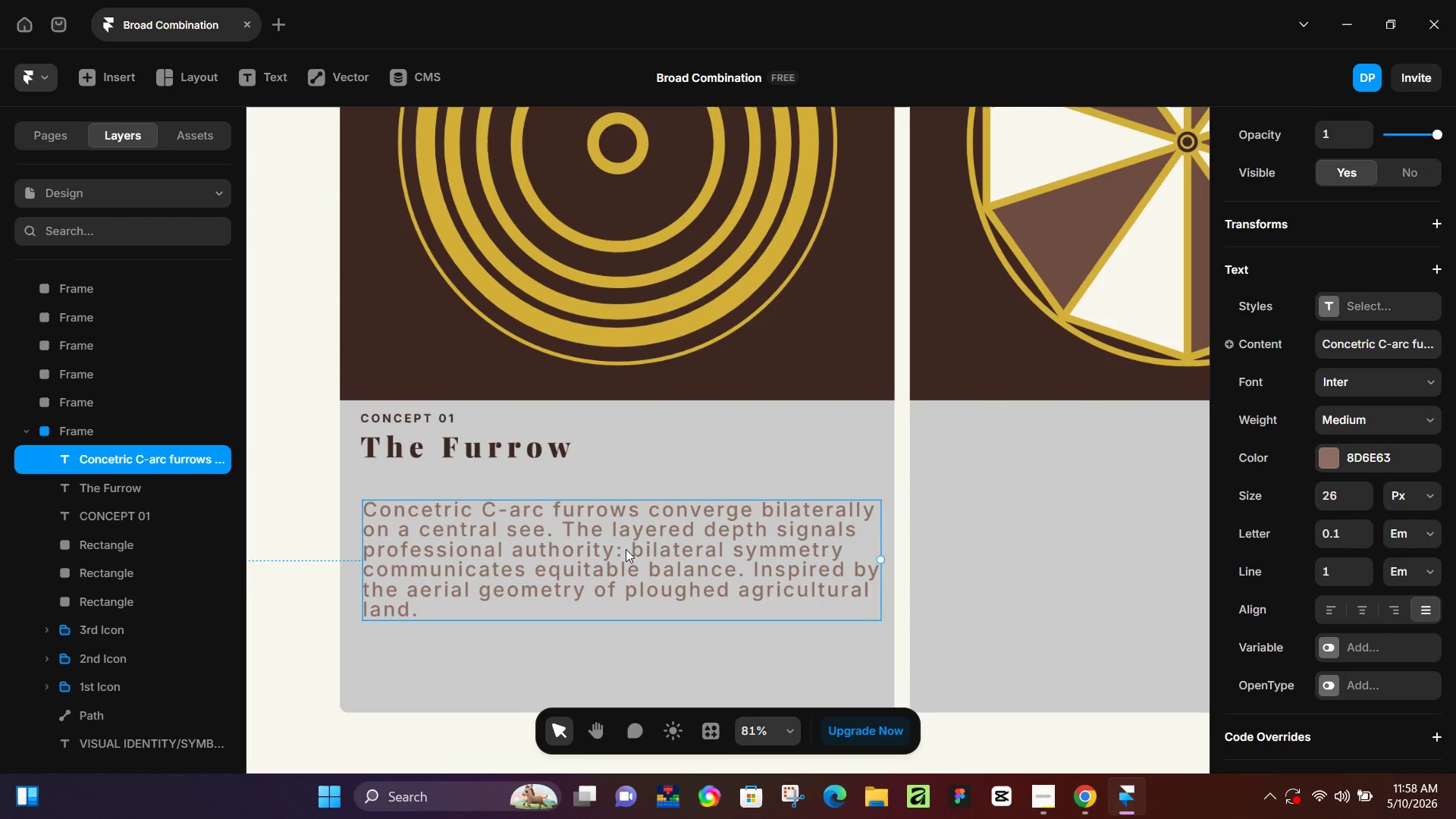 
key(ArrowUp)
 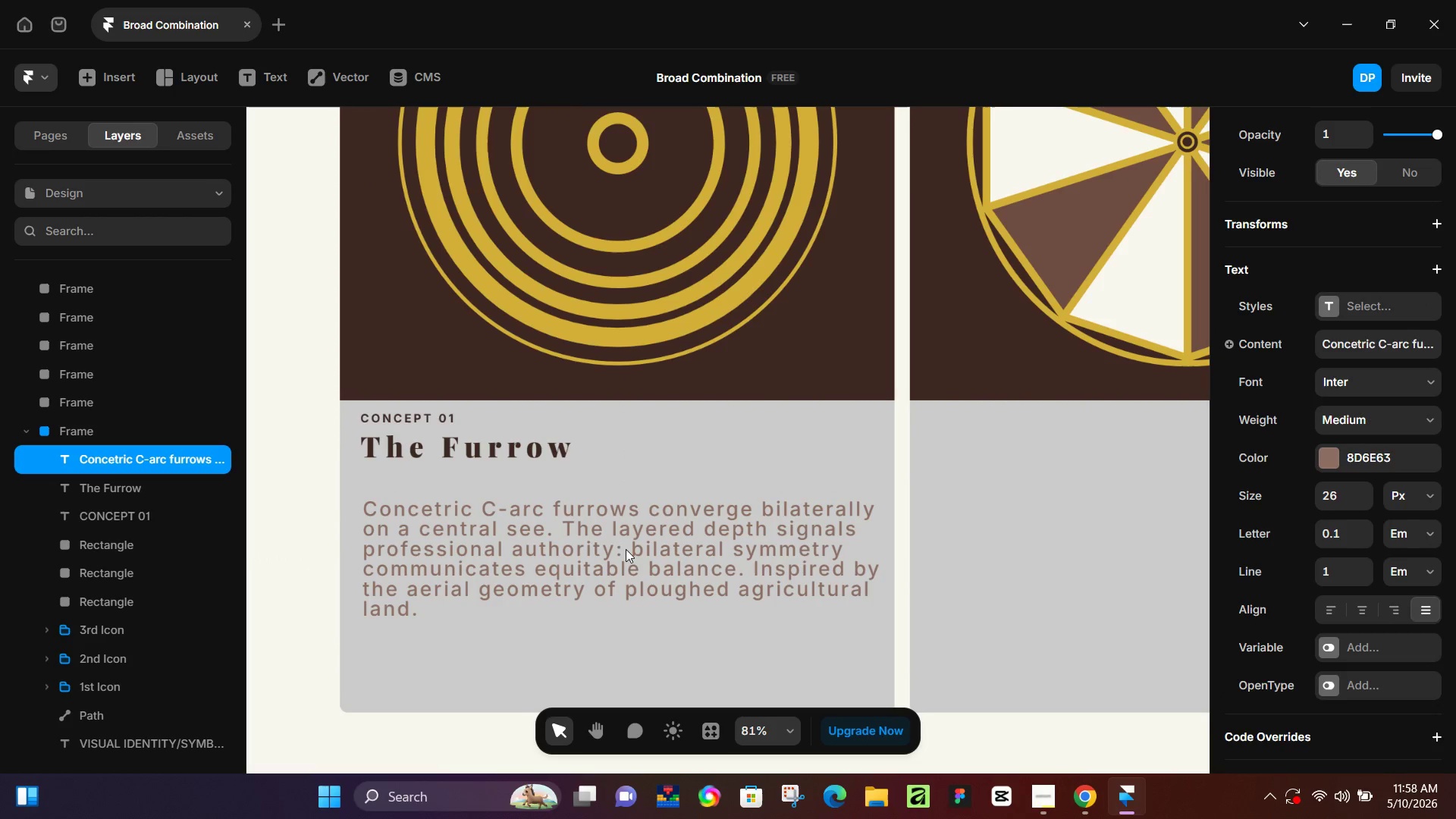 
hold_key(key=ArrowUp, duration=0.91)
 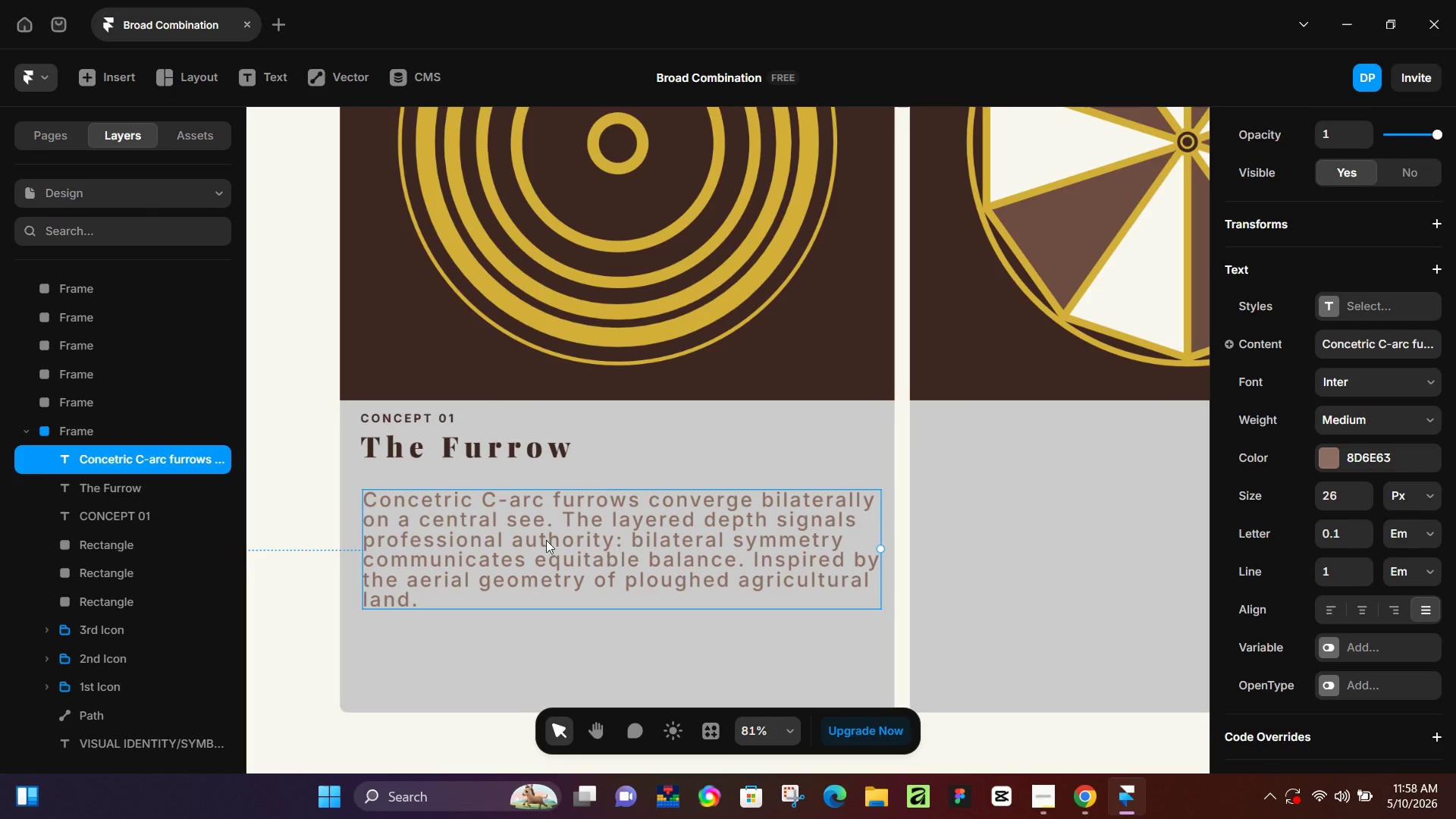 
left_click([450, 448])
 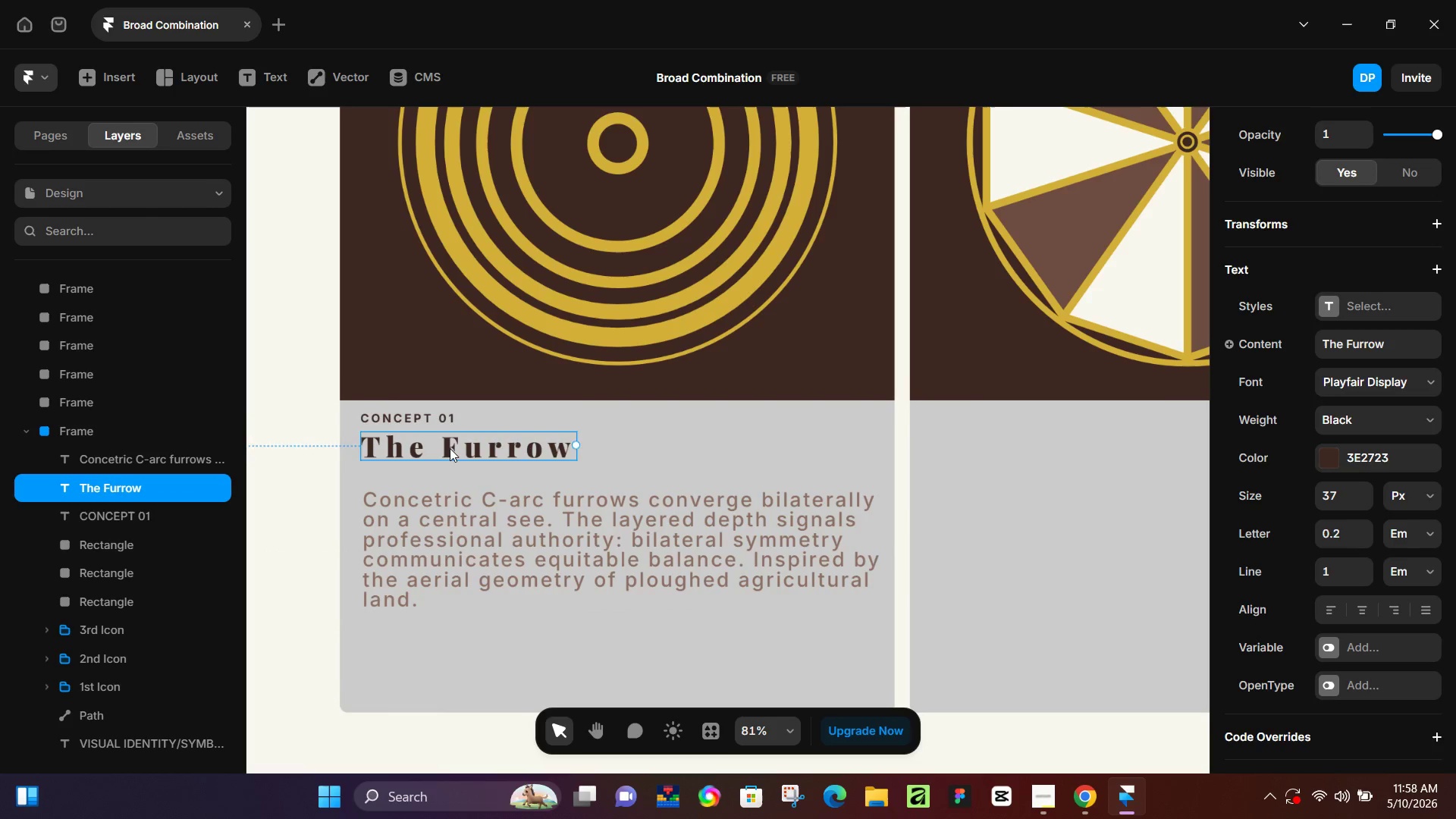 
hold_key(key=ArrowDown, duration=0.81)
 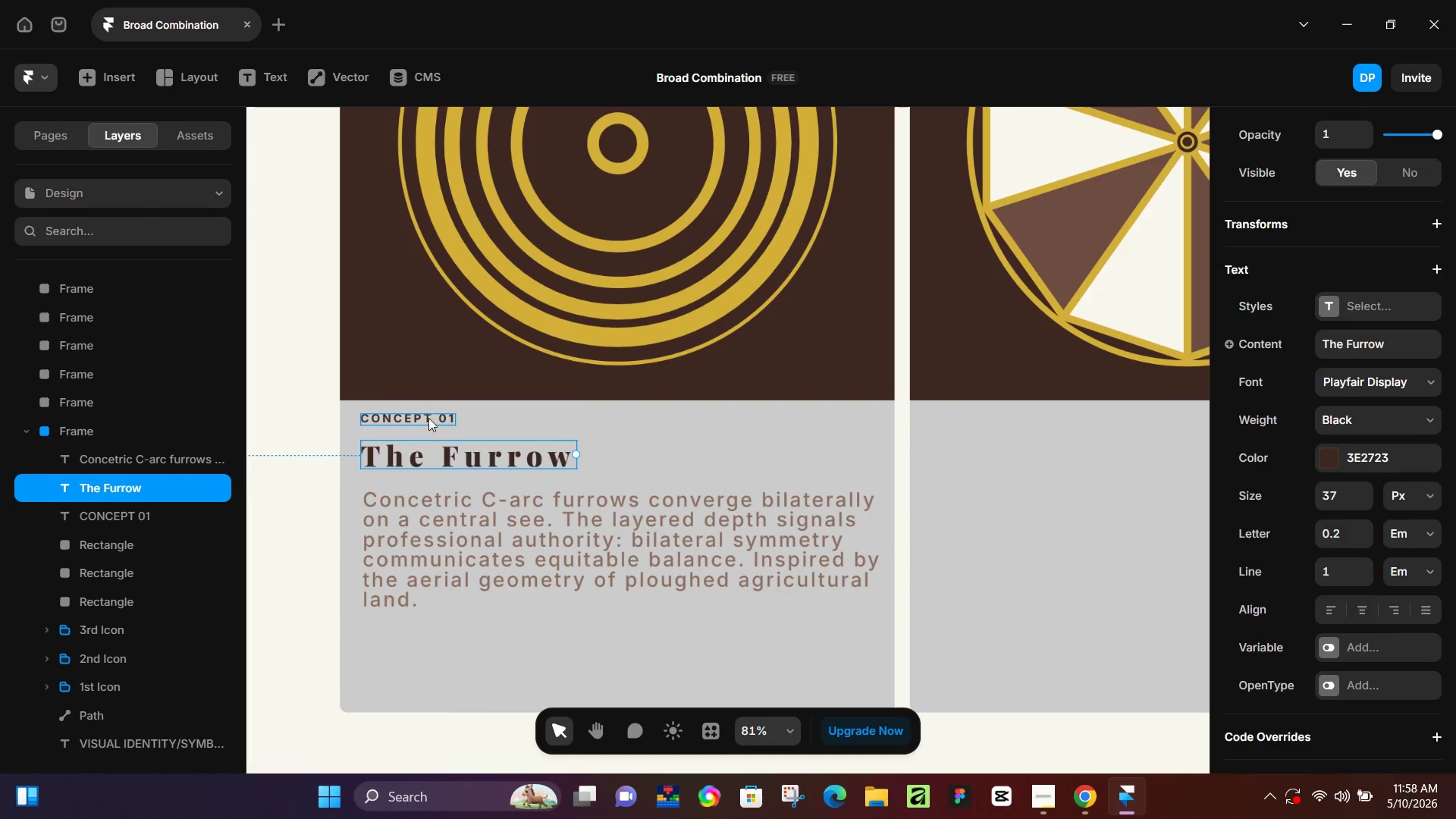 
left_click([429, 417])
 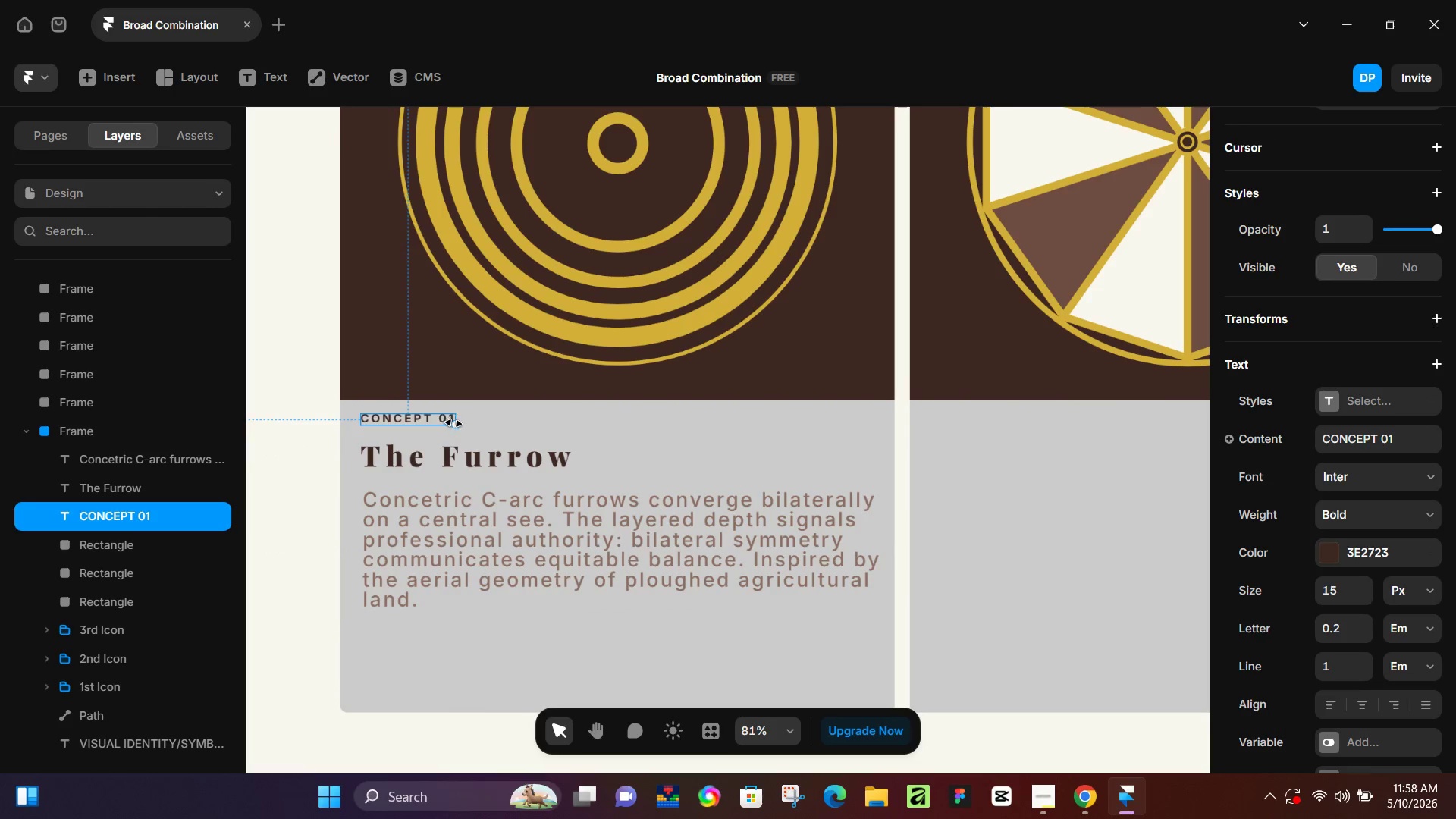 
left_click_drag(start_coordinate=[453, 423], to_coordinate=[464, 431])
 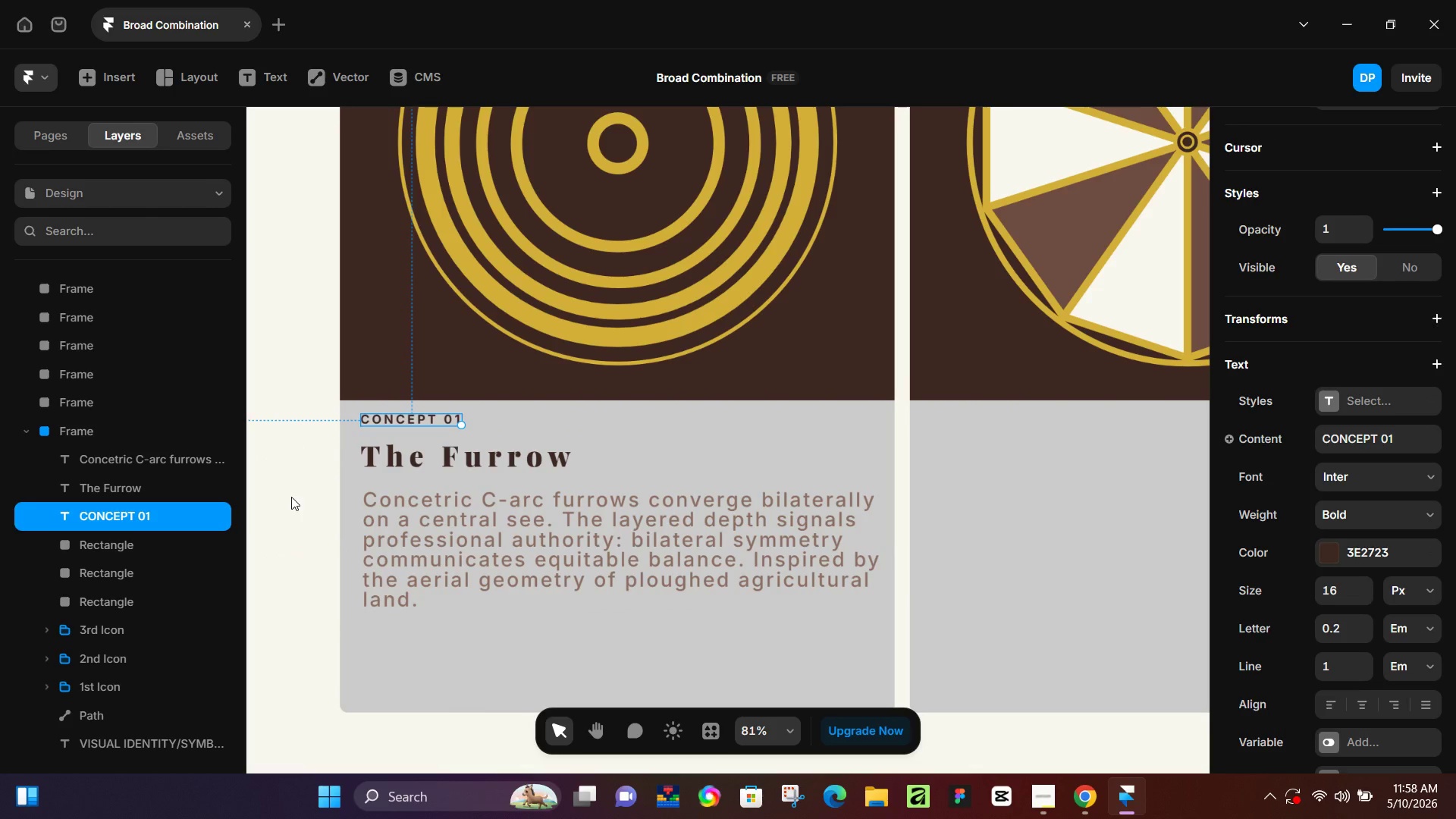 
left_click([305, 488])
 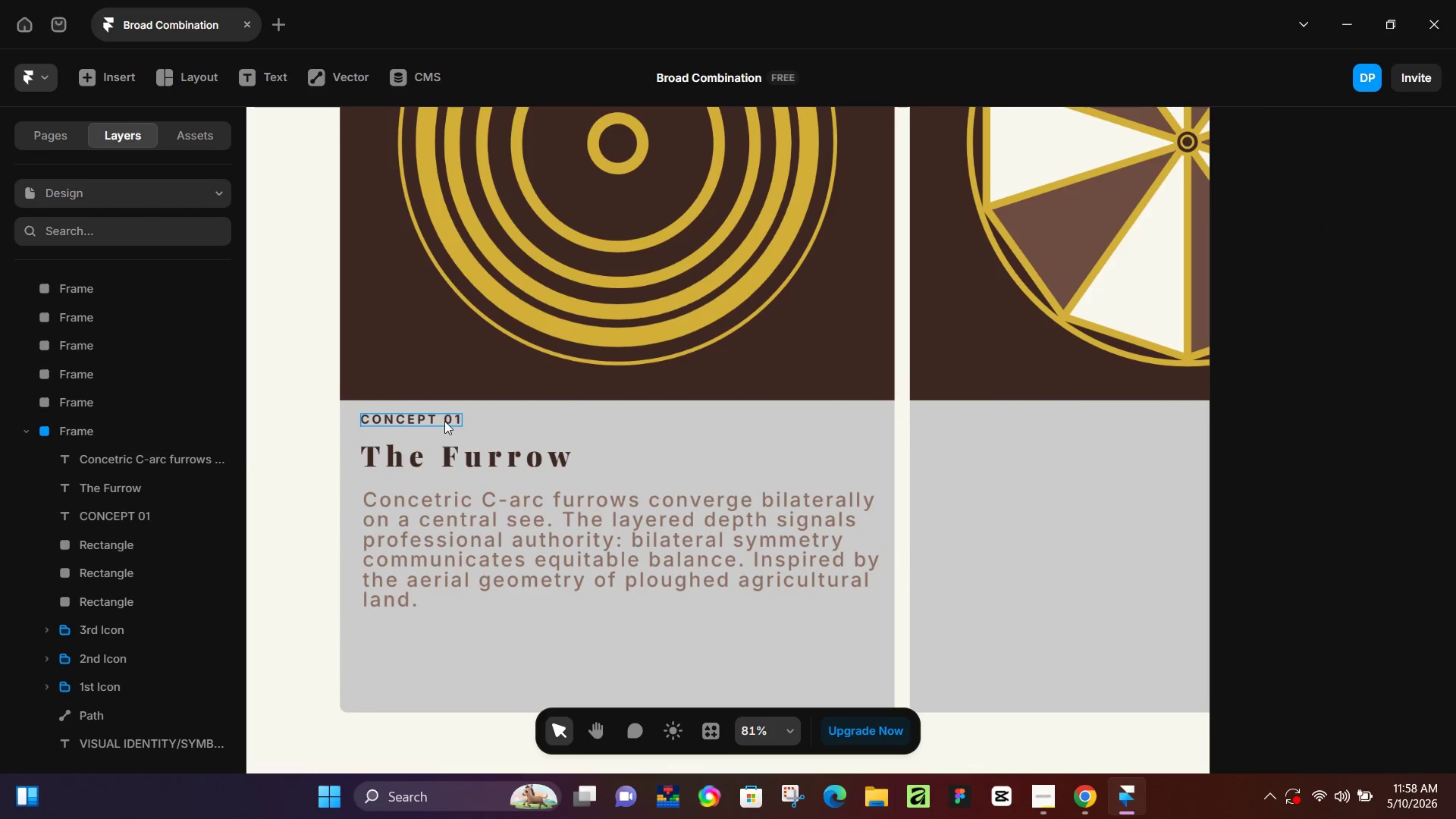 
left_click([444, 413])
 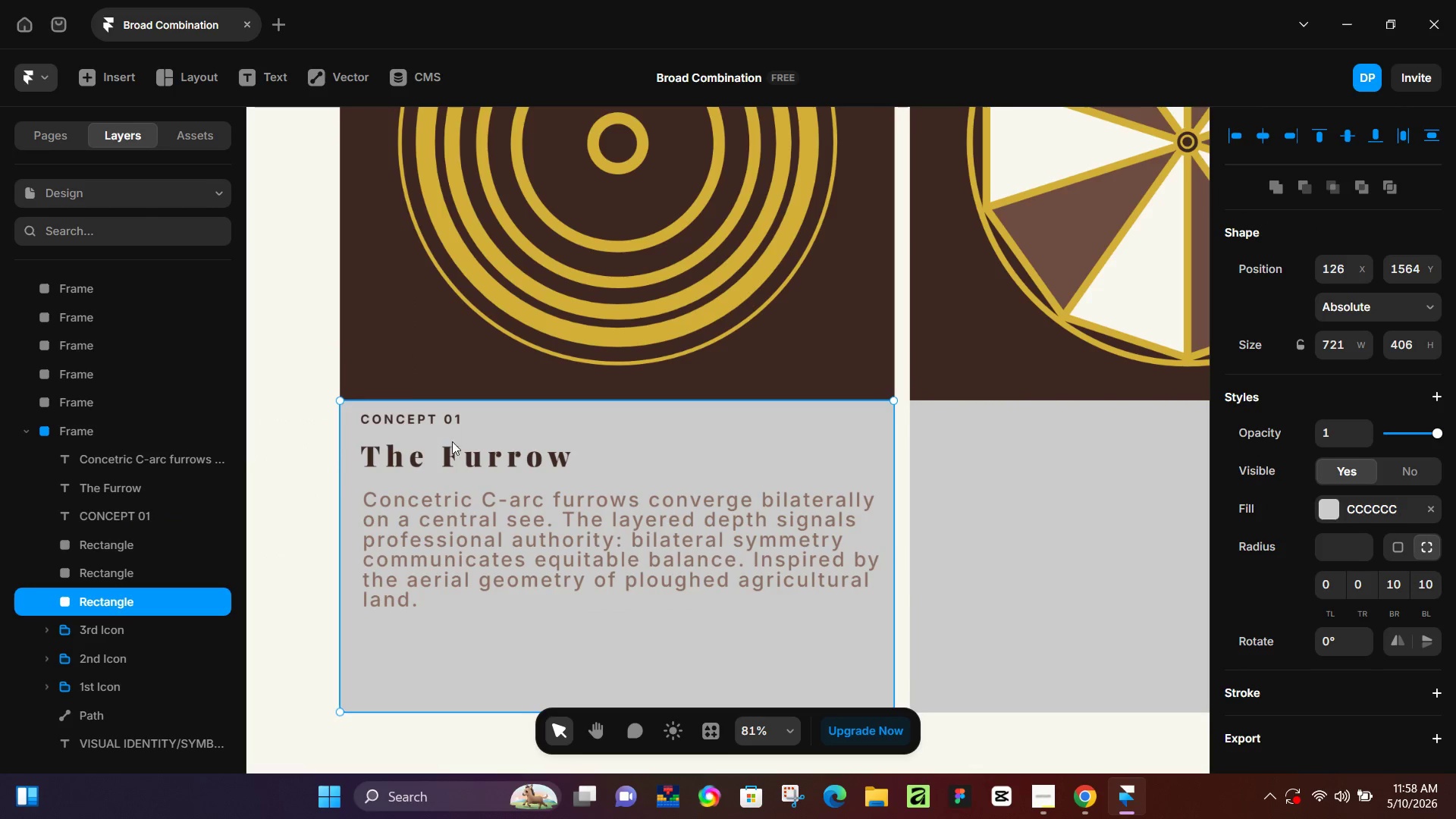 
hold_key(key=ShiftLeft, duration=0.75)
left_click([462, 462])
 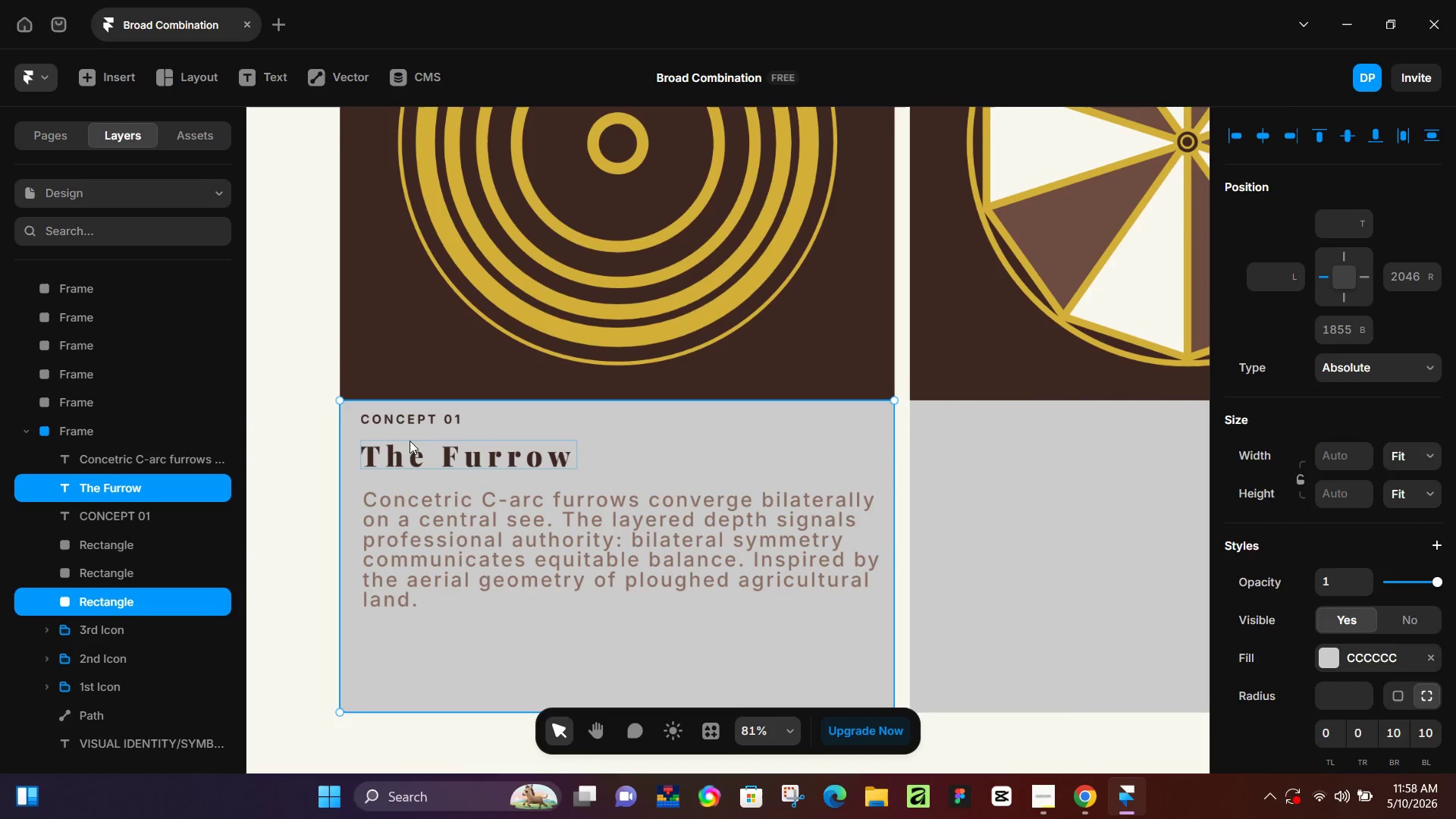 
left_click([253, 443])
 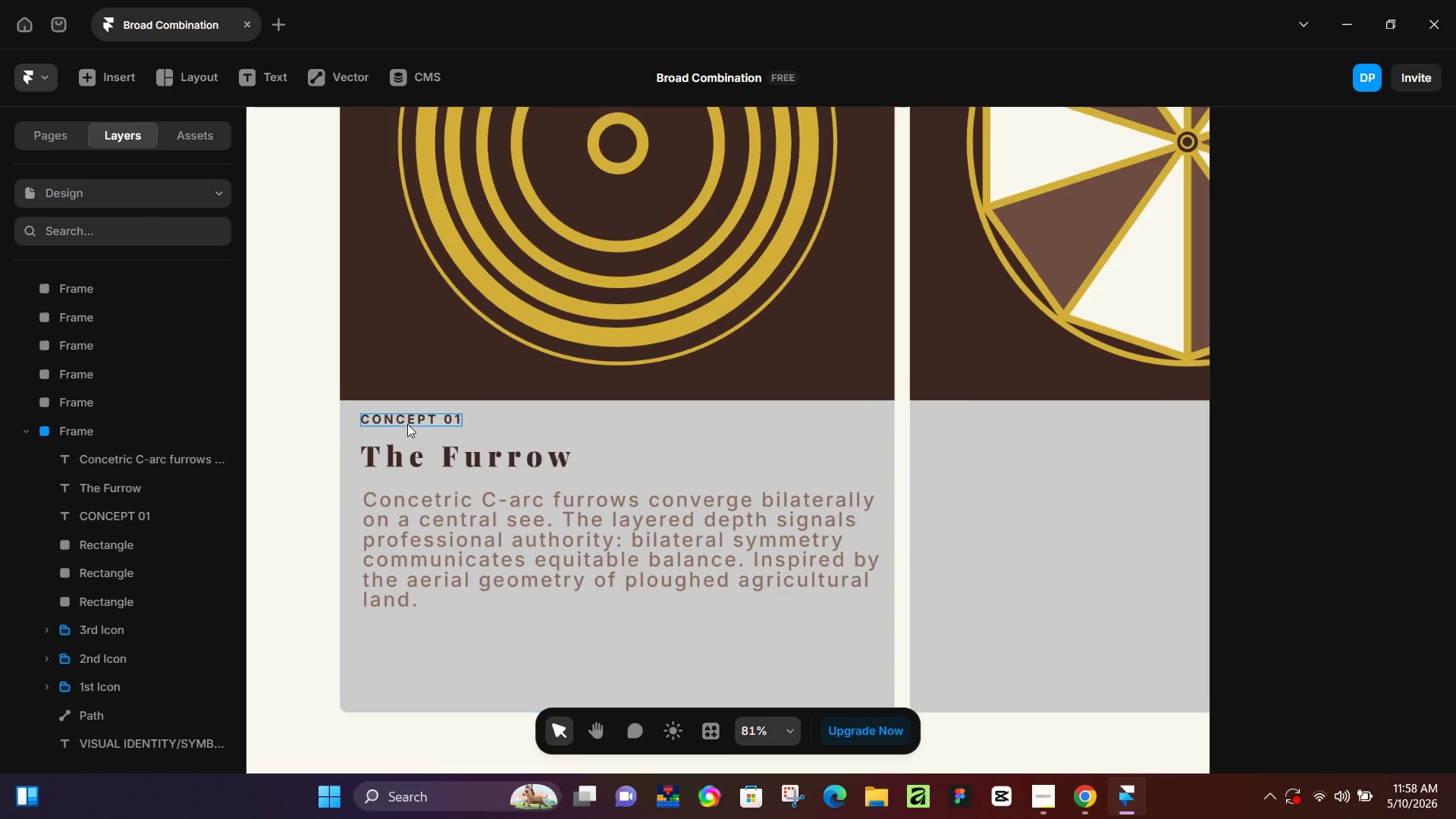 
left_click([408, 421])
 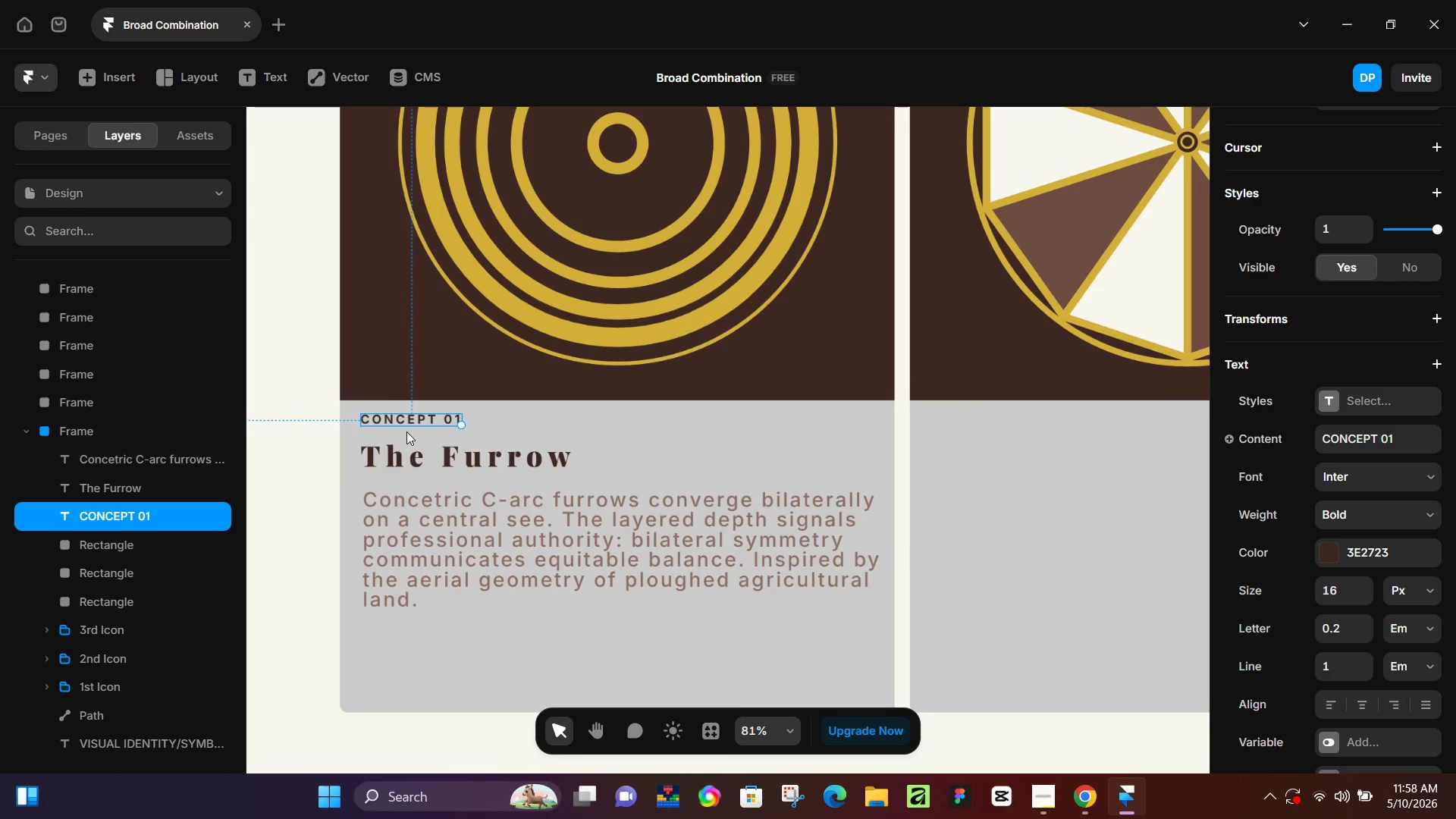 
hold_key(key=ShiftLeft, duration=1.25)
left_click([425, 464])
 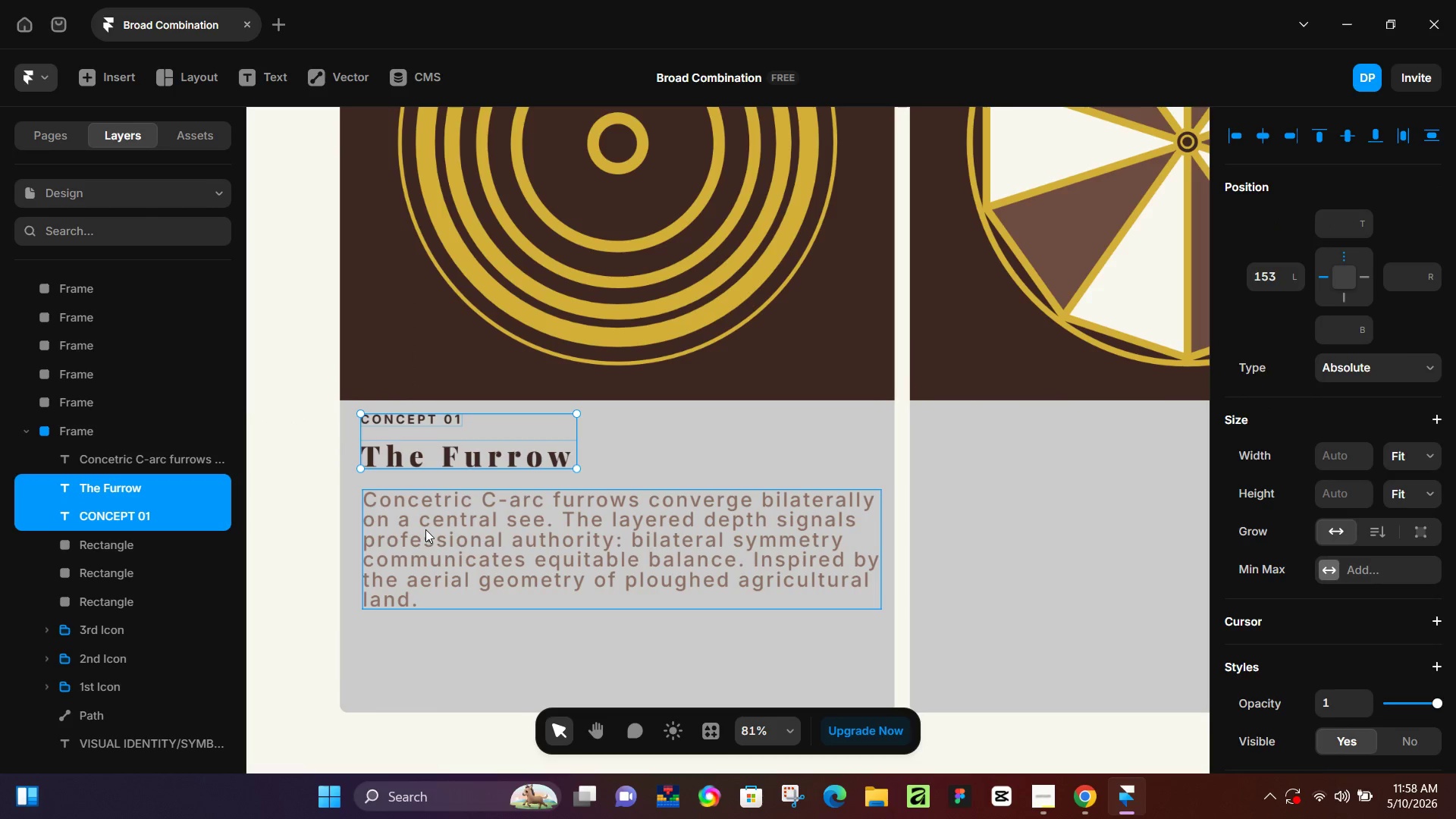 
left_click([425, 529])
 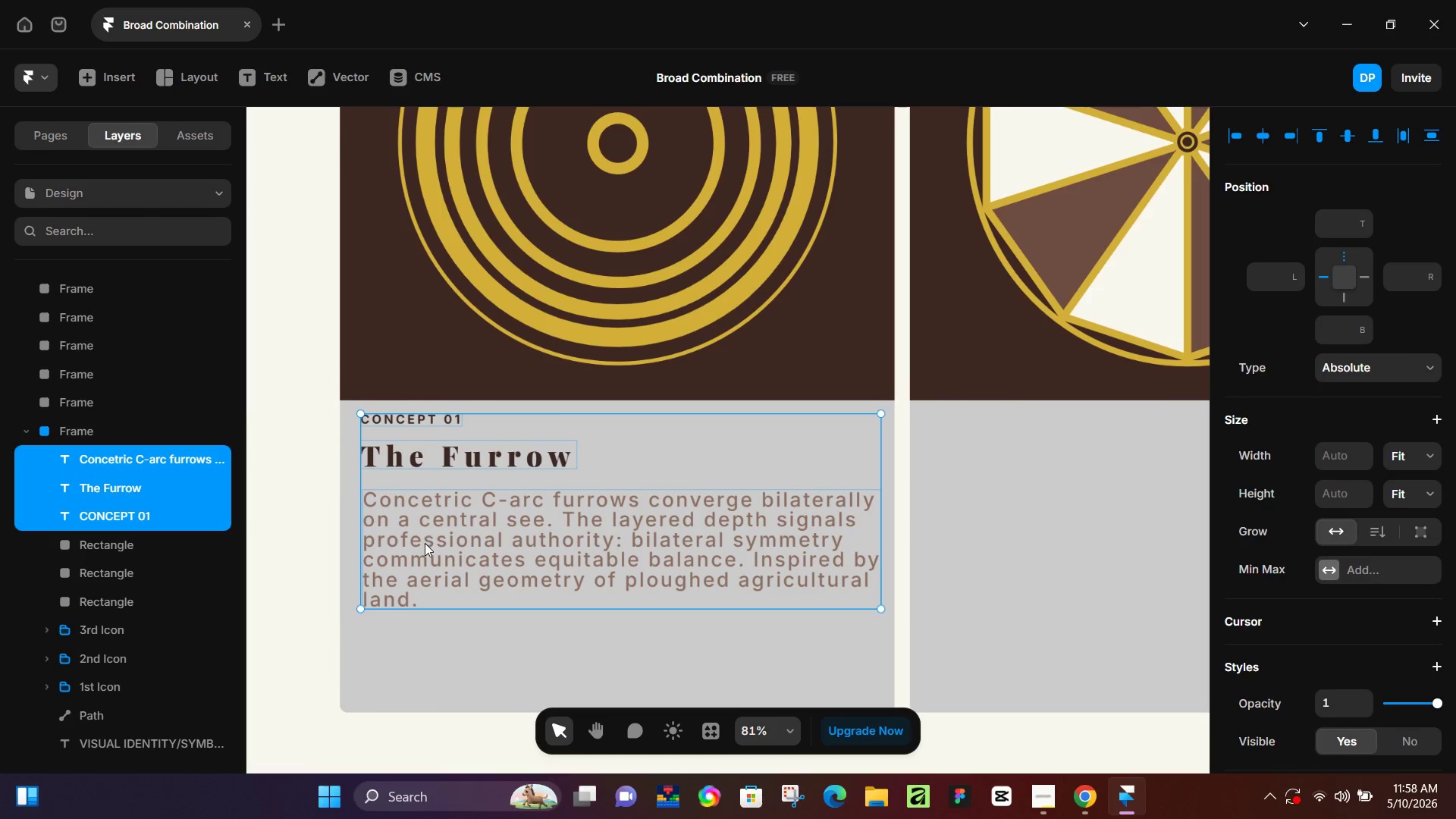 
hold_key(key=ArrowDown, duration=1.52)
 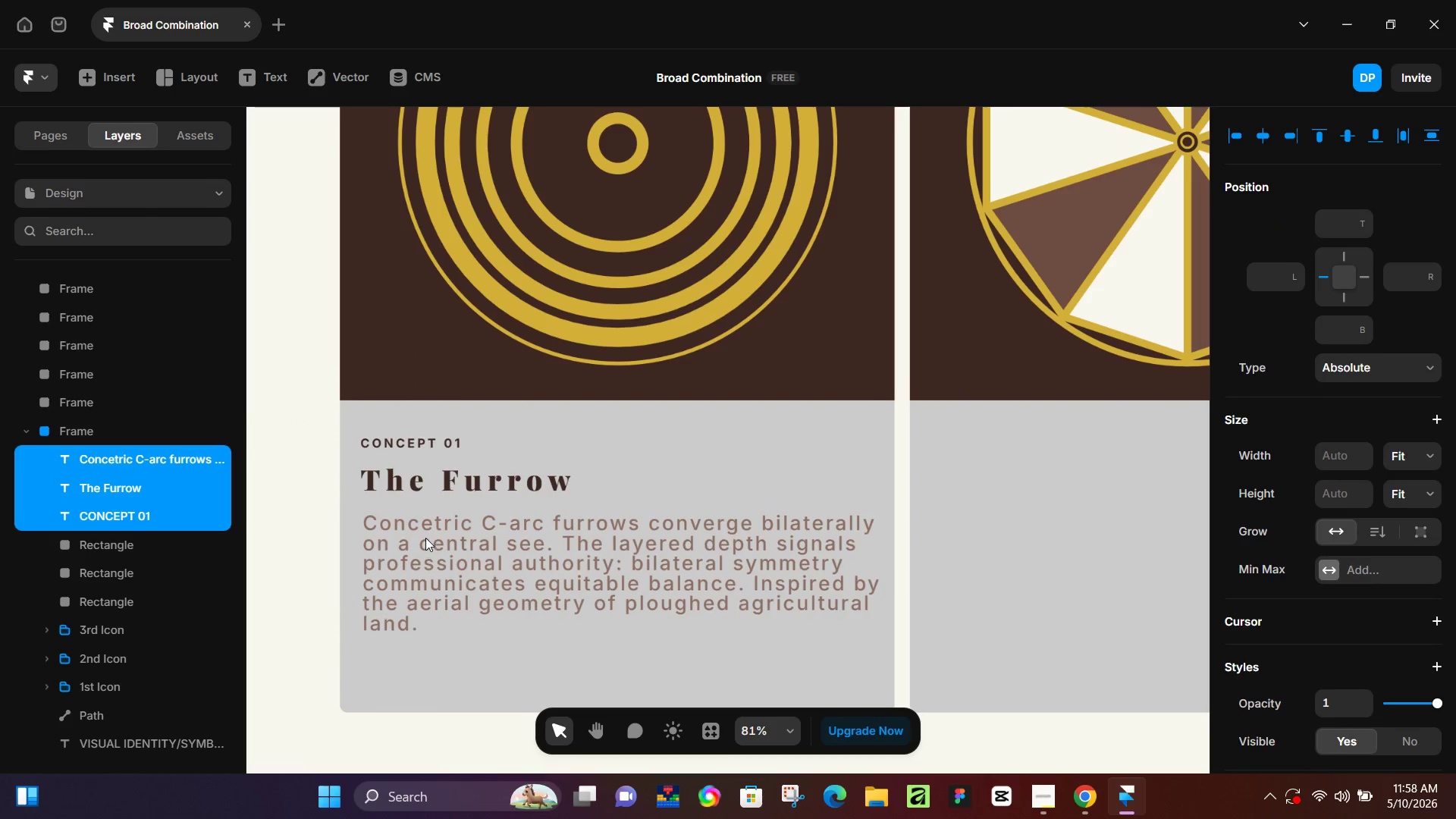 
key(ArrowDown)
 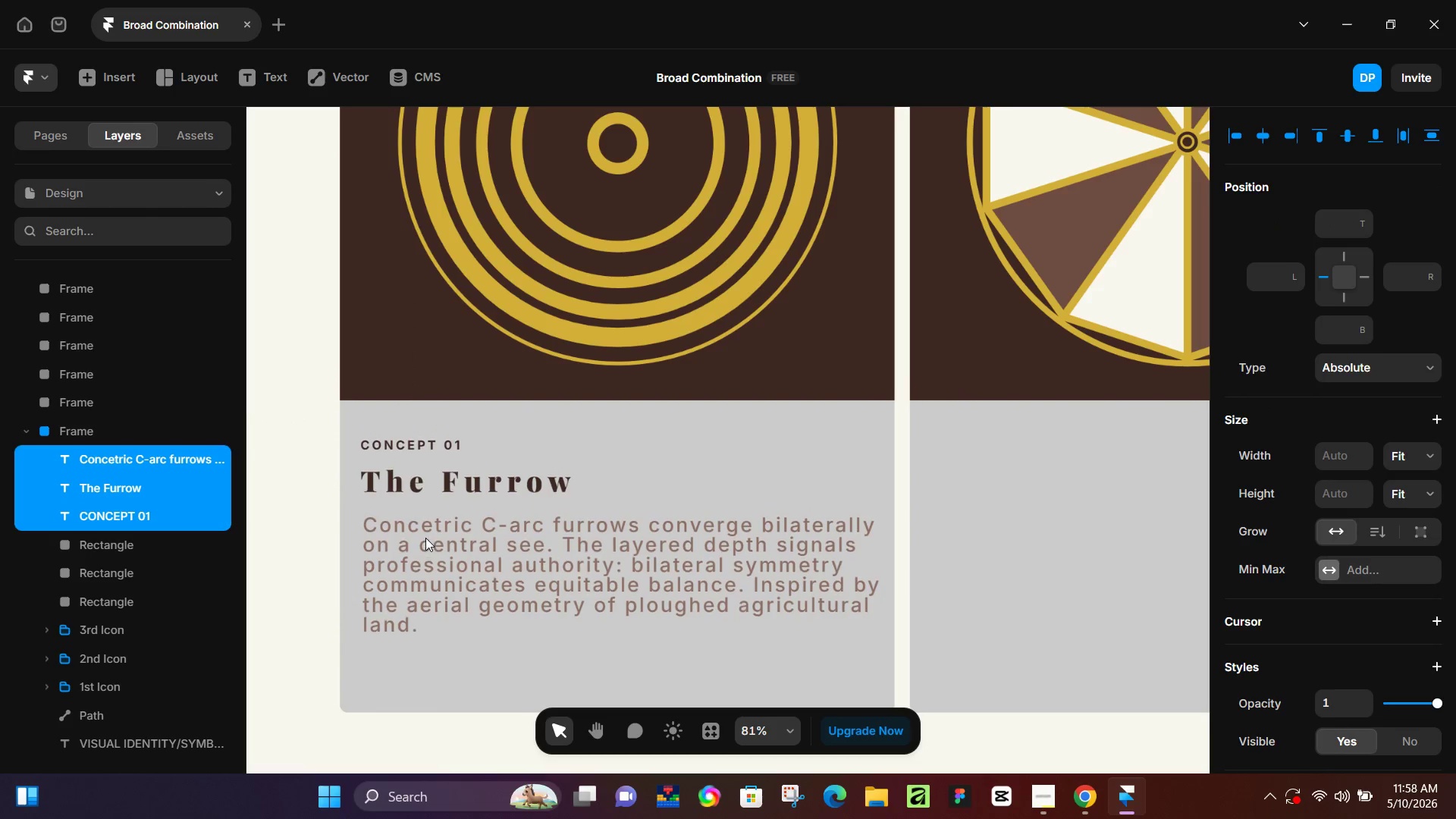 
key(ArrowDown)
 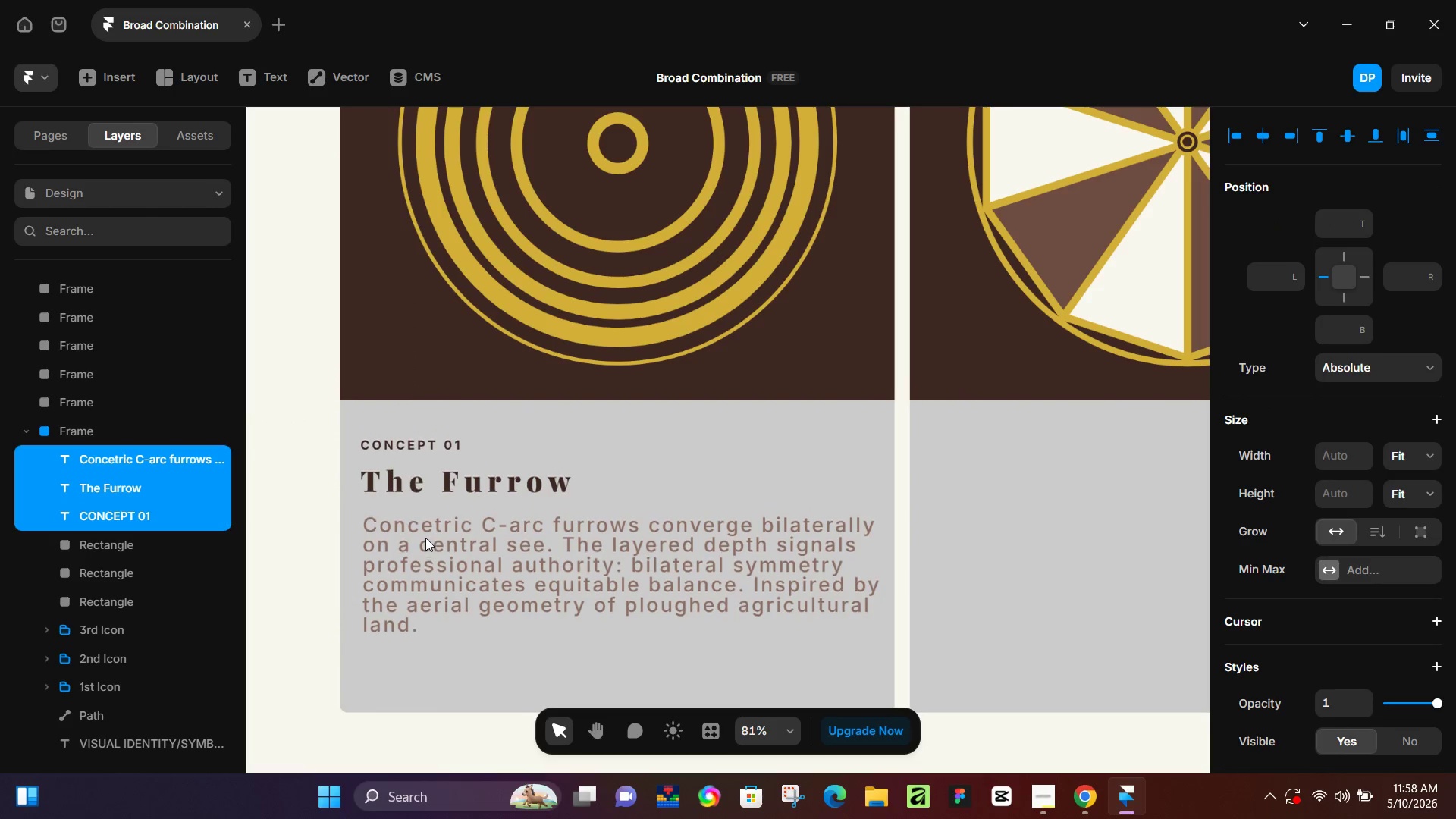 
key(ArrowDown)
 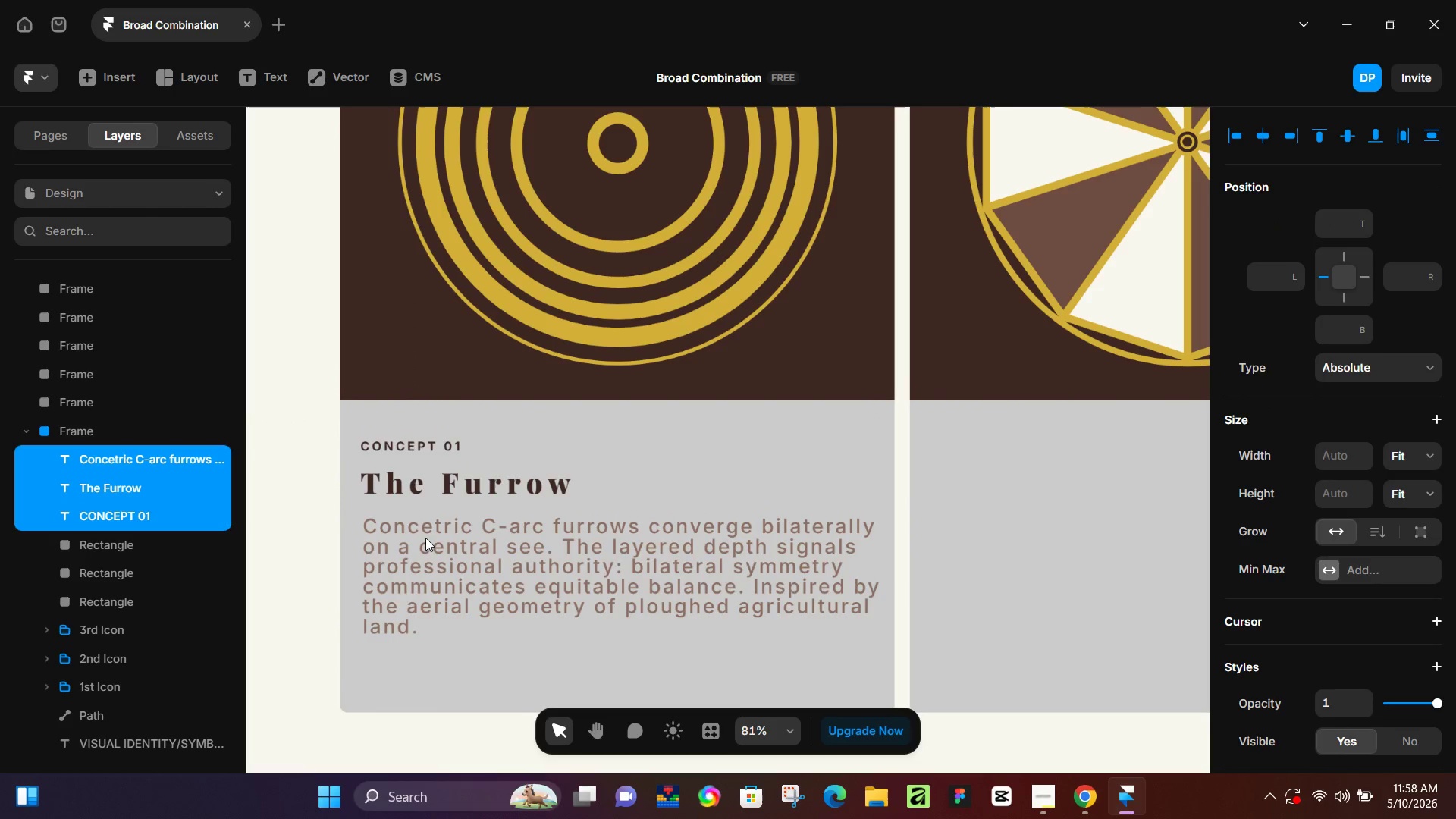 
key(ArrowDown)
 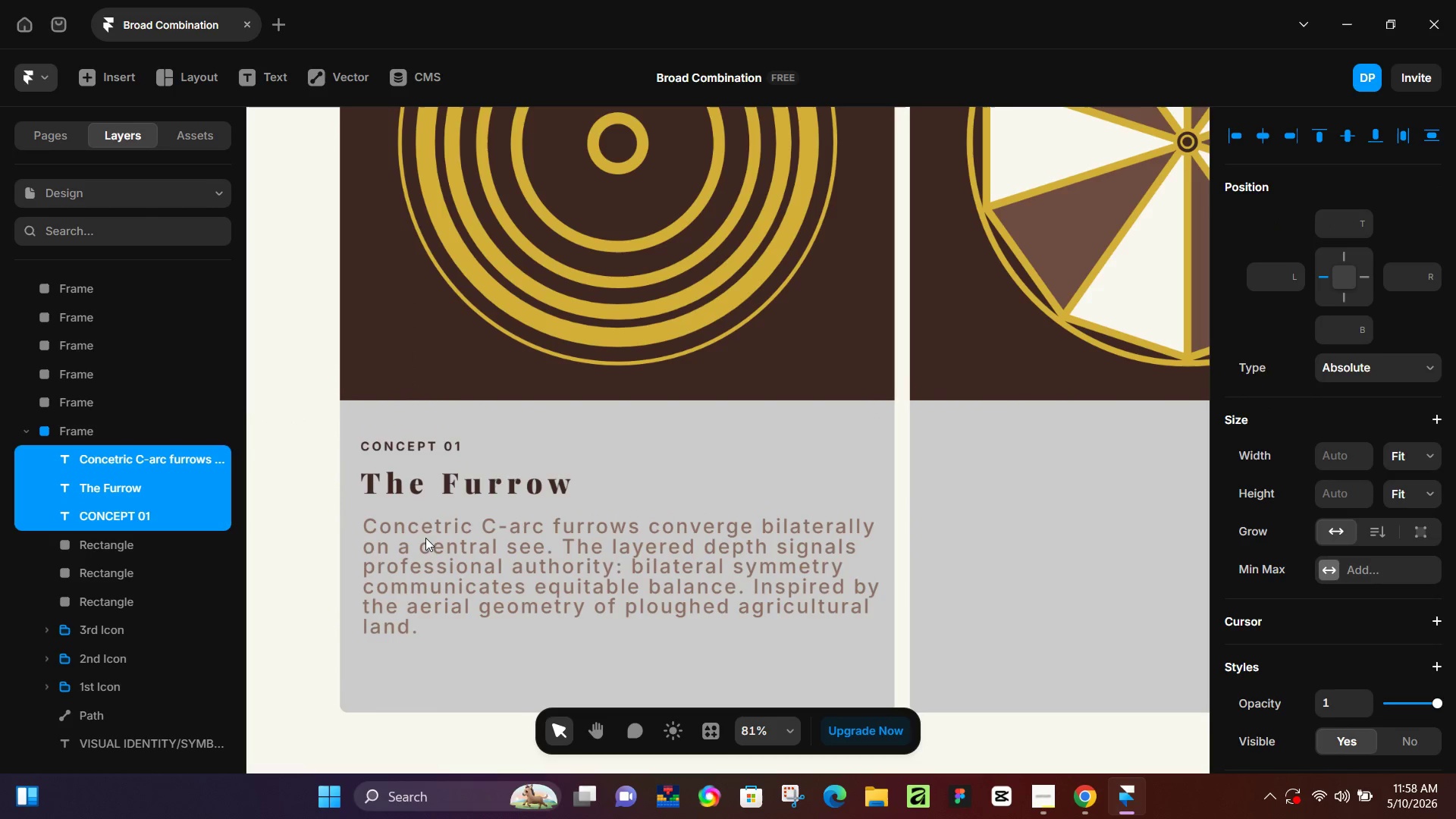 
key(ArrowDown)
 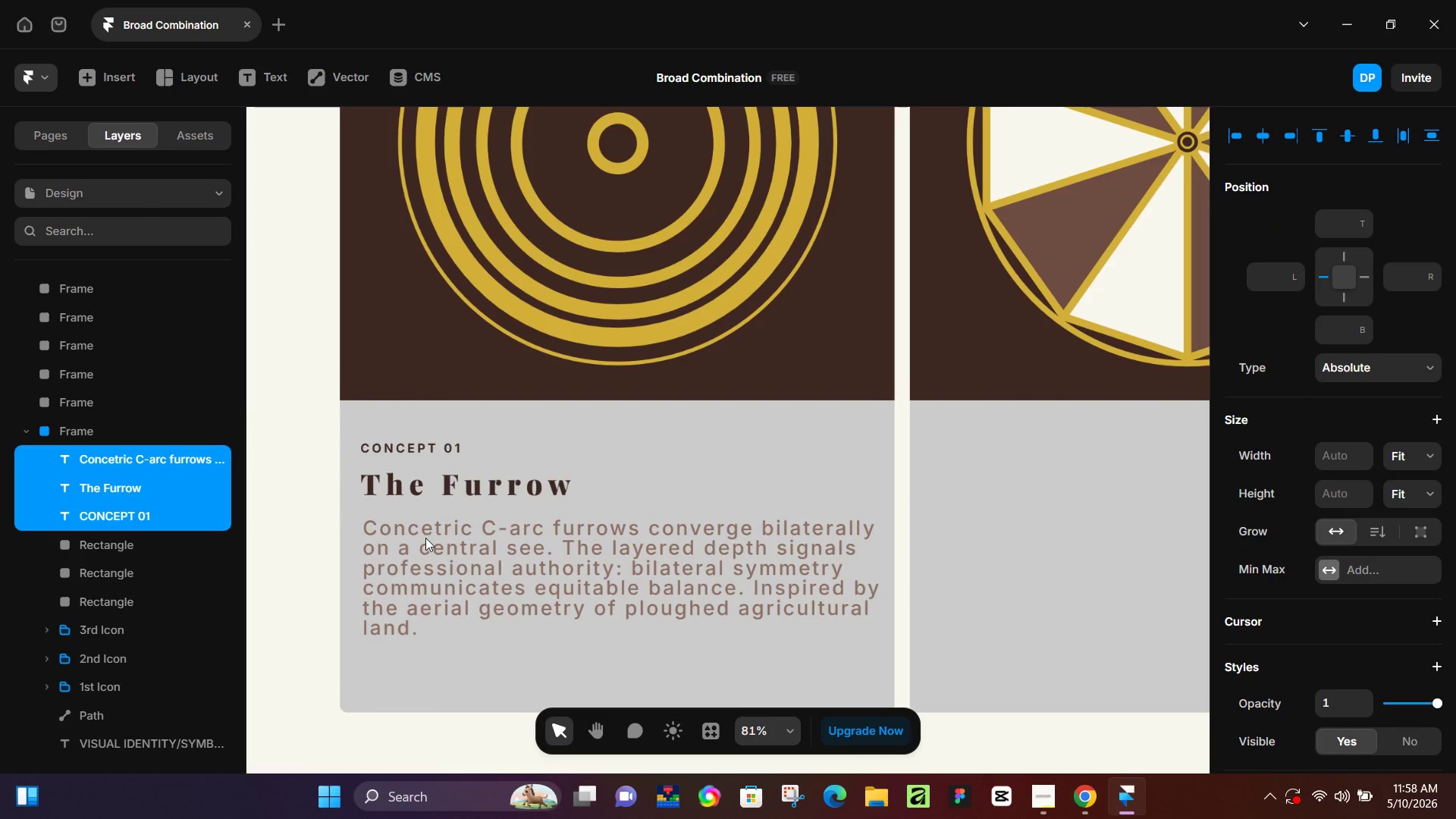 
wait(5.31)
 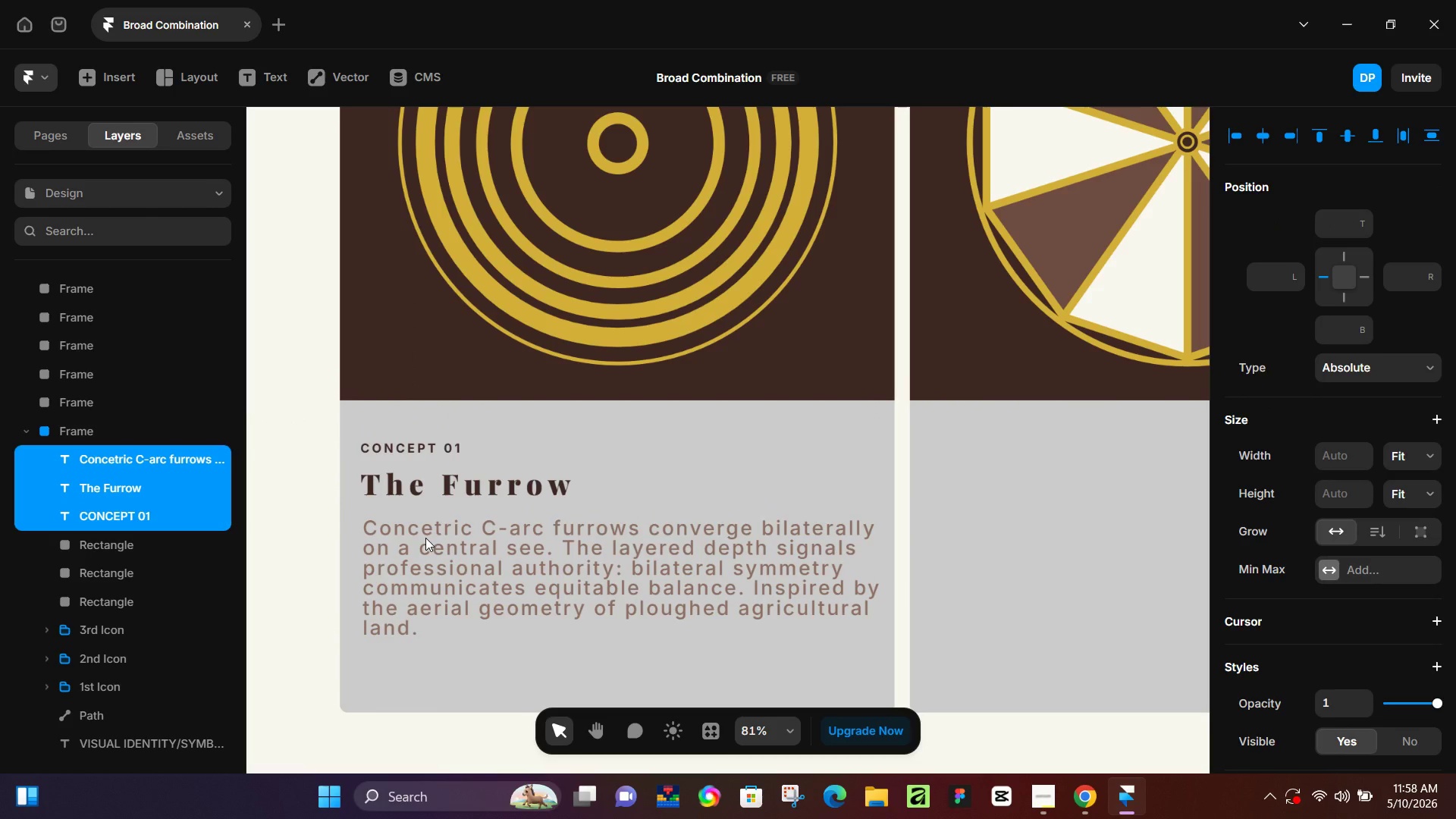 
double_click([842, 582])
 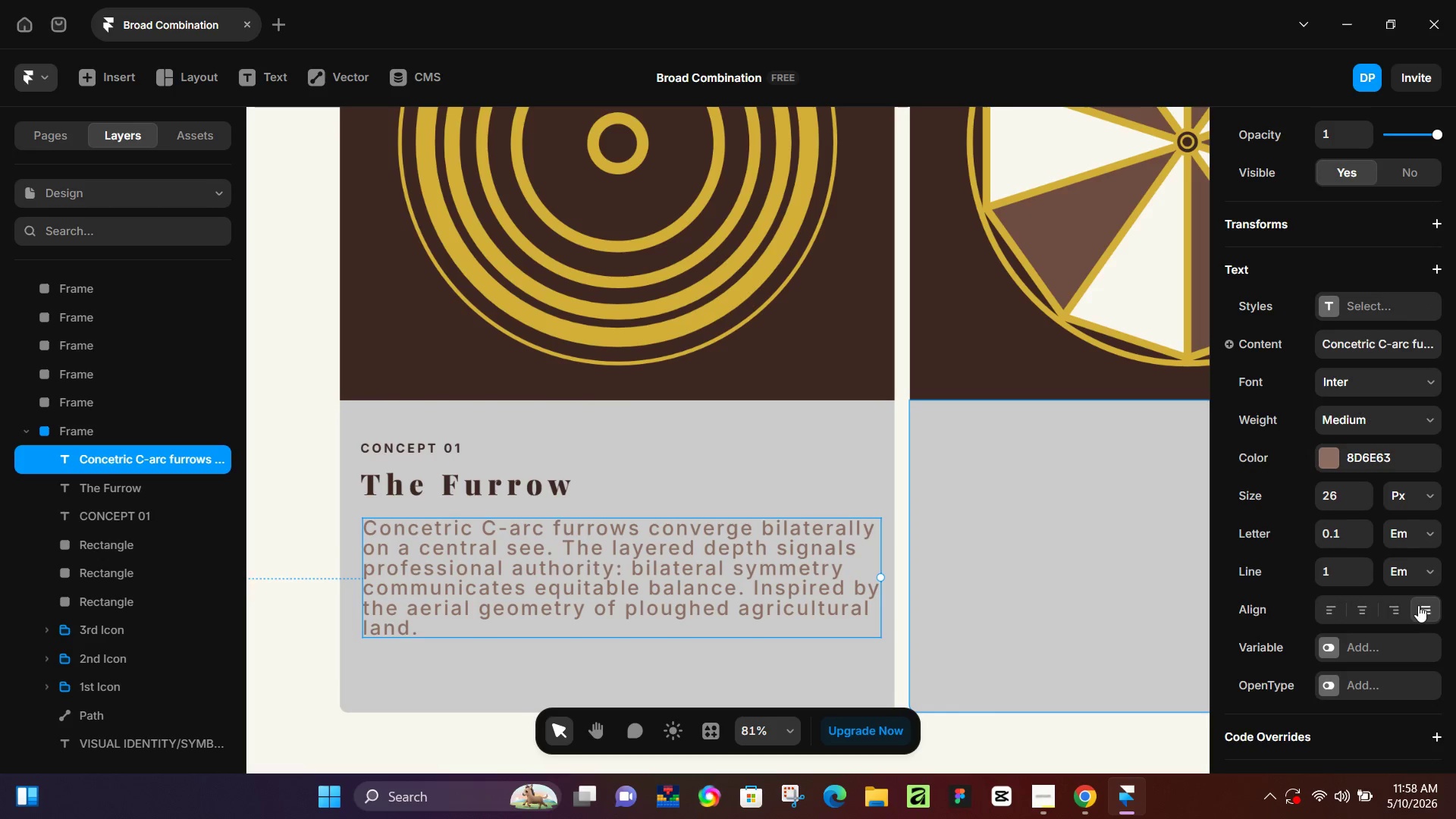 
double_click([1396, 610])
 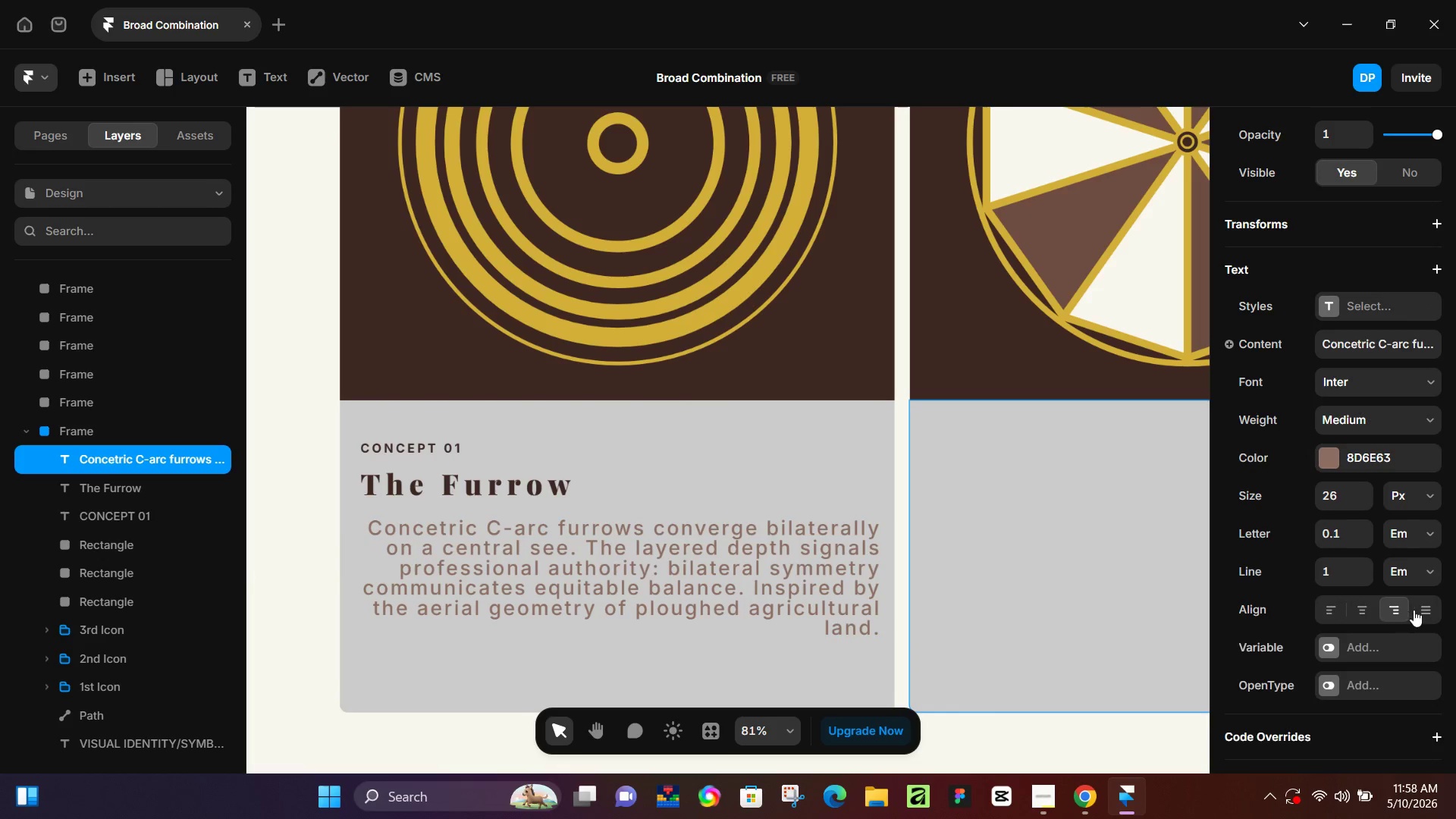 
triple_click([1414, 610])
 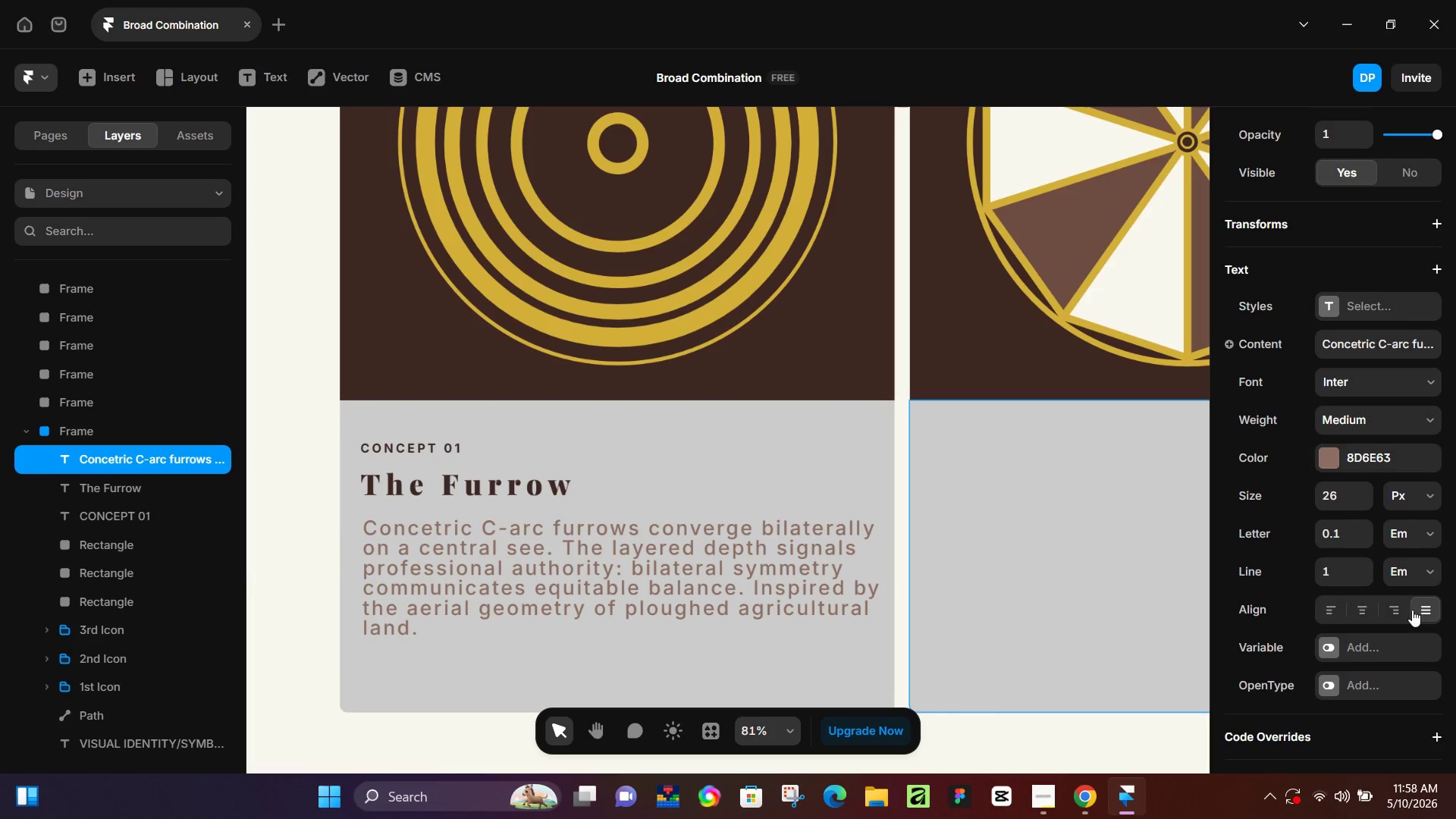 
triple_click([1399, 611])
 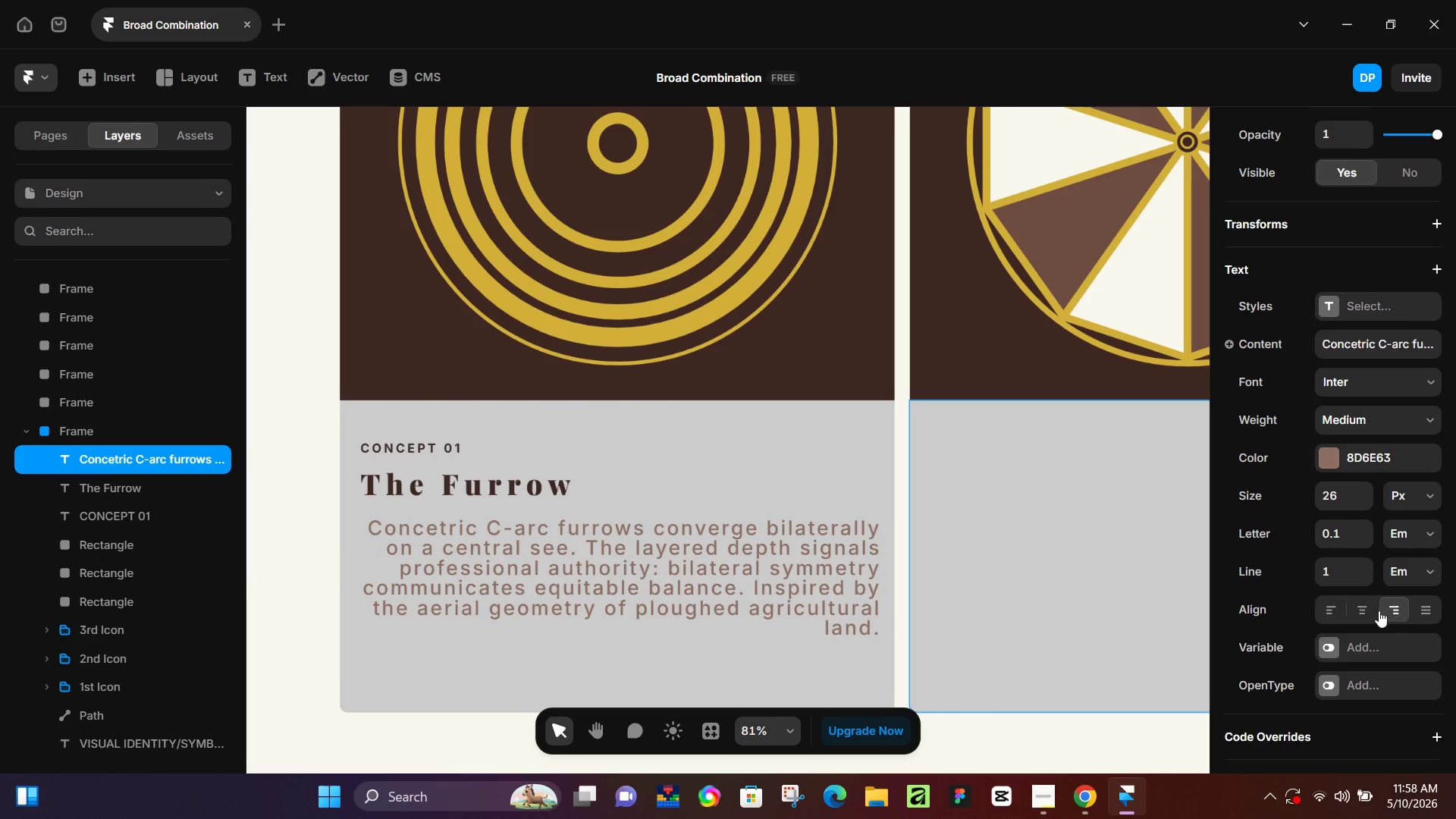 
left_click([1373, 610])
 